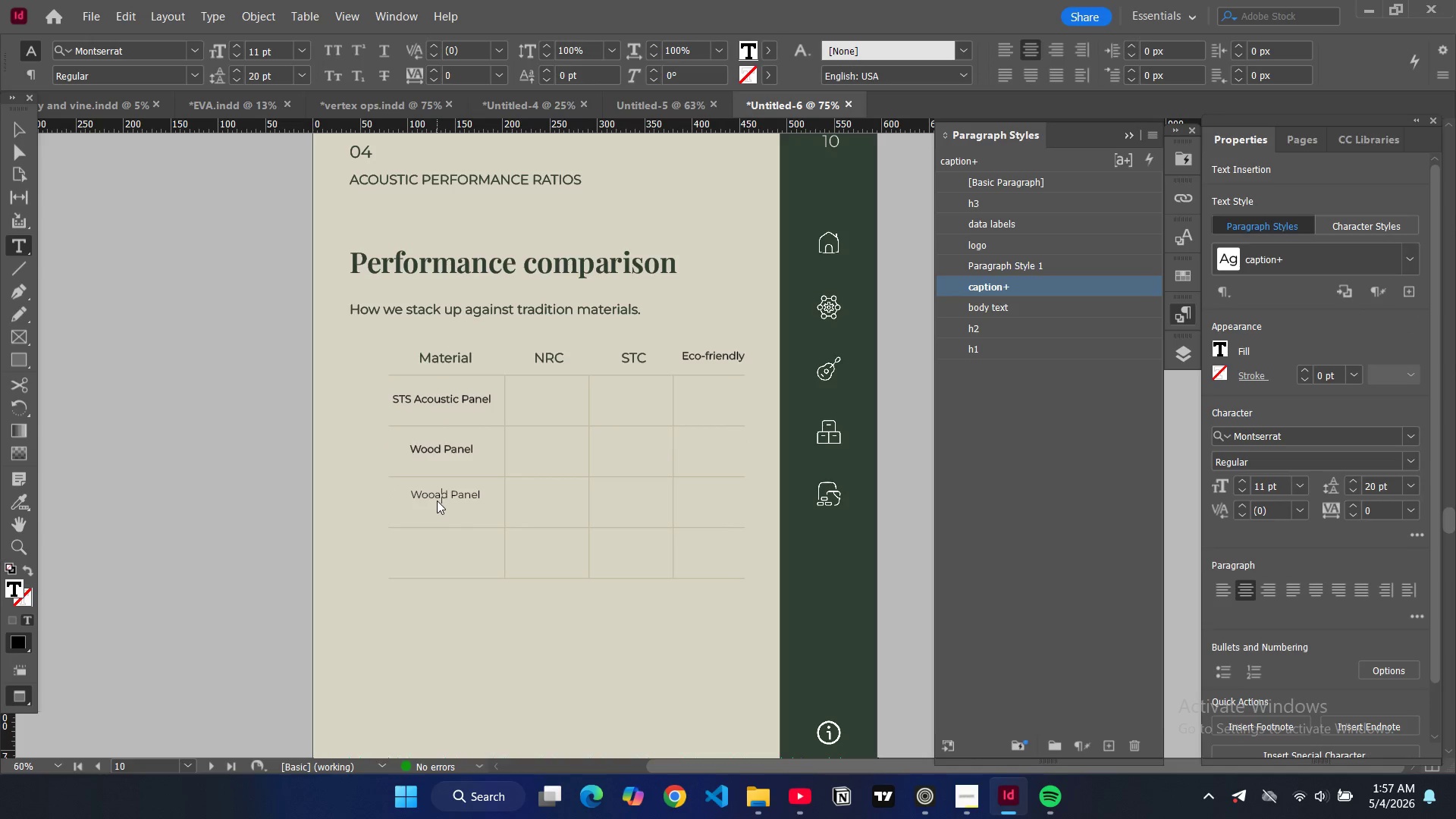 
key(Control+A)
 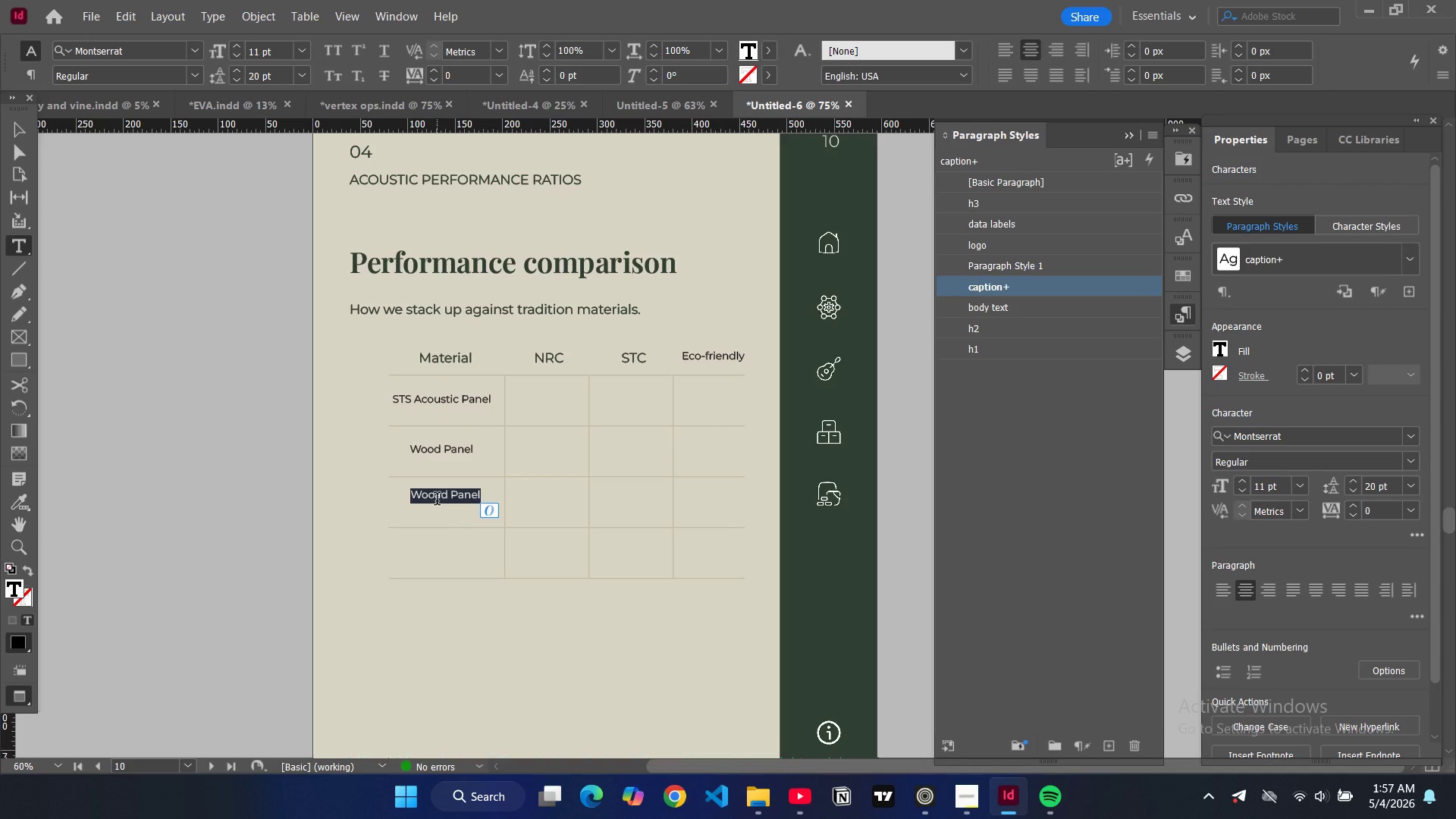 
type(Gypsum Board)
 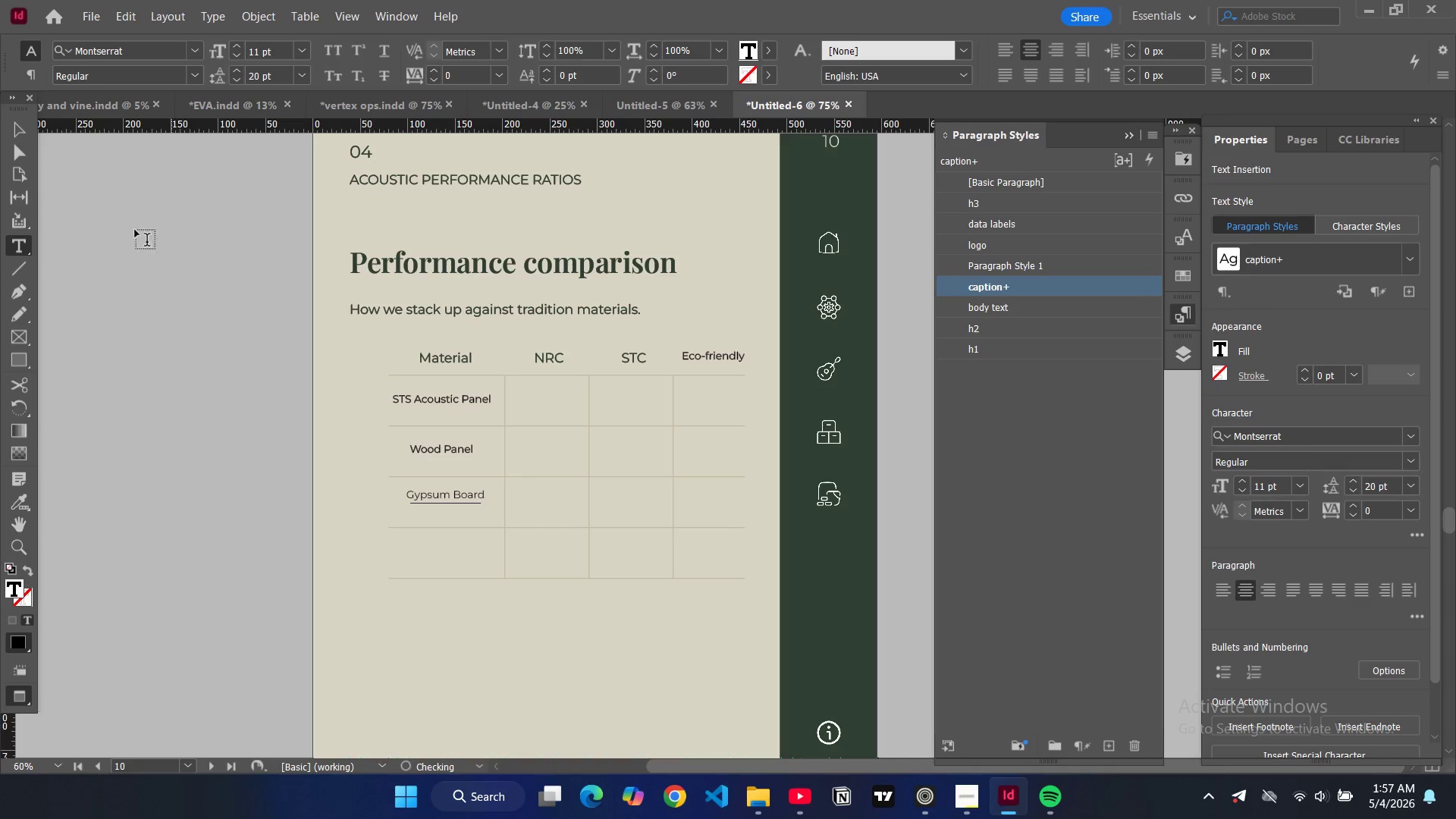 
left_click([11, 128])
 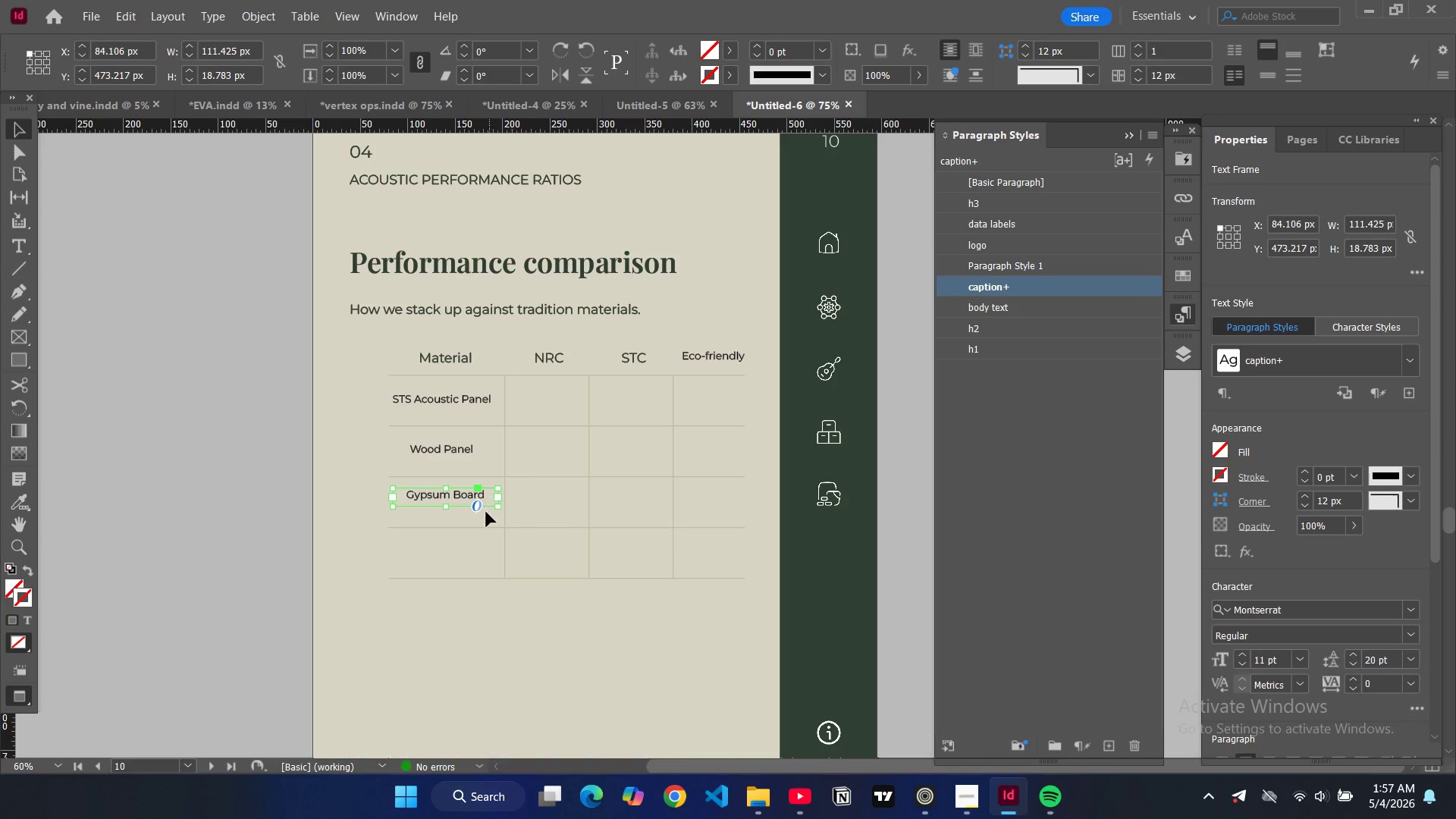 
key(Control+C)
 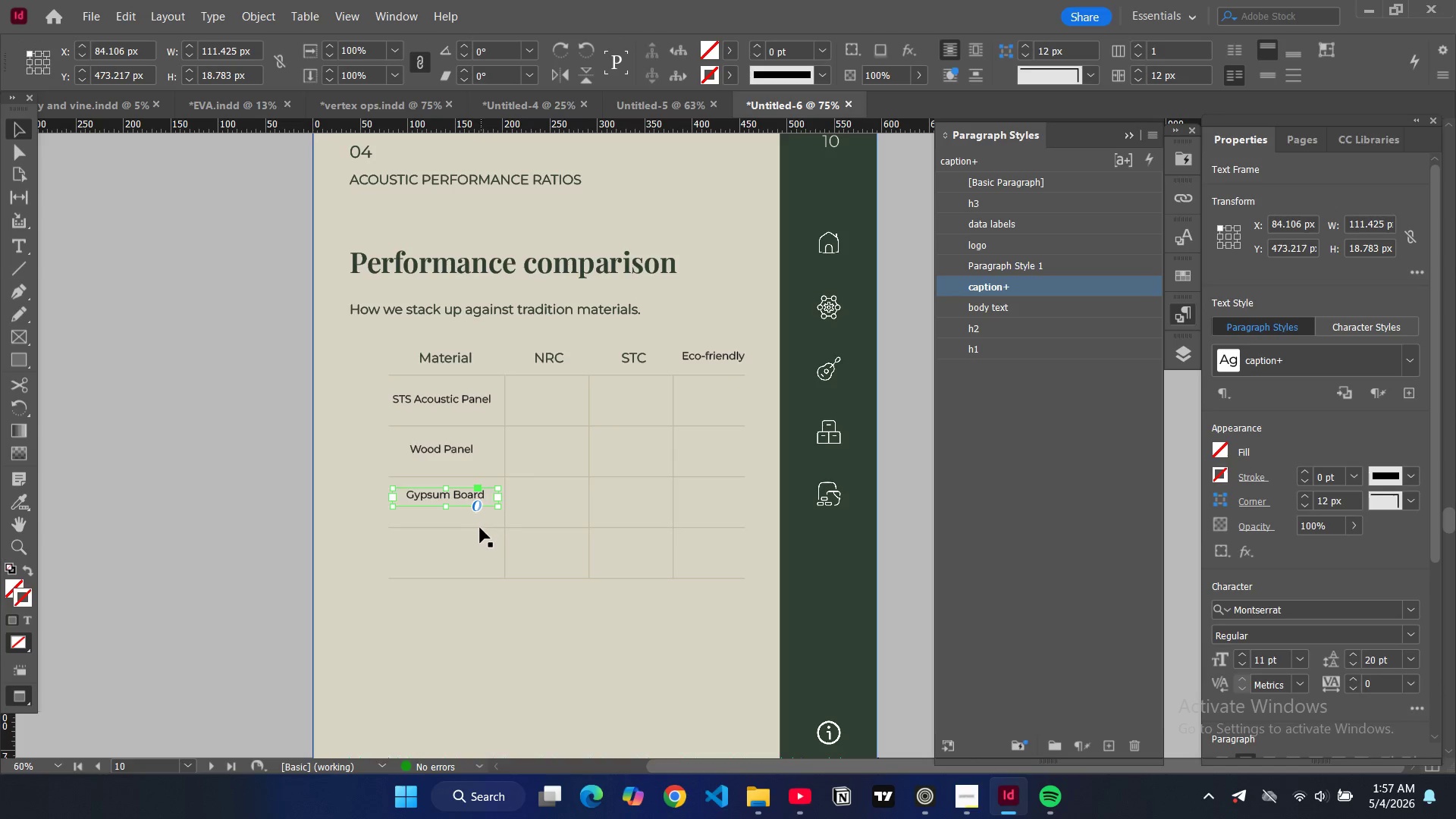 
key(Control+V)
 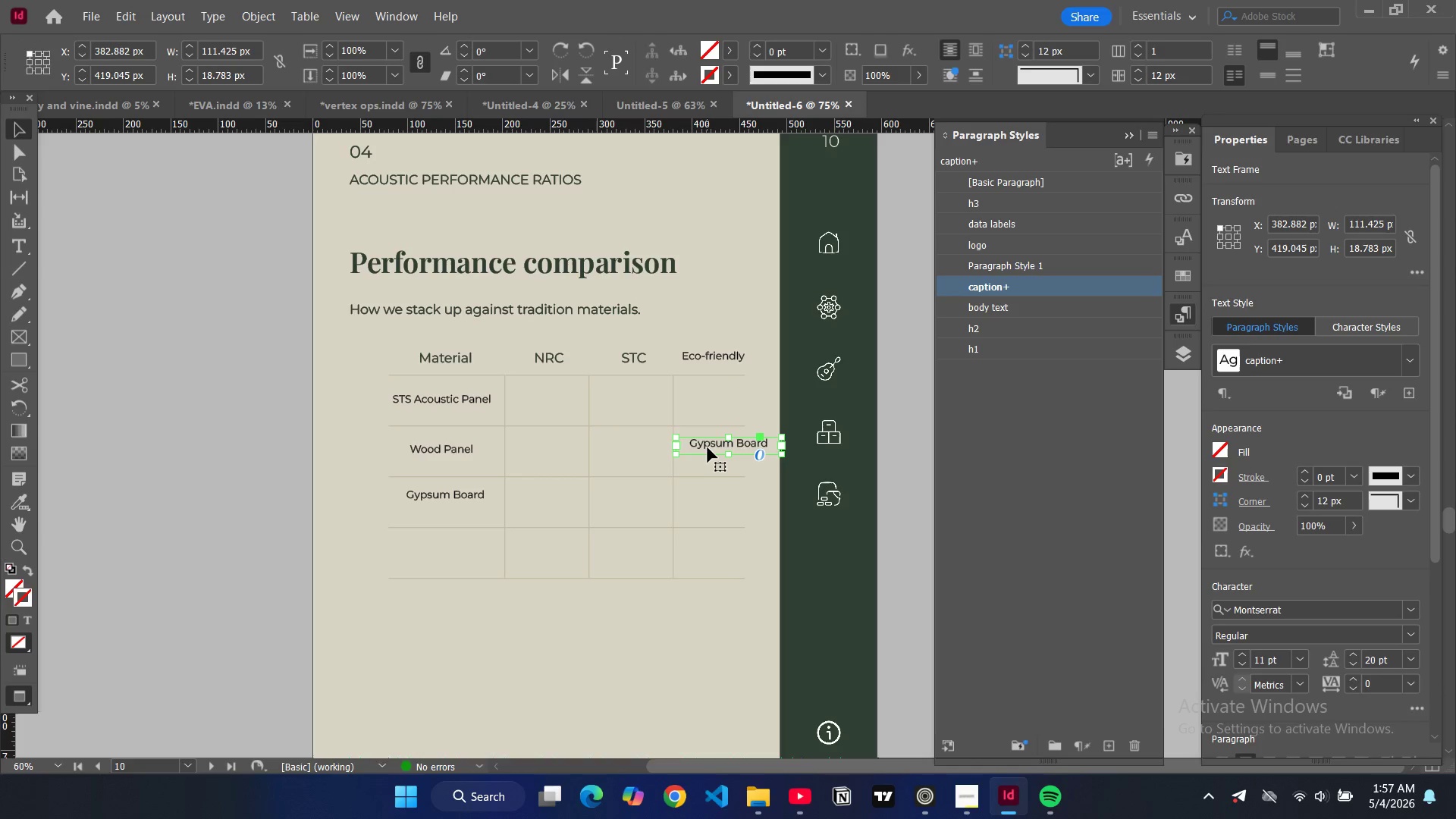 
left_click_drag(start_coordinate=[708, 443], to_coordinate=[429, 548])
 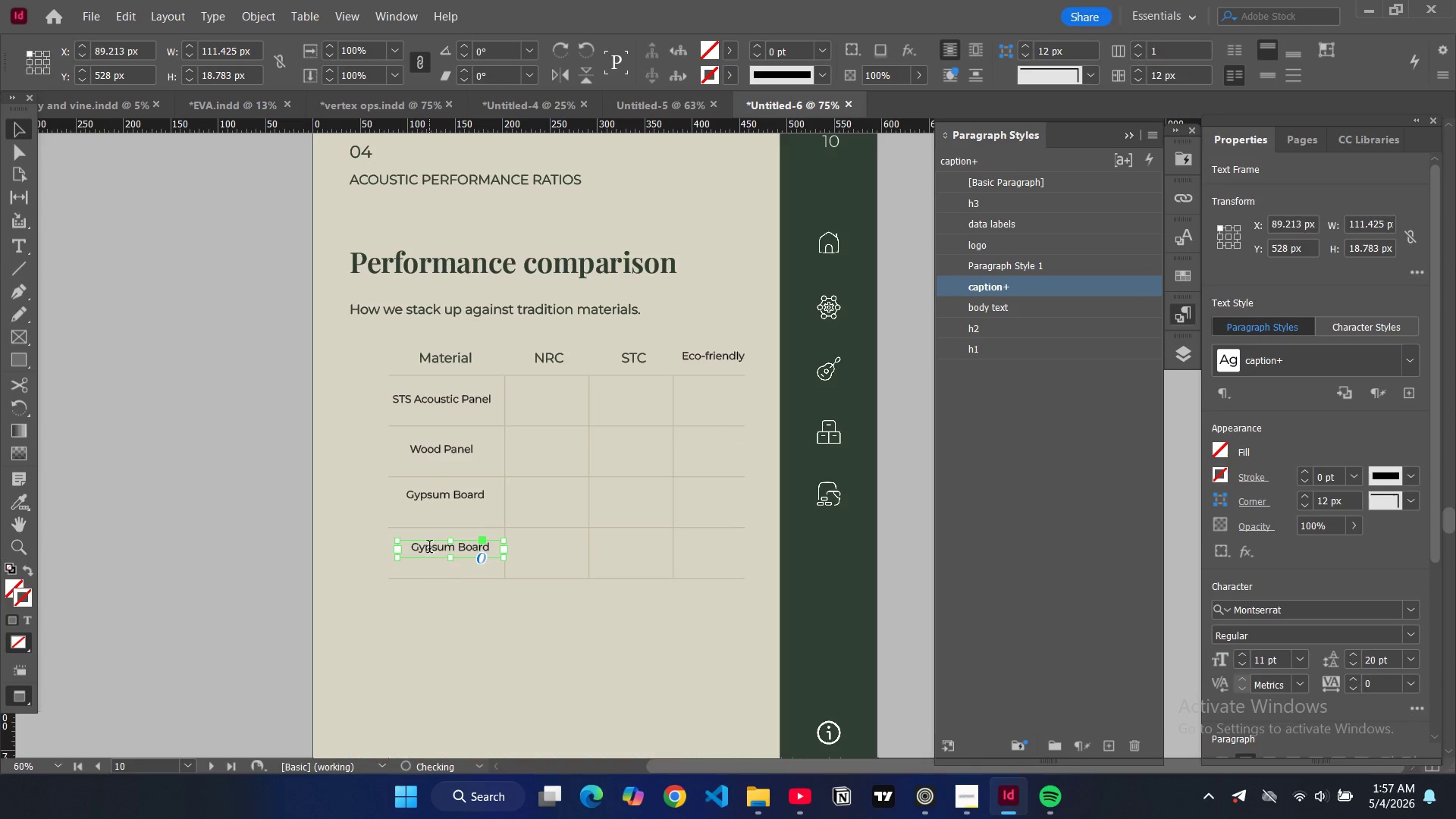 
double_click([429, 548])
 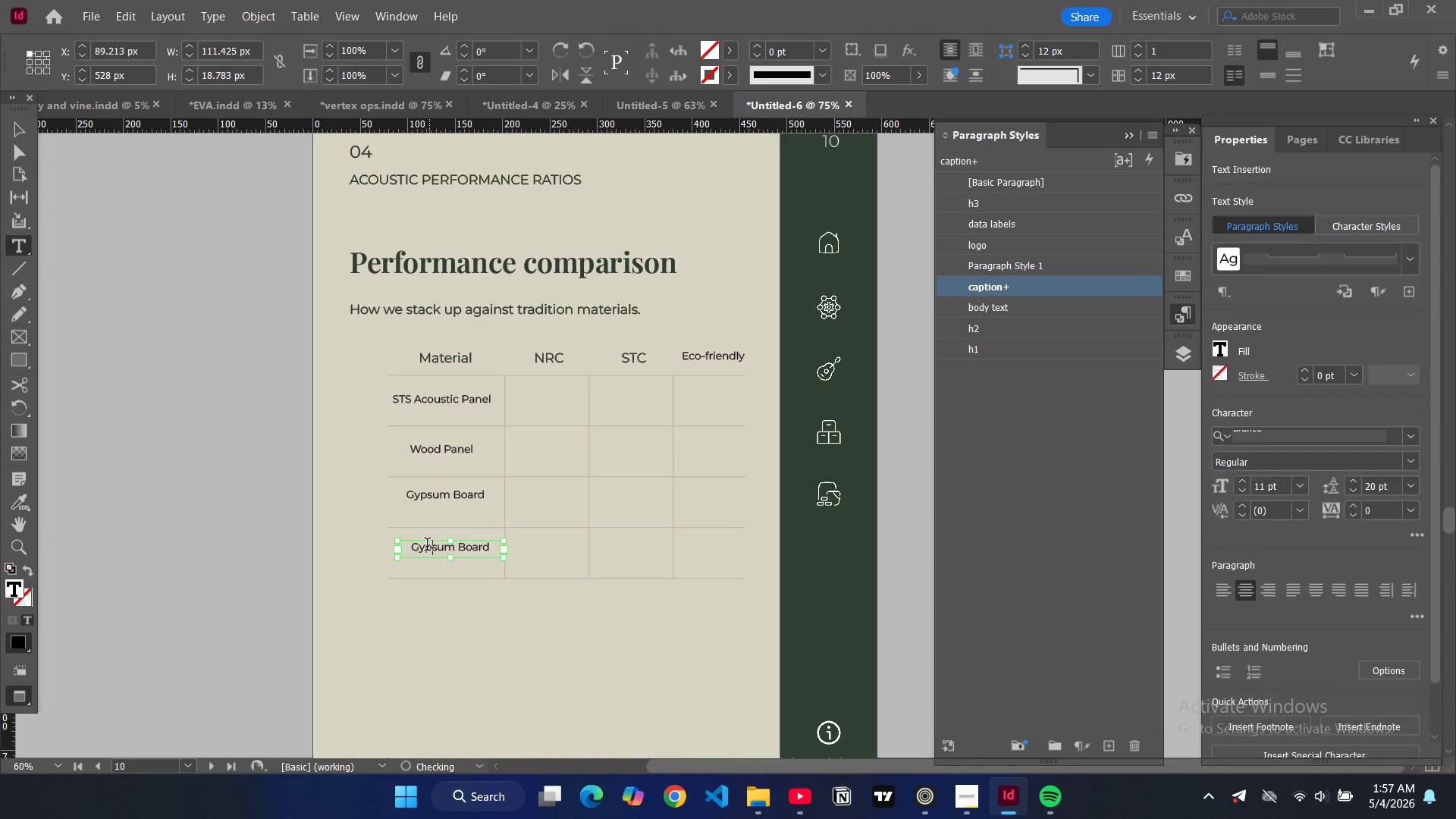 
key(Control+A)
 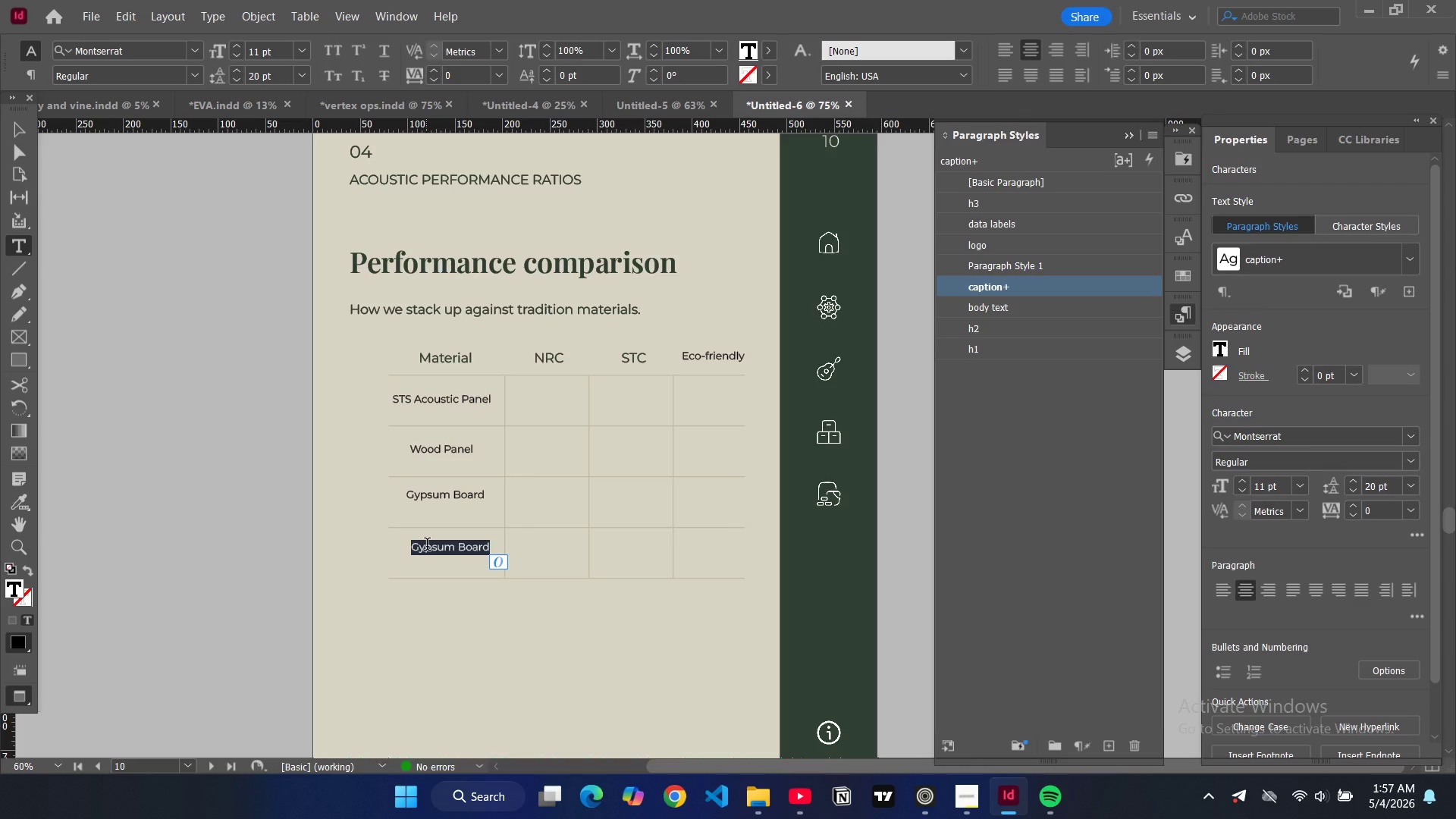 
type(/C)
key(Backspace)
key(Backspace)
type(Concretew)
key(Backspace)
type( wall)
 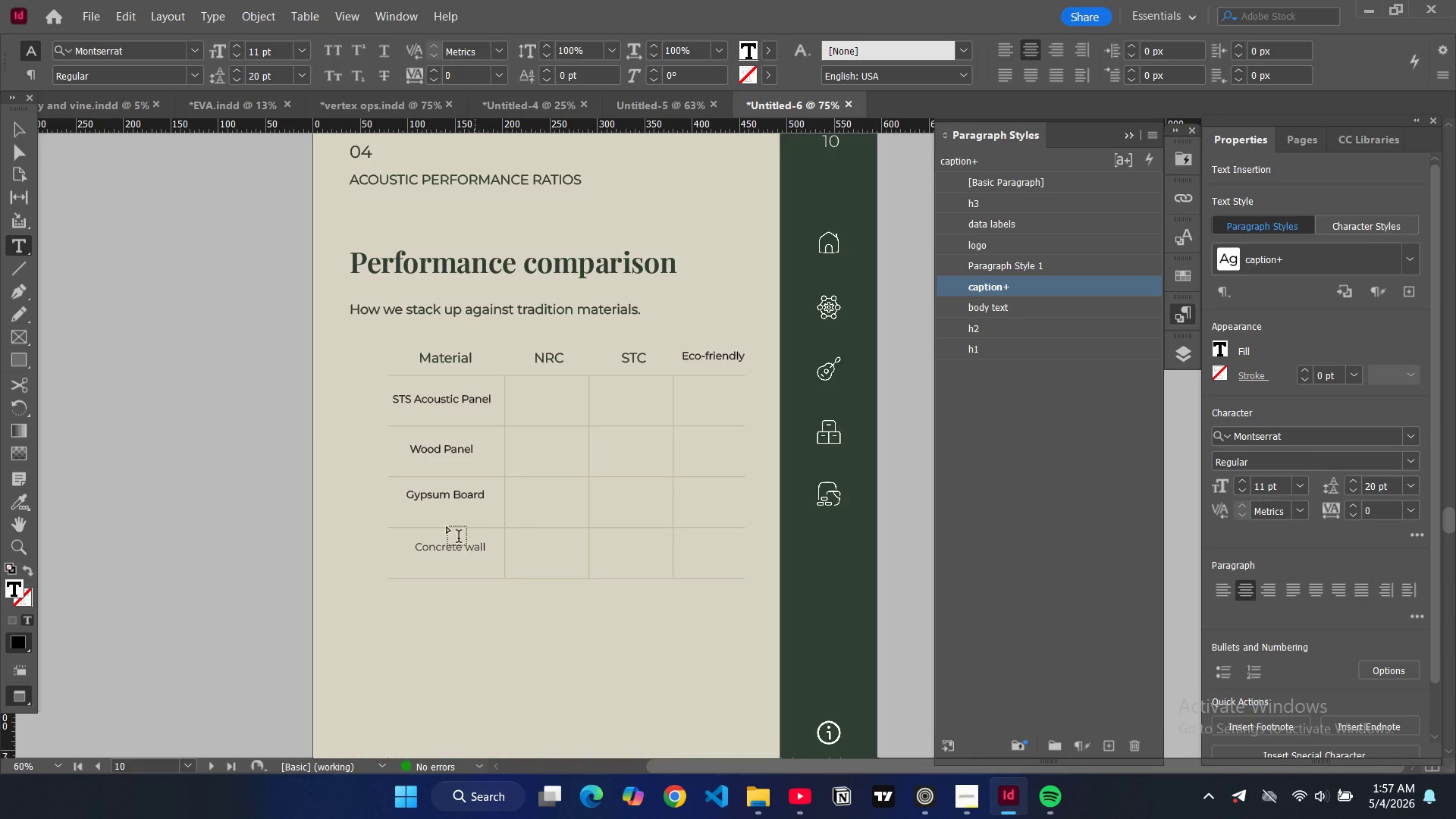 
left_click([13, 131])
 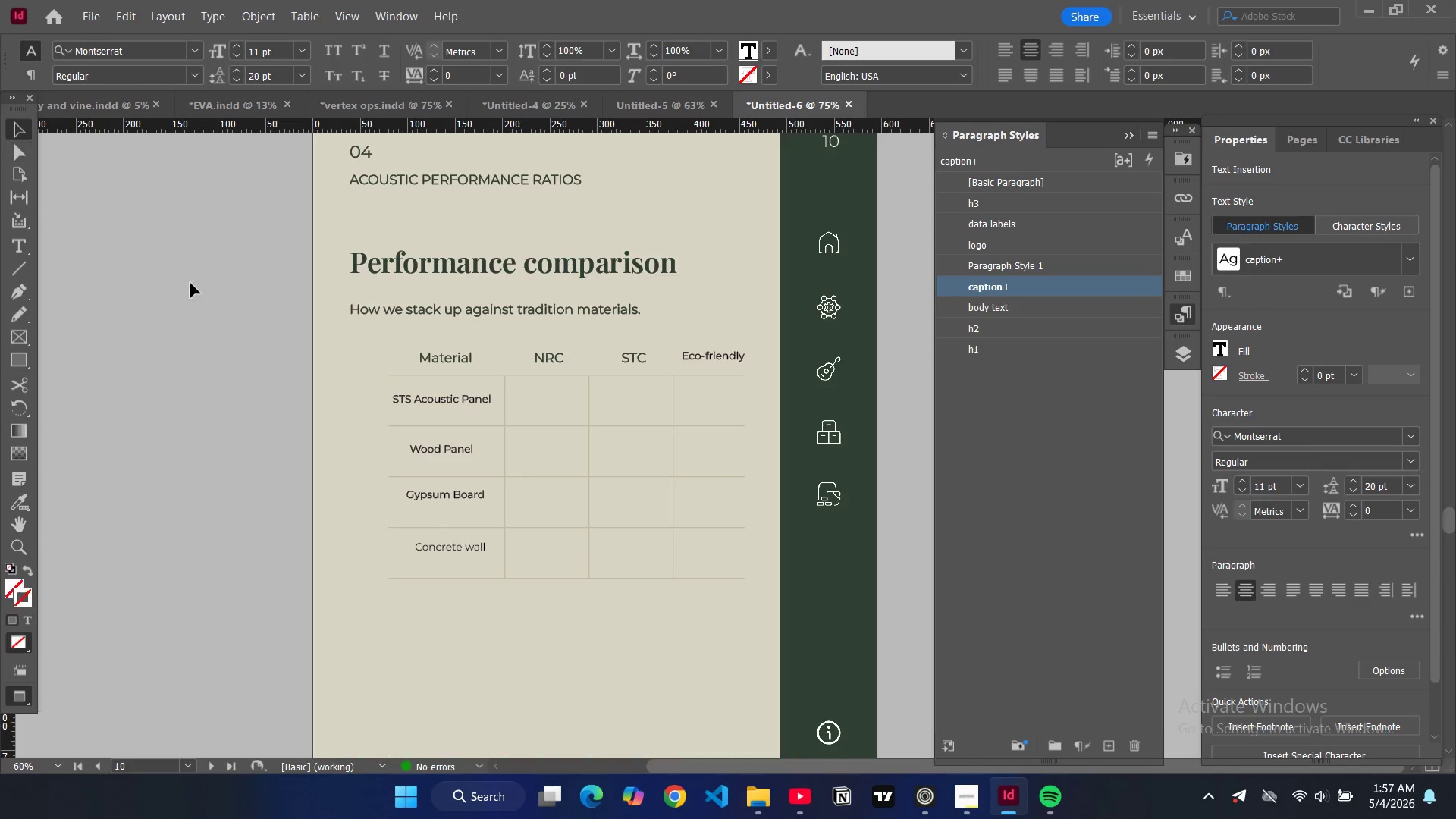 
left_click([190, 283])
 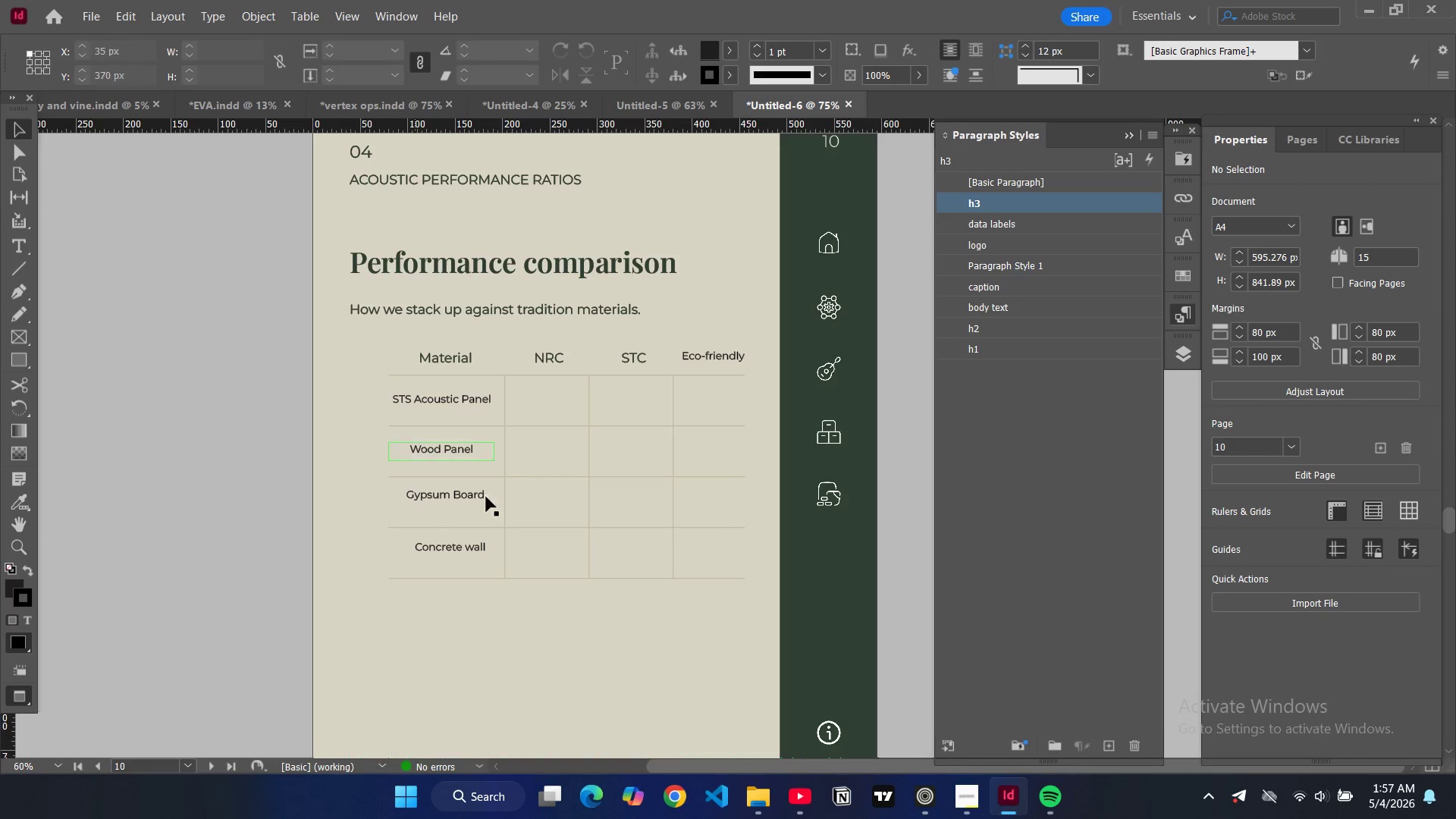 
left_click([461, 549])
 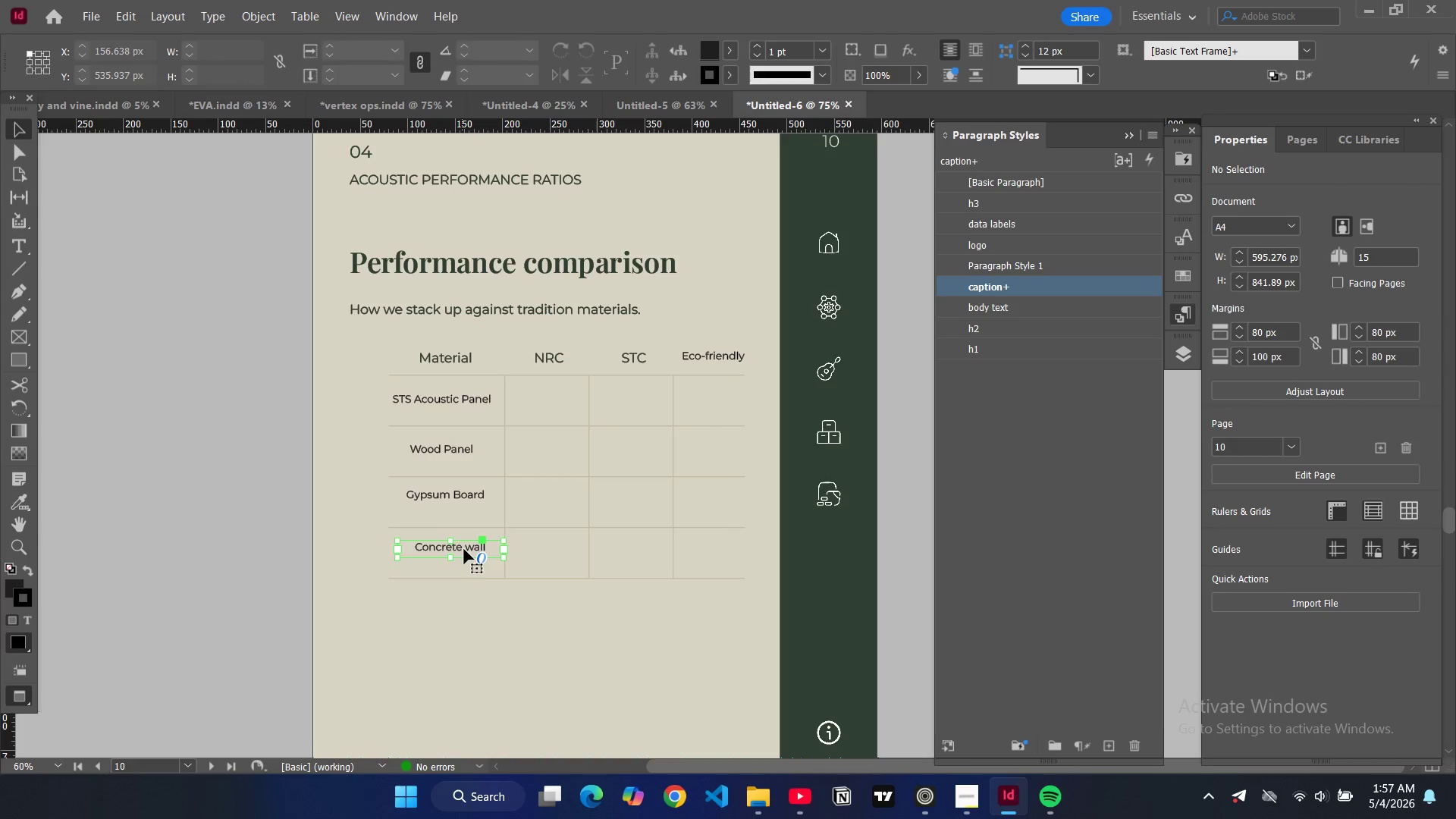 
left_click_drag(start_coordinate=[464, 549], to_coordinate=[460, 549])
 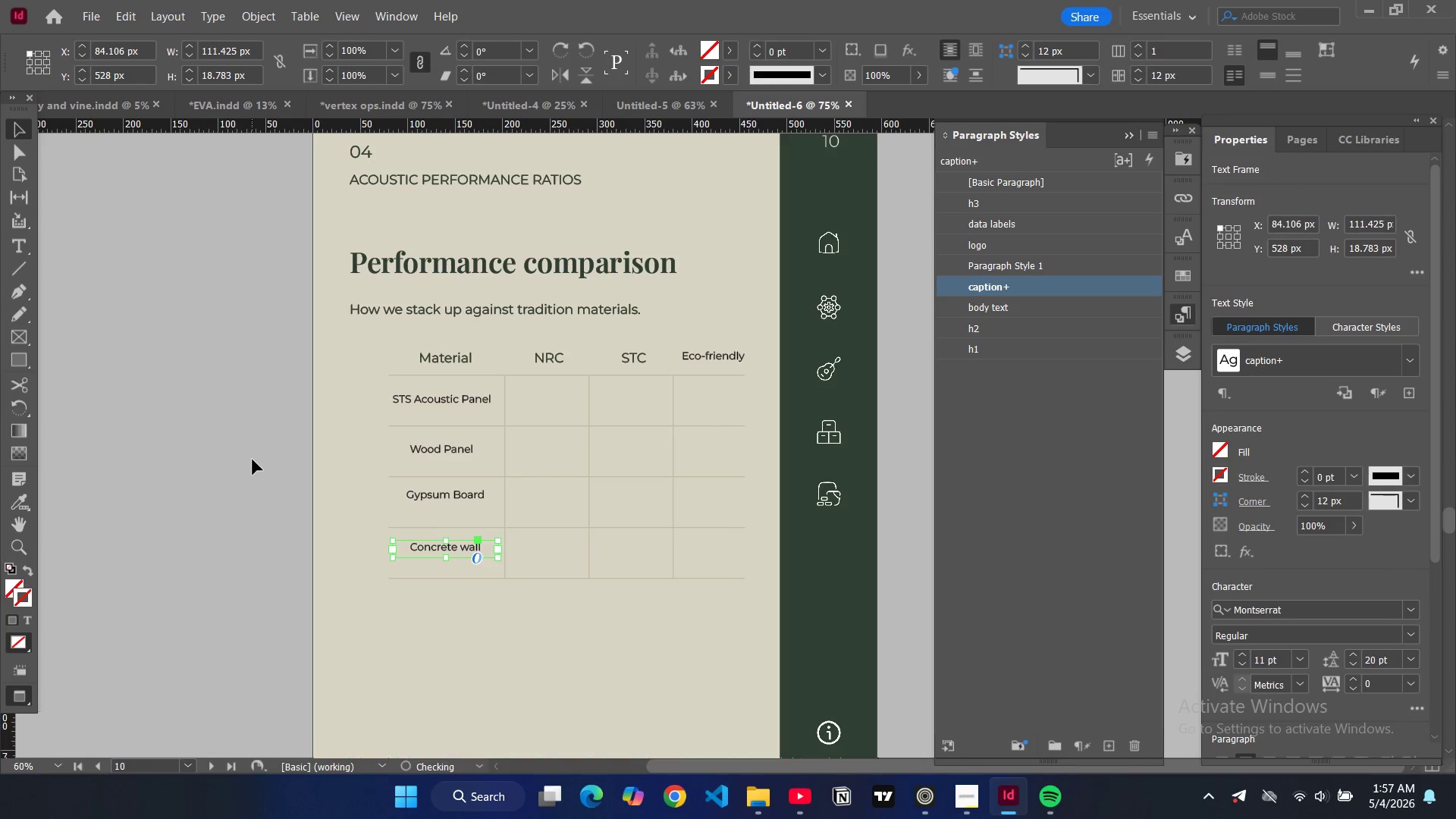 
left_click([253, 460])
 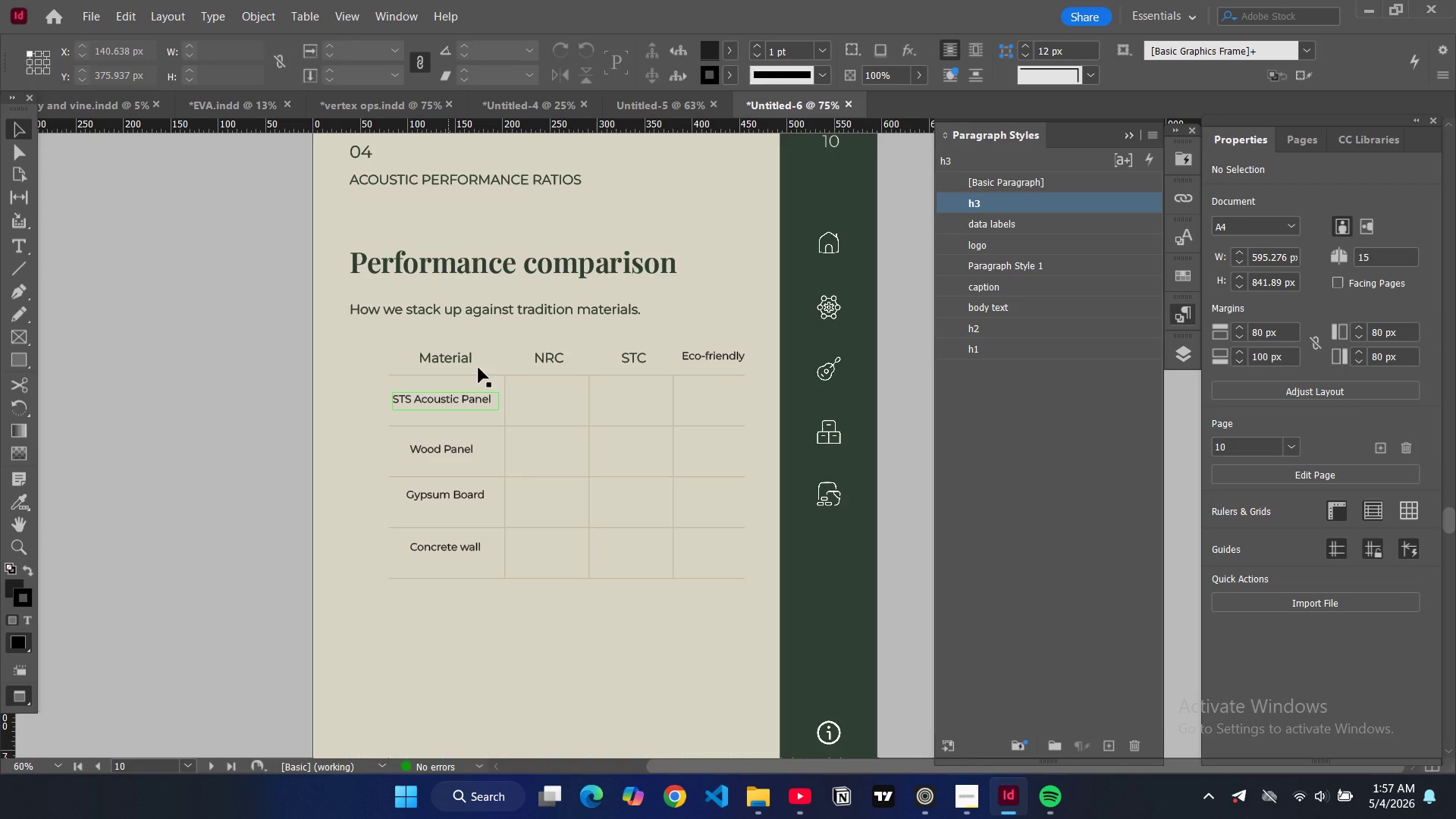 
left_click([464, 497])
 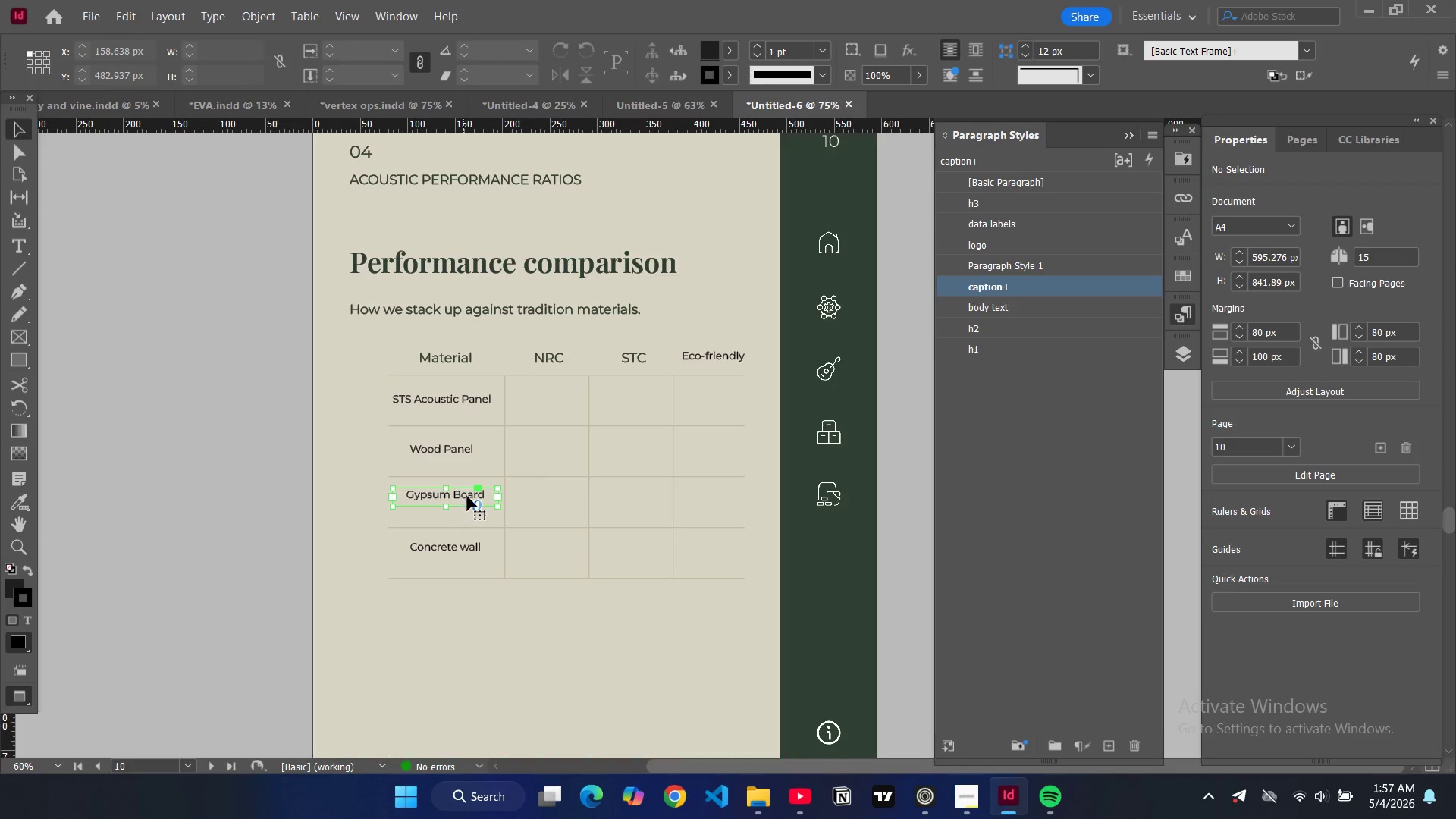 
key(Control+C)
 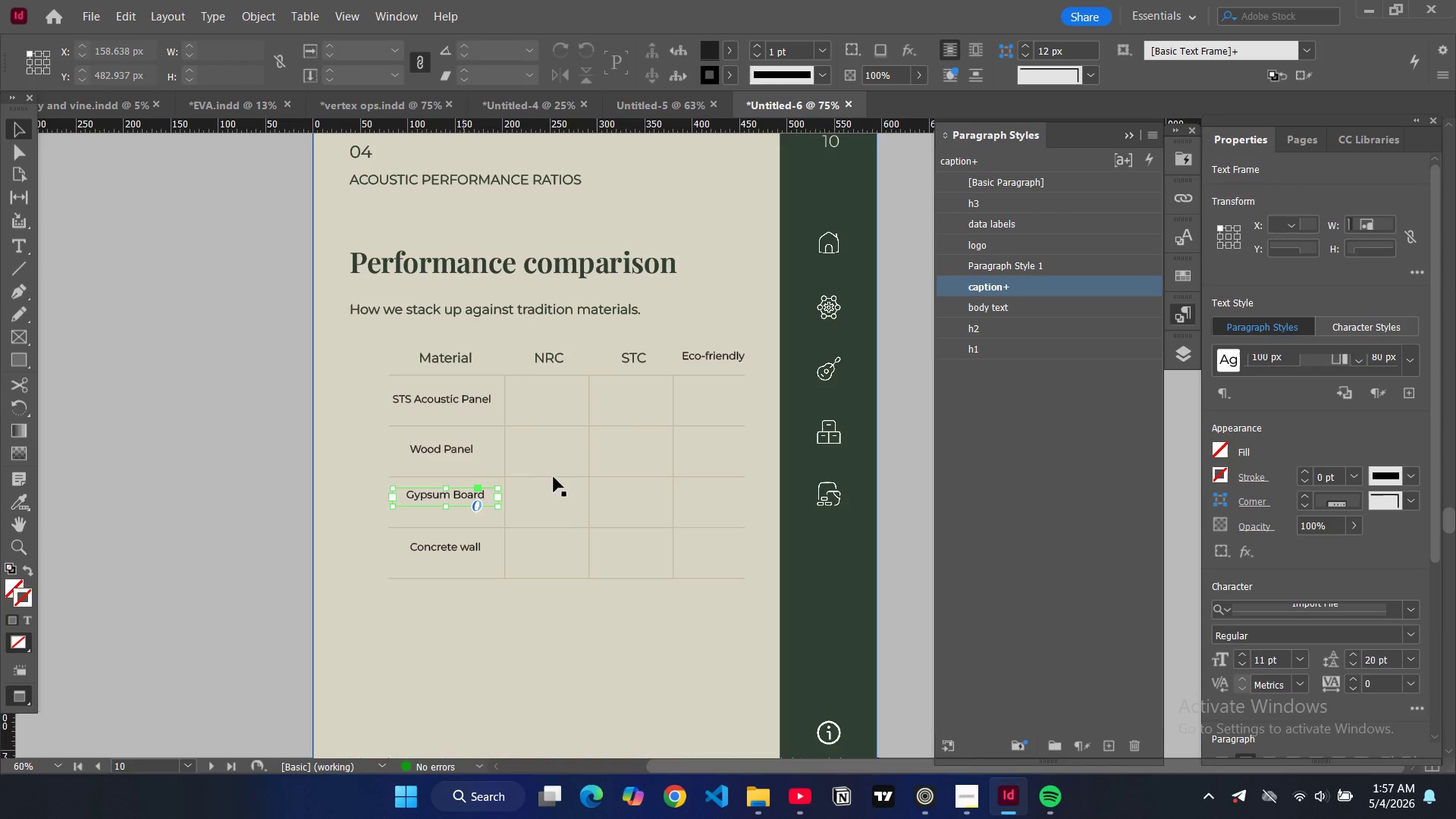 
key(Control+V)
 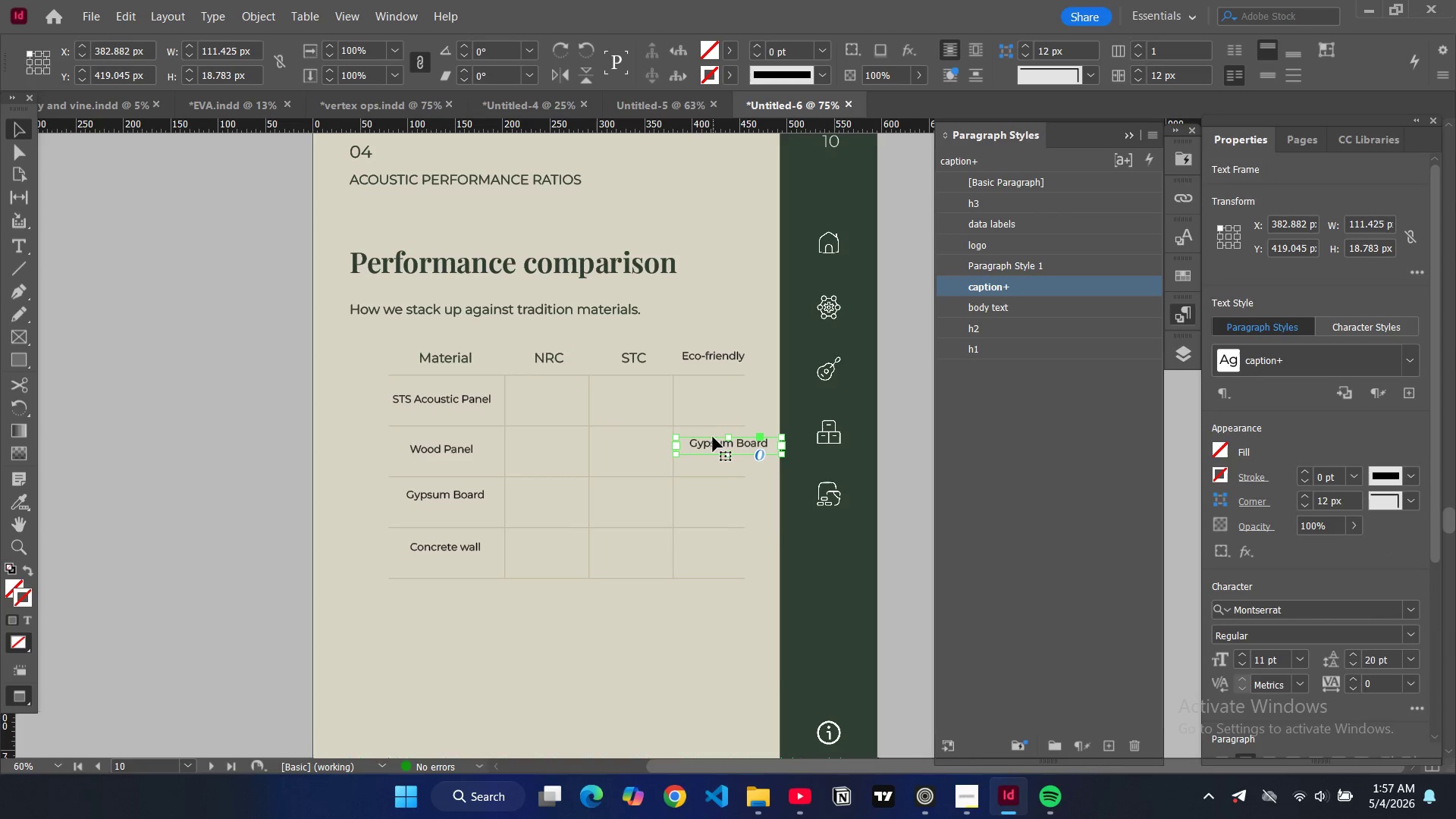 
left_click_drag(start_coordinate=[717, 446], to_coordinate=[544, 398])
 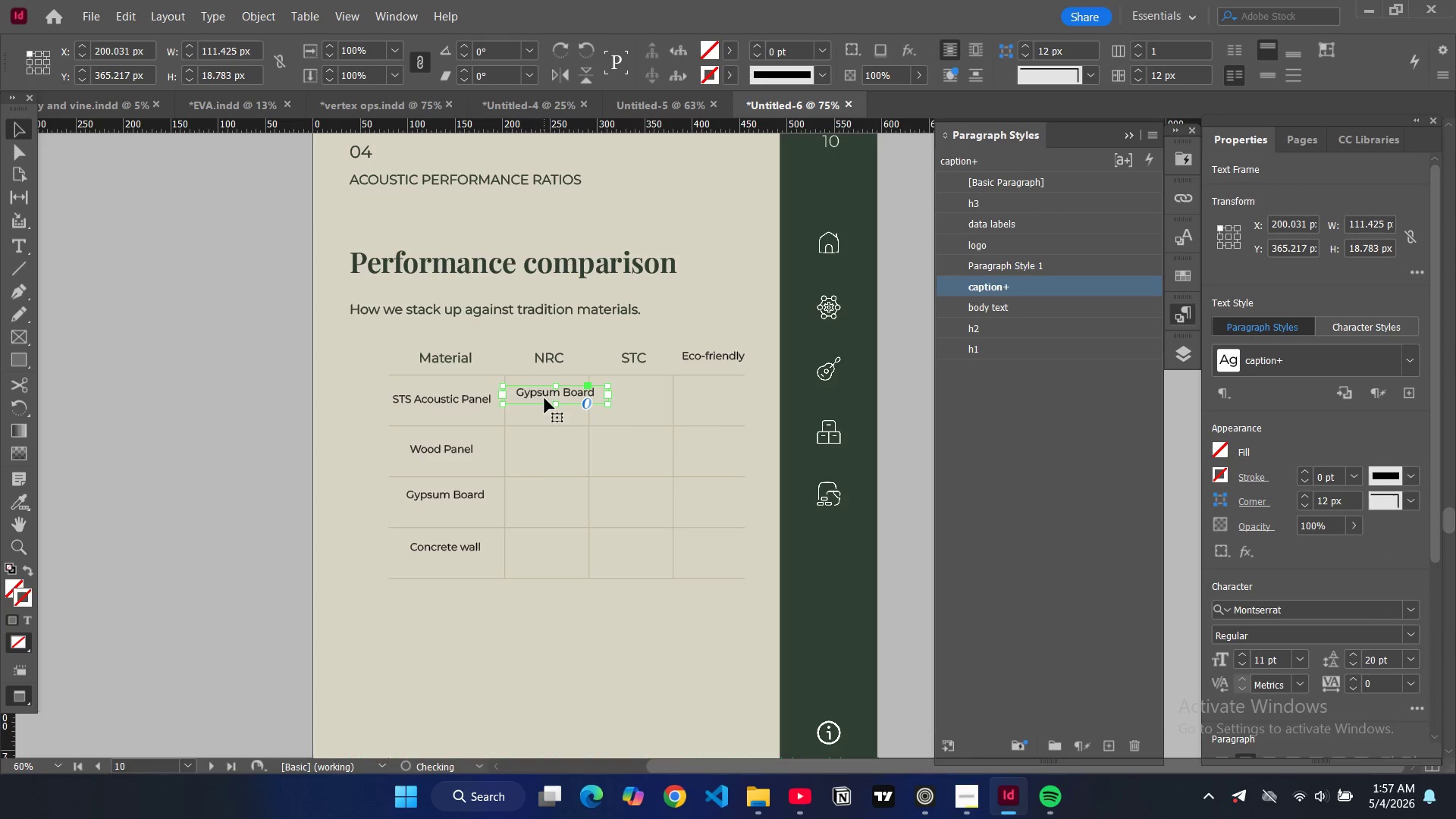 
double_click([544, 398])
 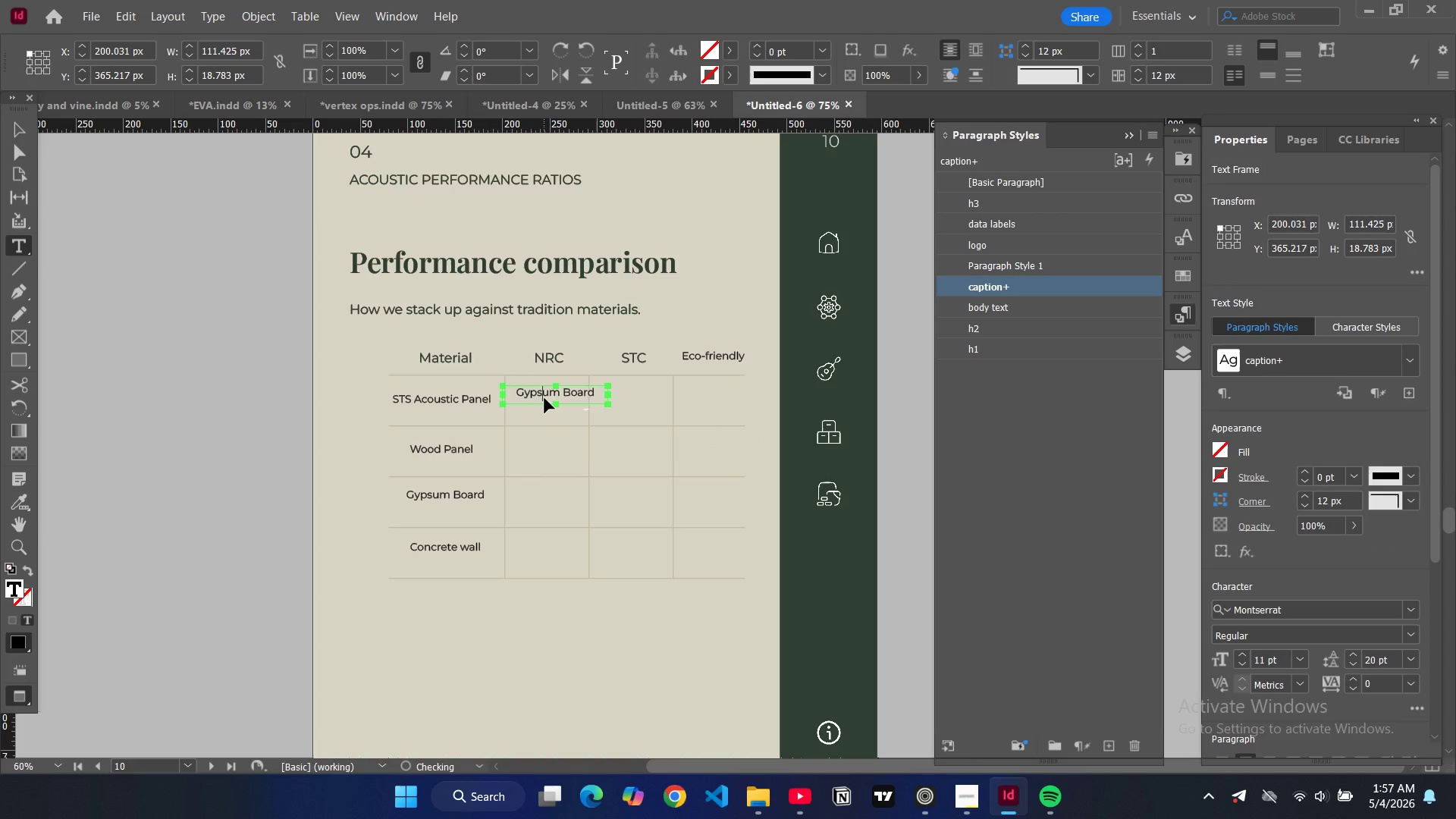 
key(Control+ControlLeft)
 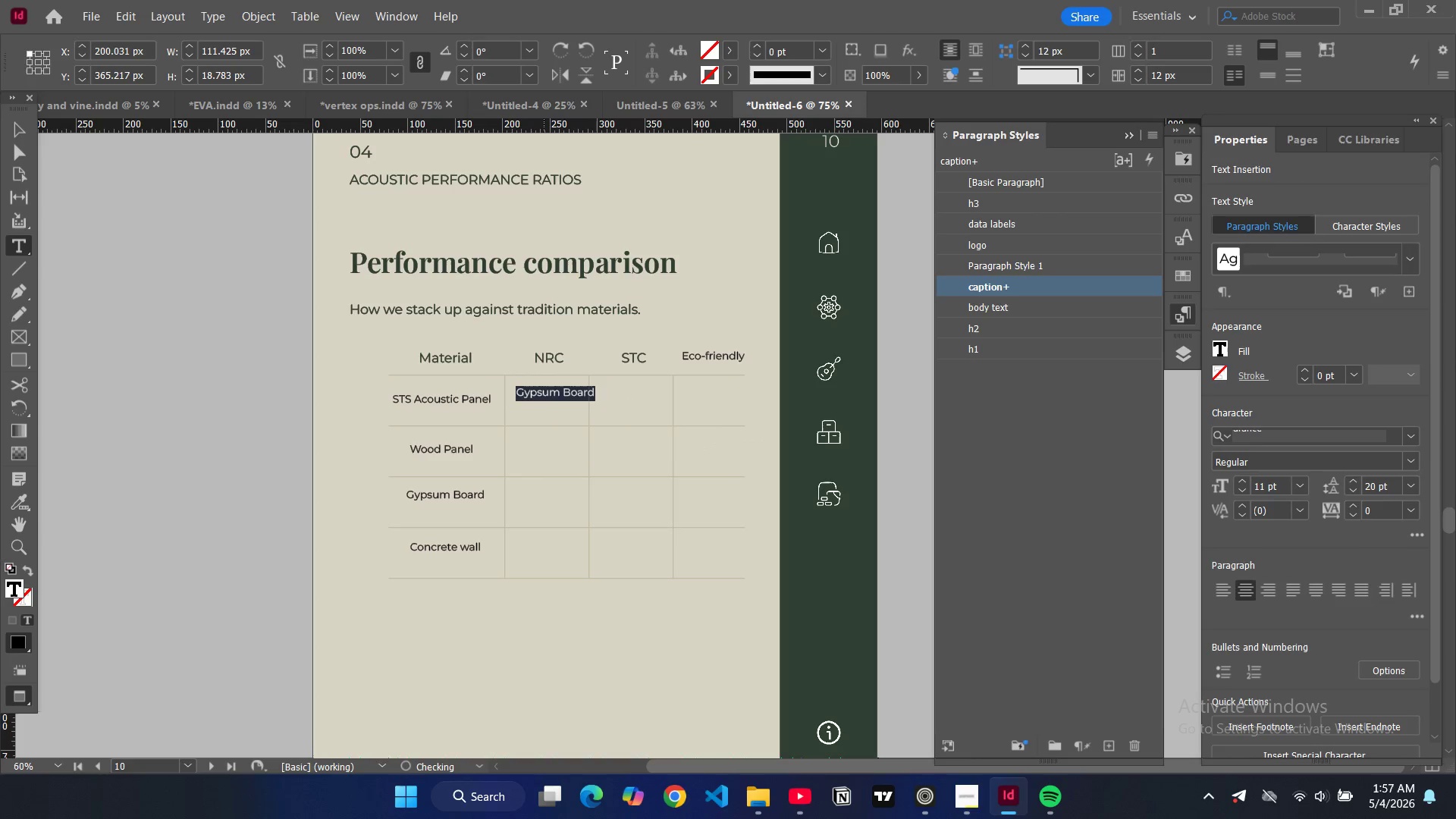 
key(Control+A)
 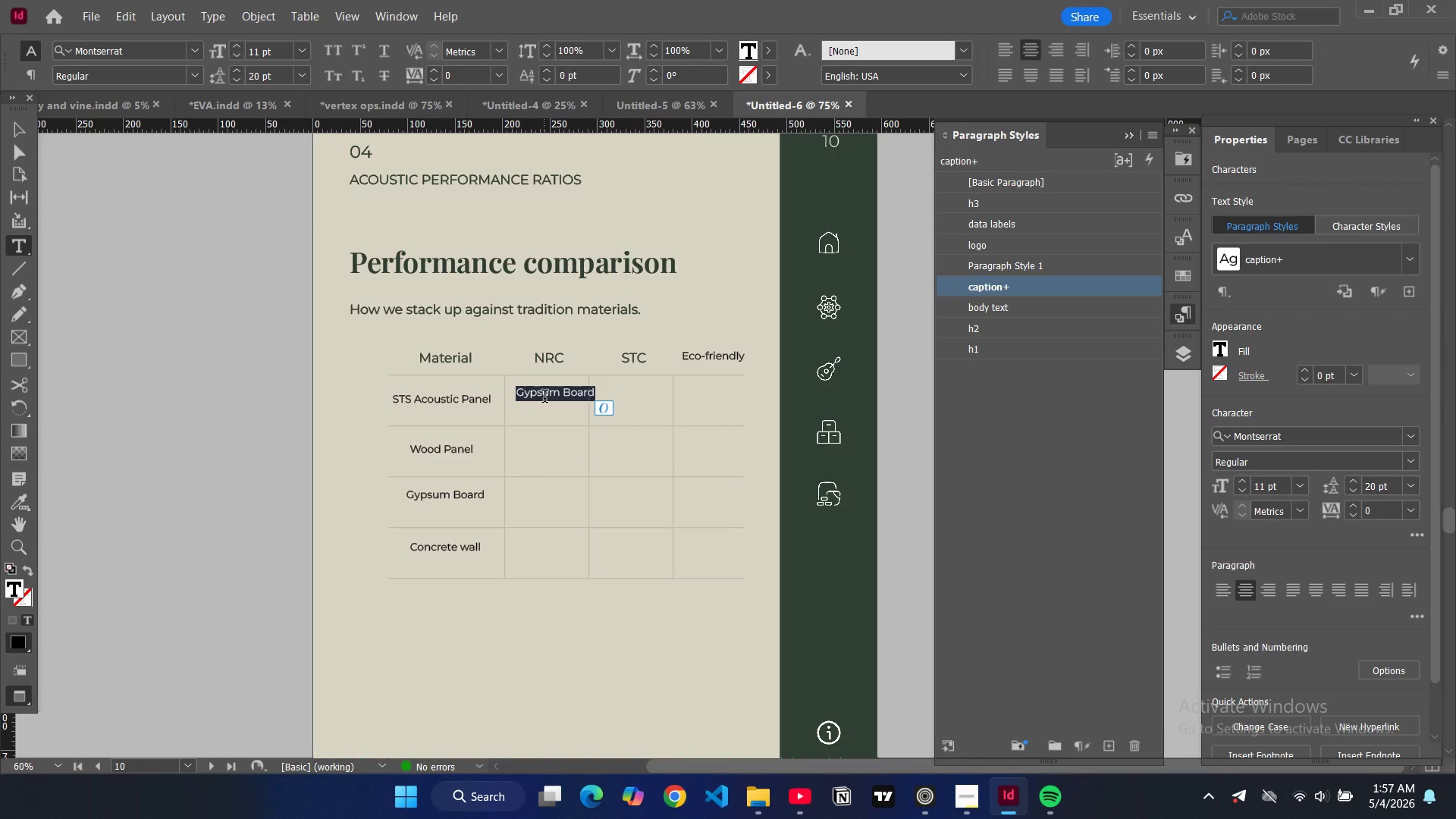 
type(0.85)
 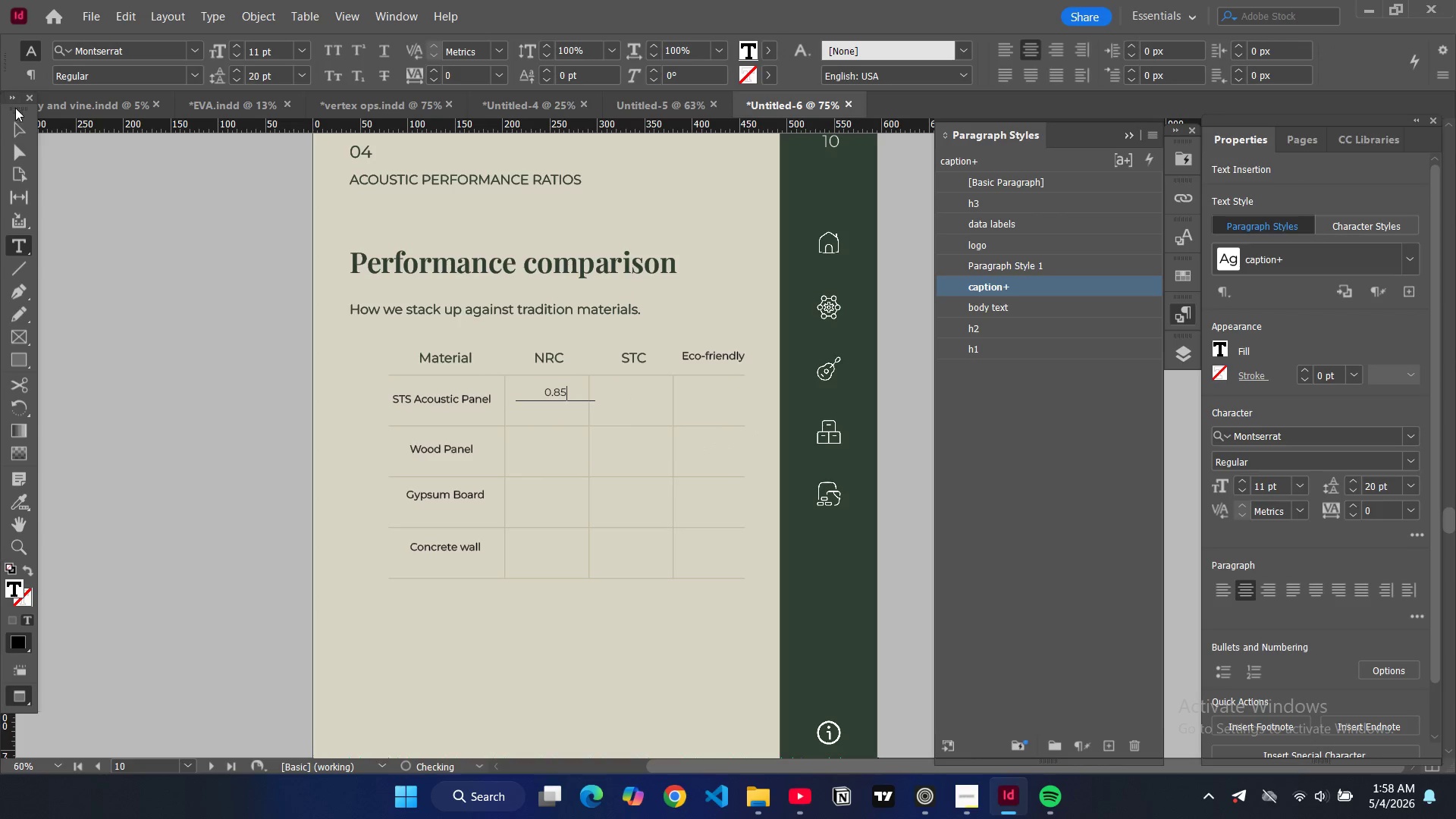 
left_click([14, 127])
 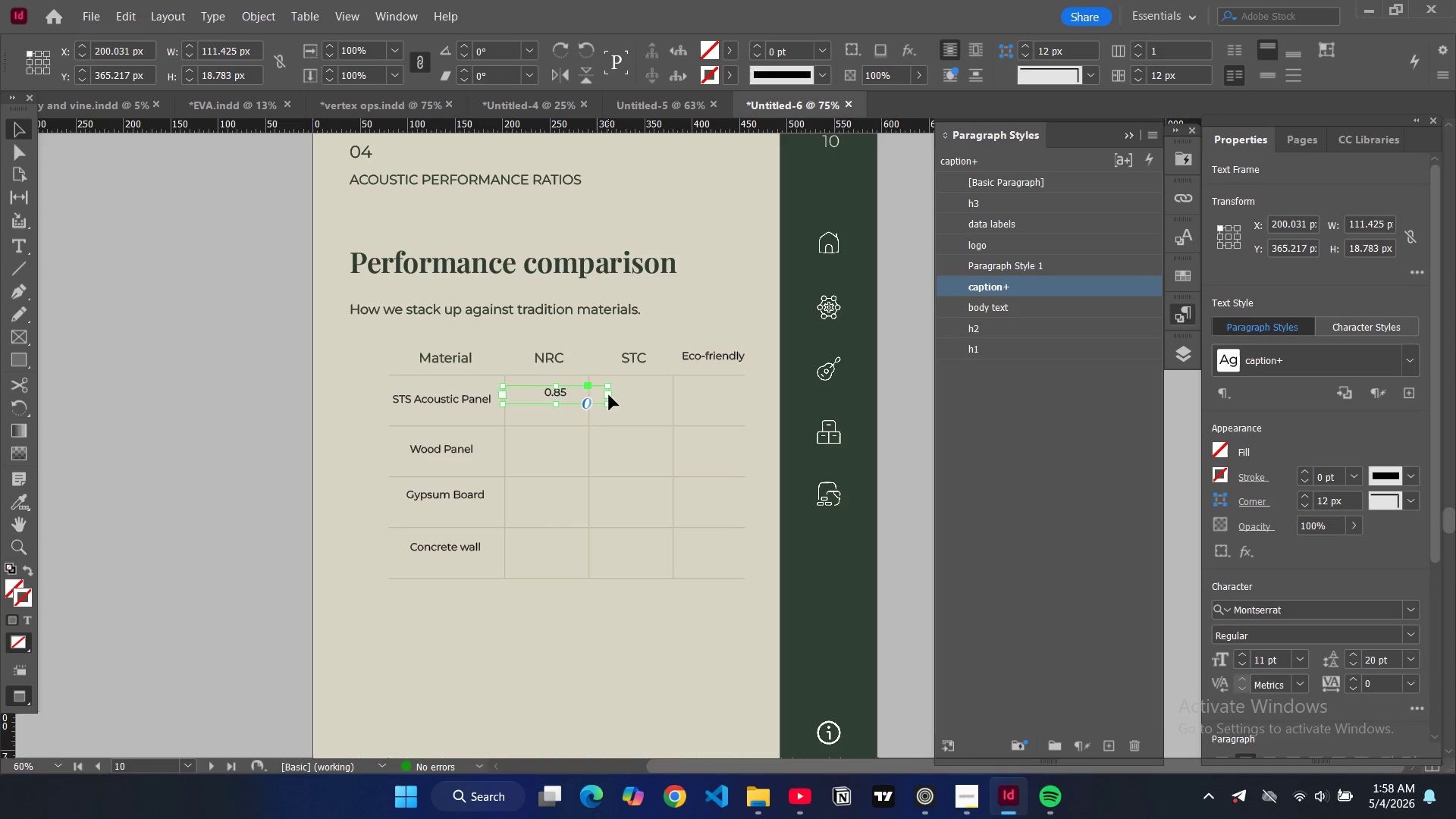 
left_click_drag(start_coordinate=[610, 394], to_coordinate=[544, 398])
 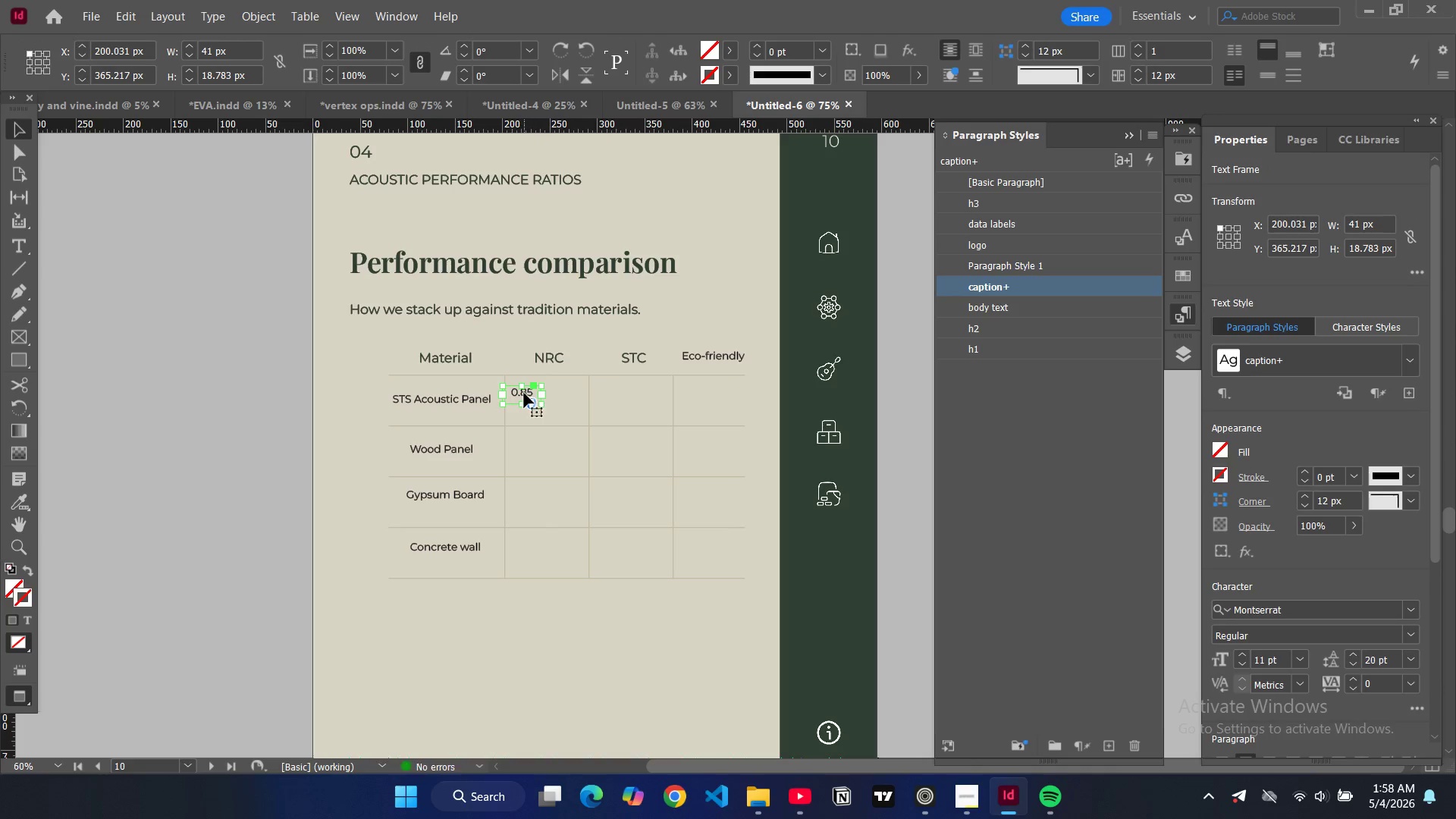 
left_click_drag(start_coordinate=[524, 393], to_coordinate=[550, 400])
 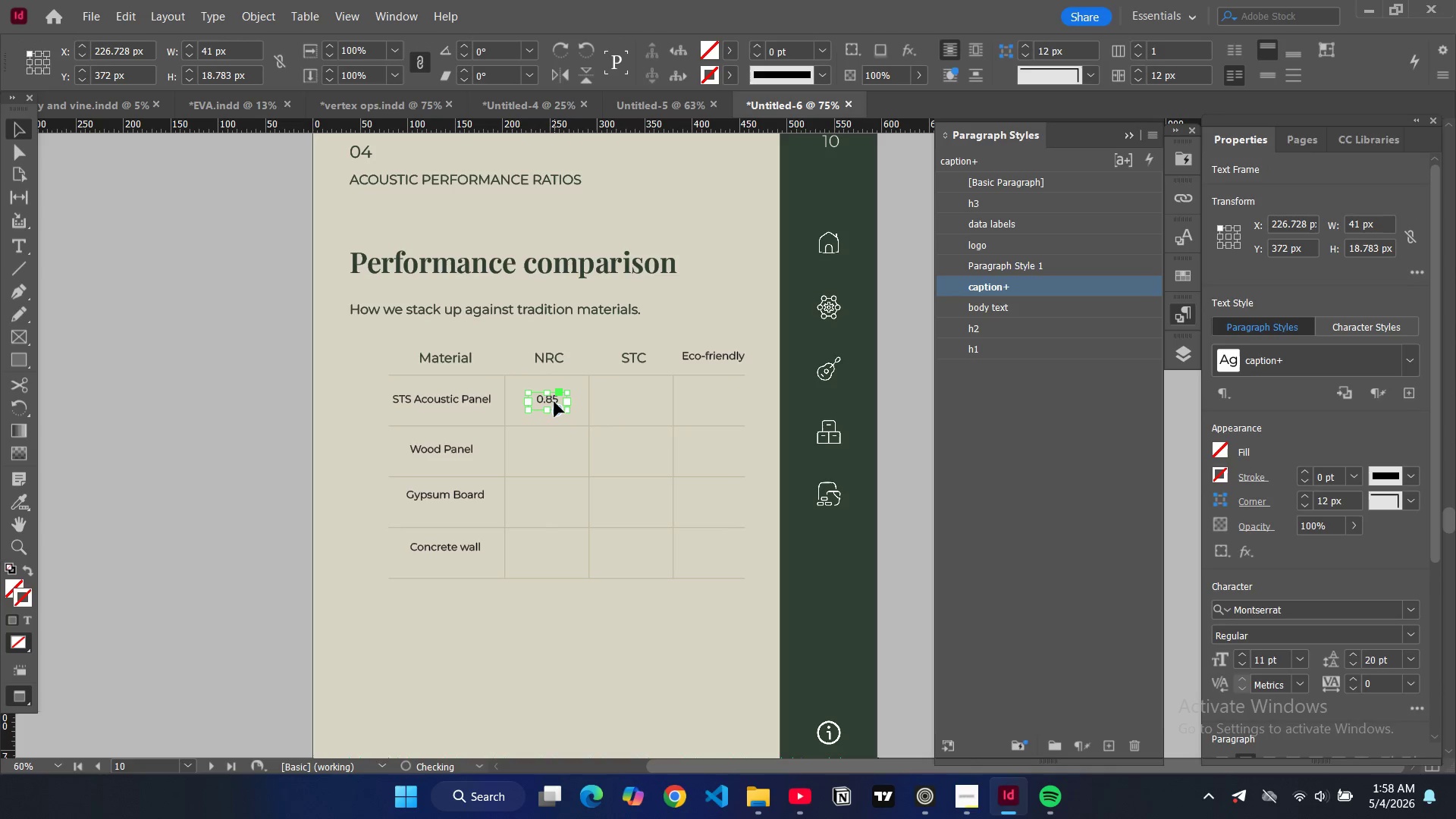 
key(Control+C)
 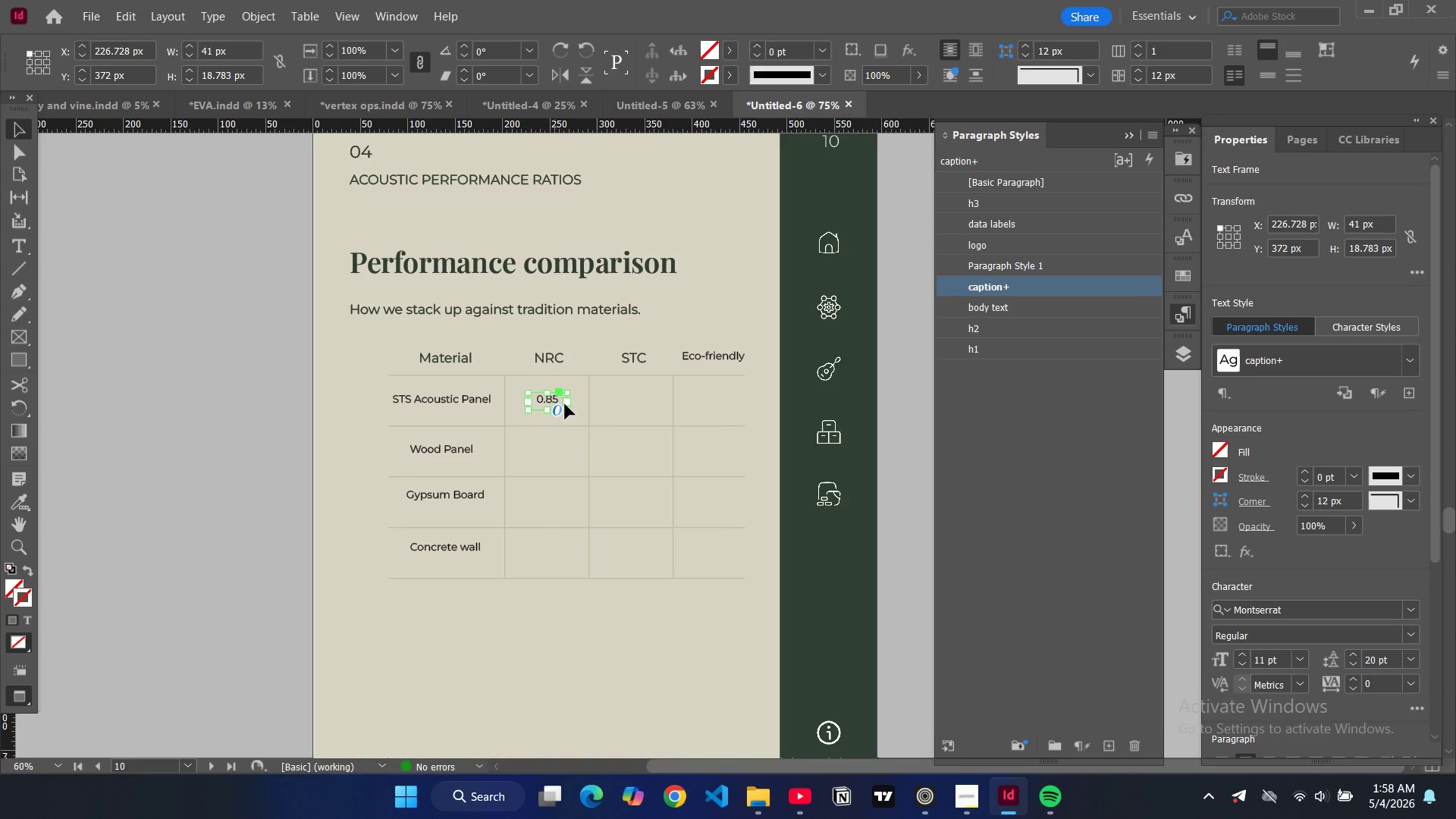 
key(Control+V)
 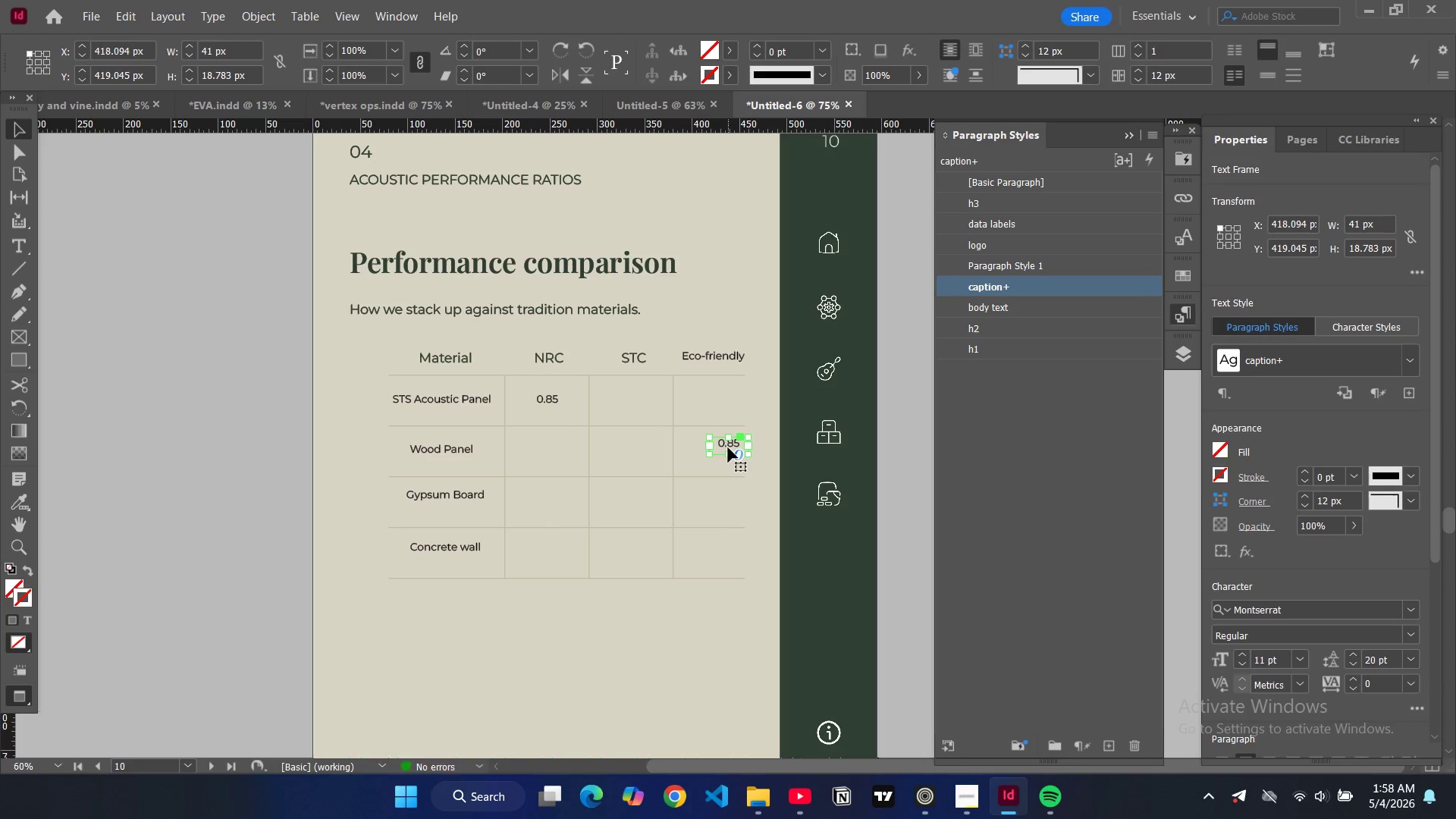 
left_click_drag(start_coordinate=[728, 446], to_coordinate=[547, 450])
 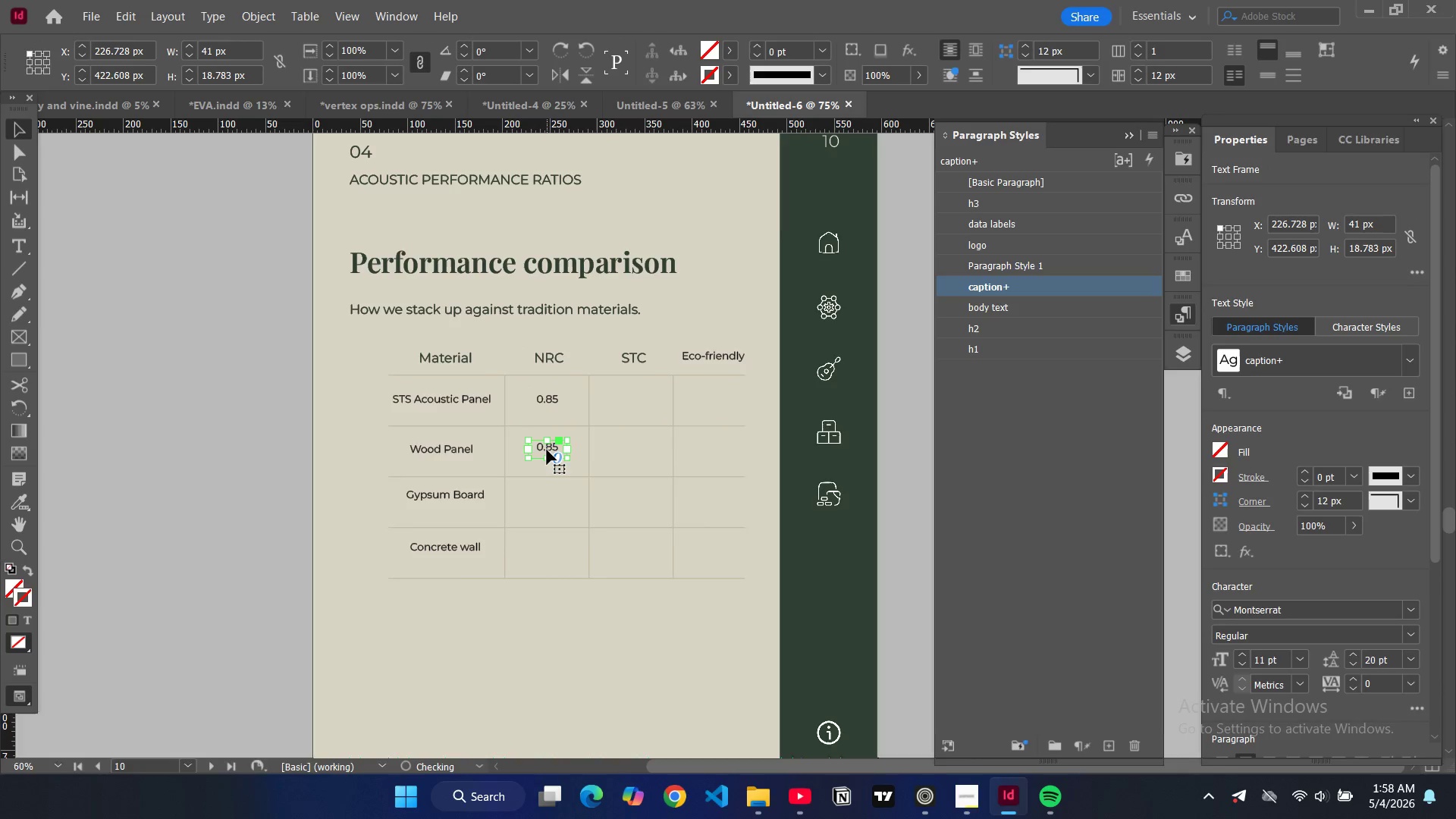 
key(W)
 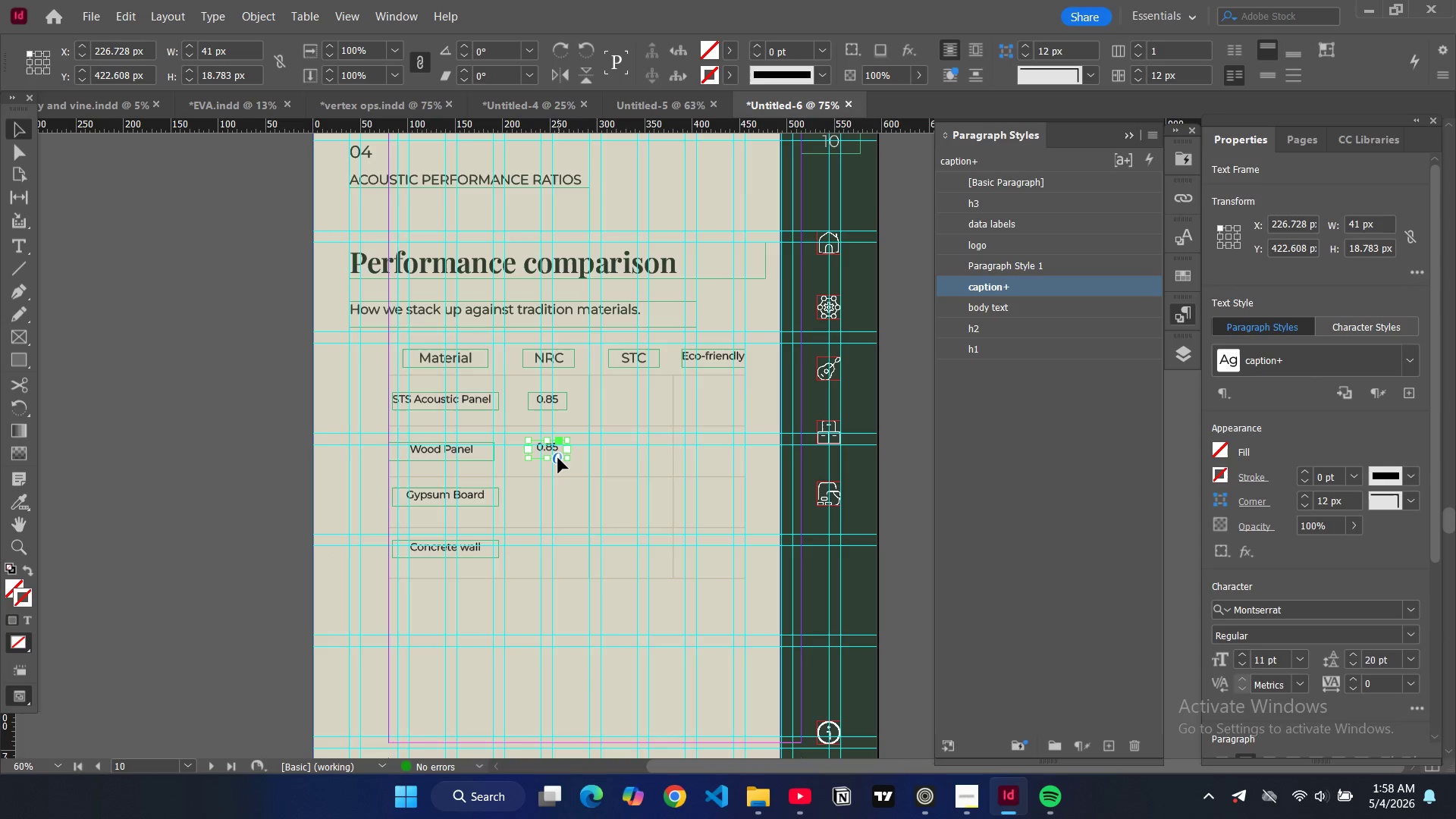 
key(Control+C)
 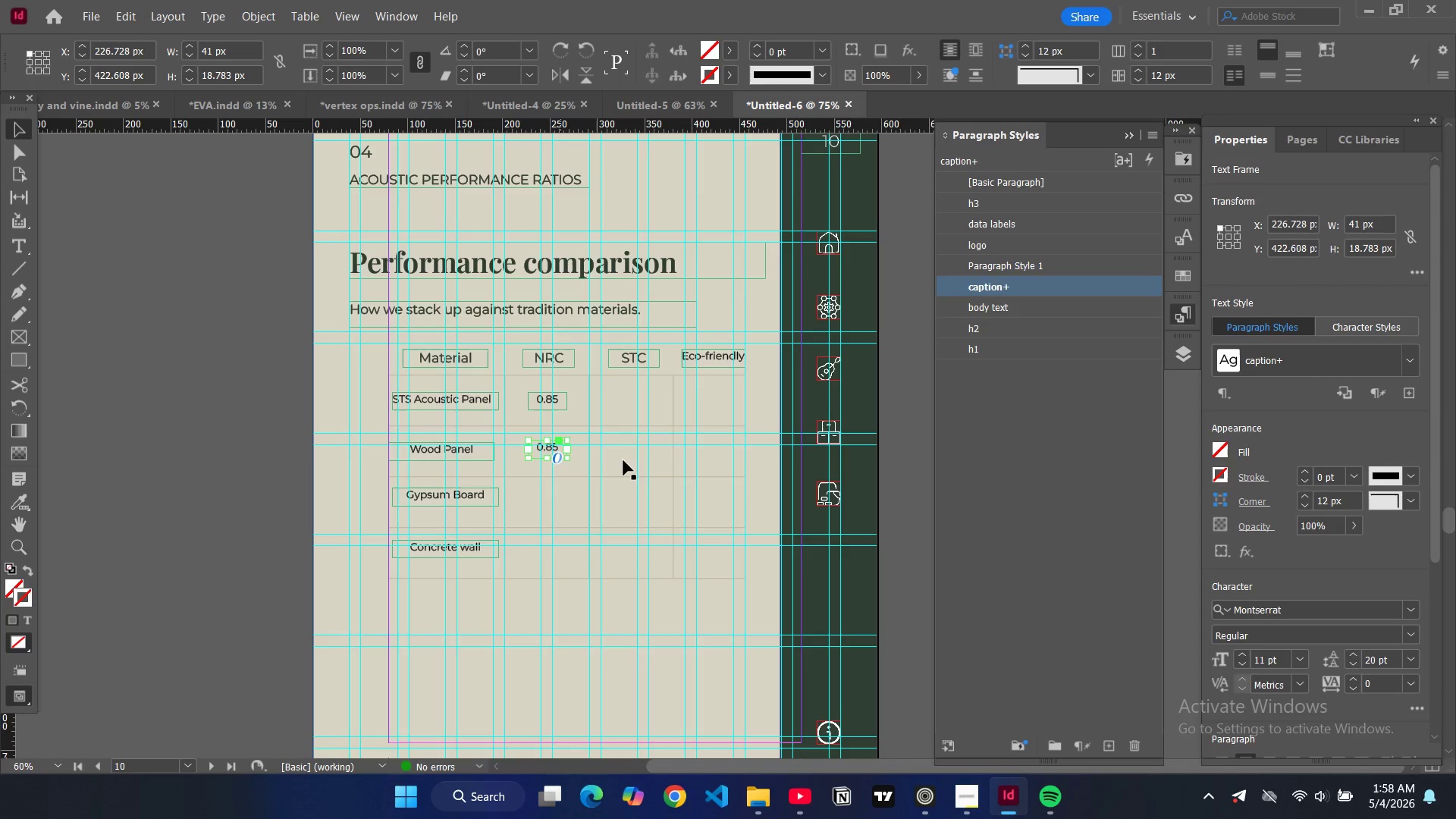 
key(Control+V)
 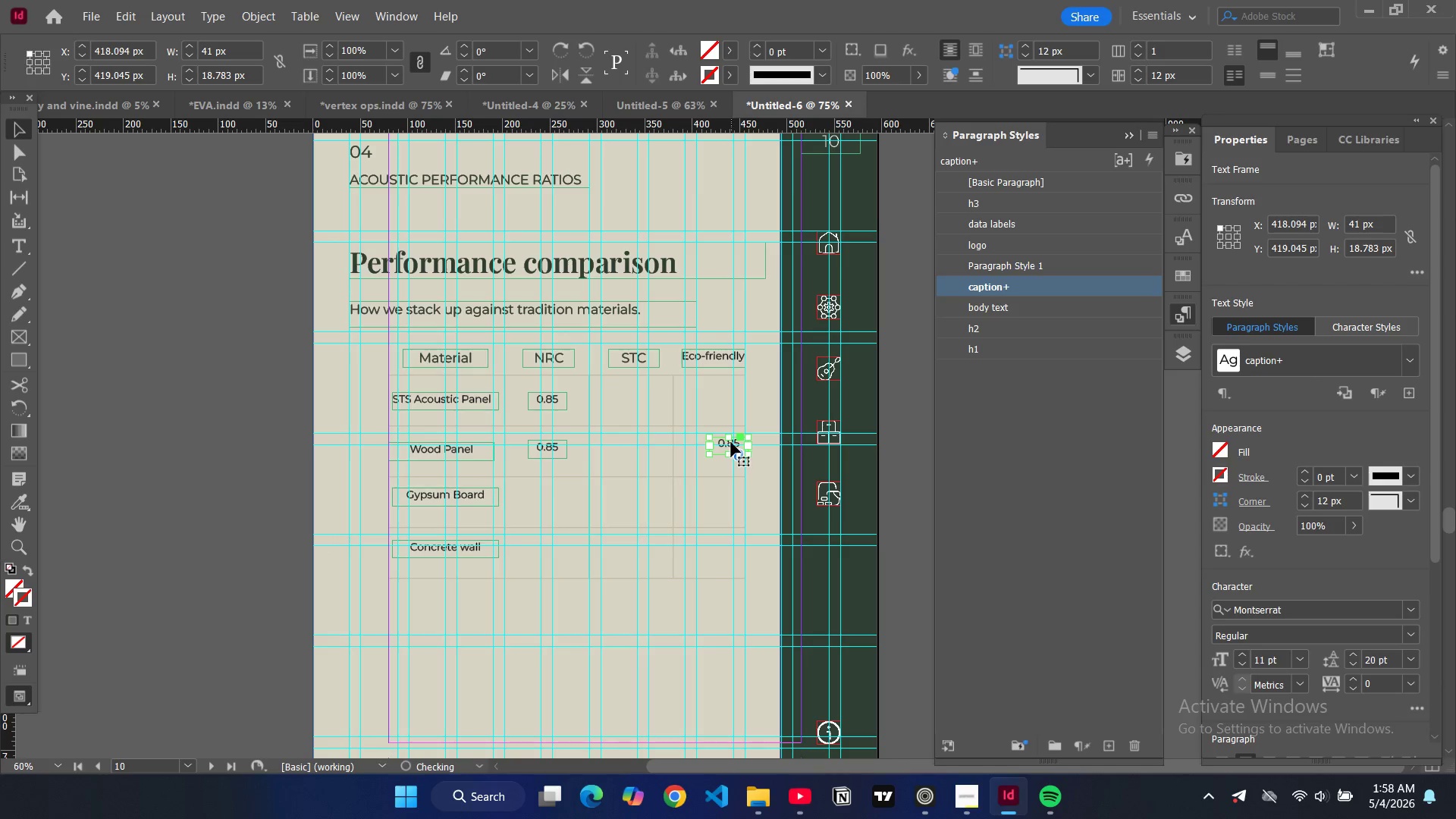 
left_click_drag(start_coordinate=[731, 442], to_coordinate=[549, 494])
 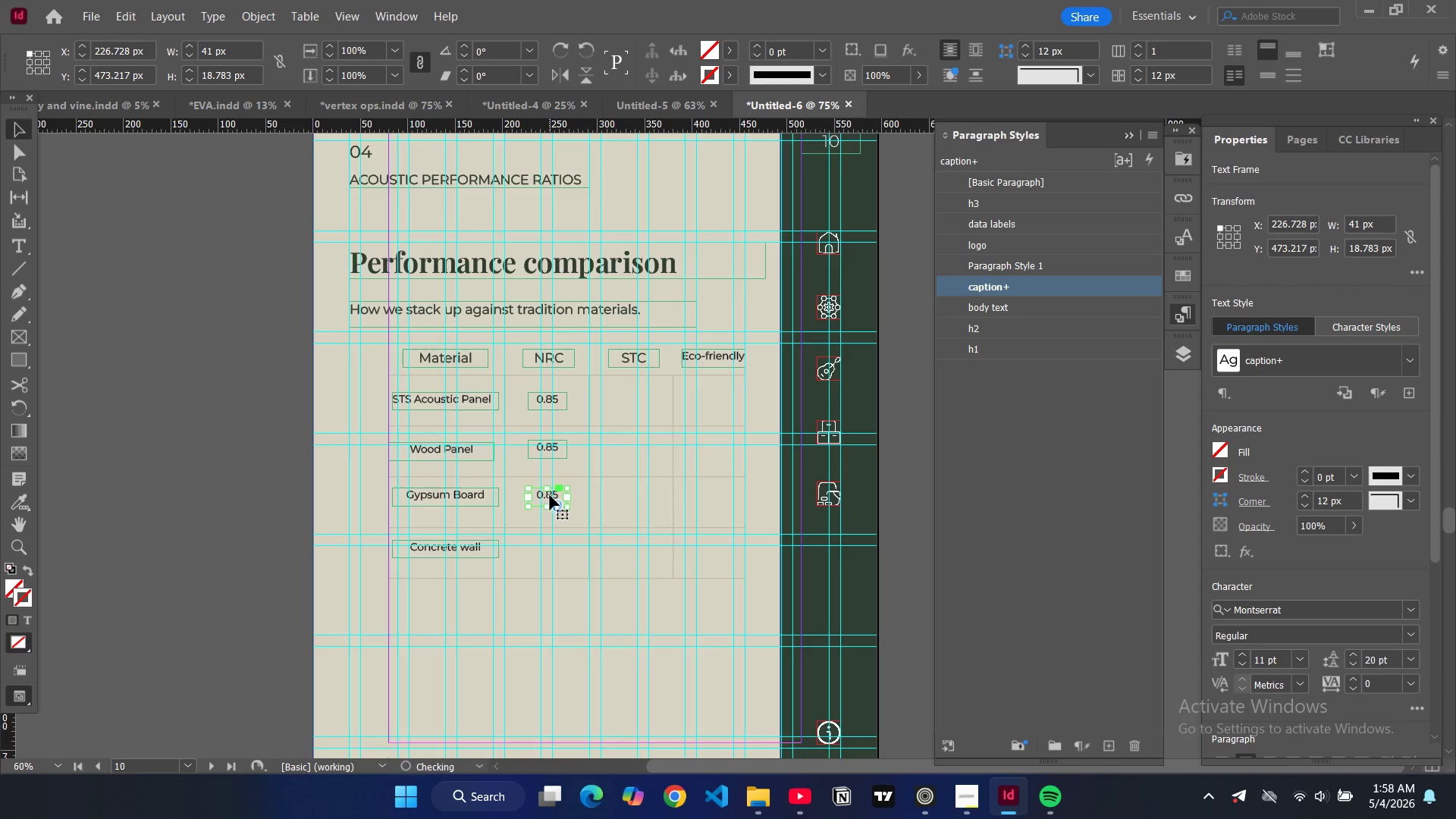 
key(Control+V)
 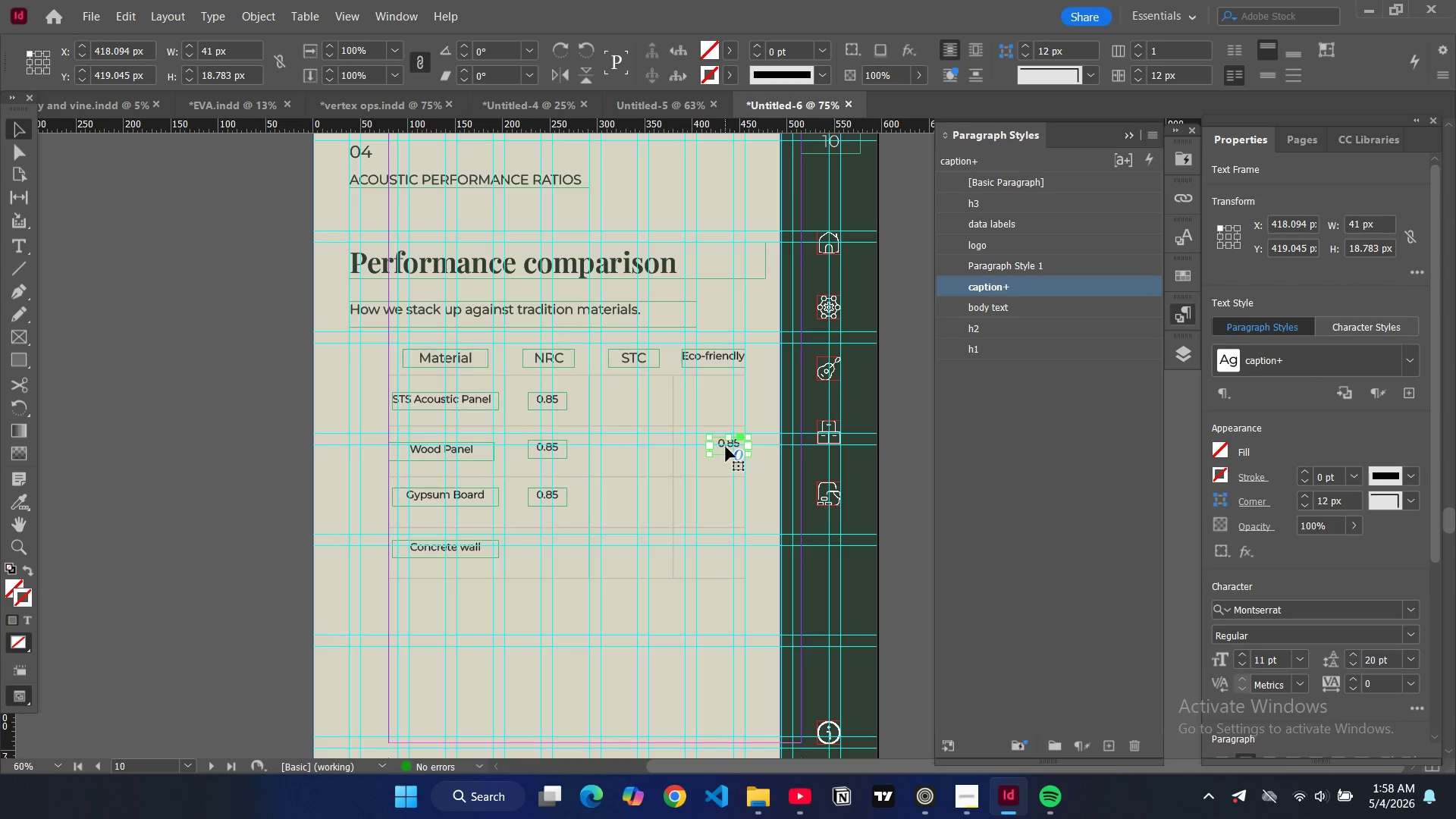 
left_click_drag(start_coordinate=[726, 447], to_coordinate=[544, 551])
 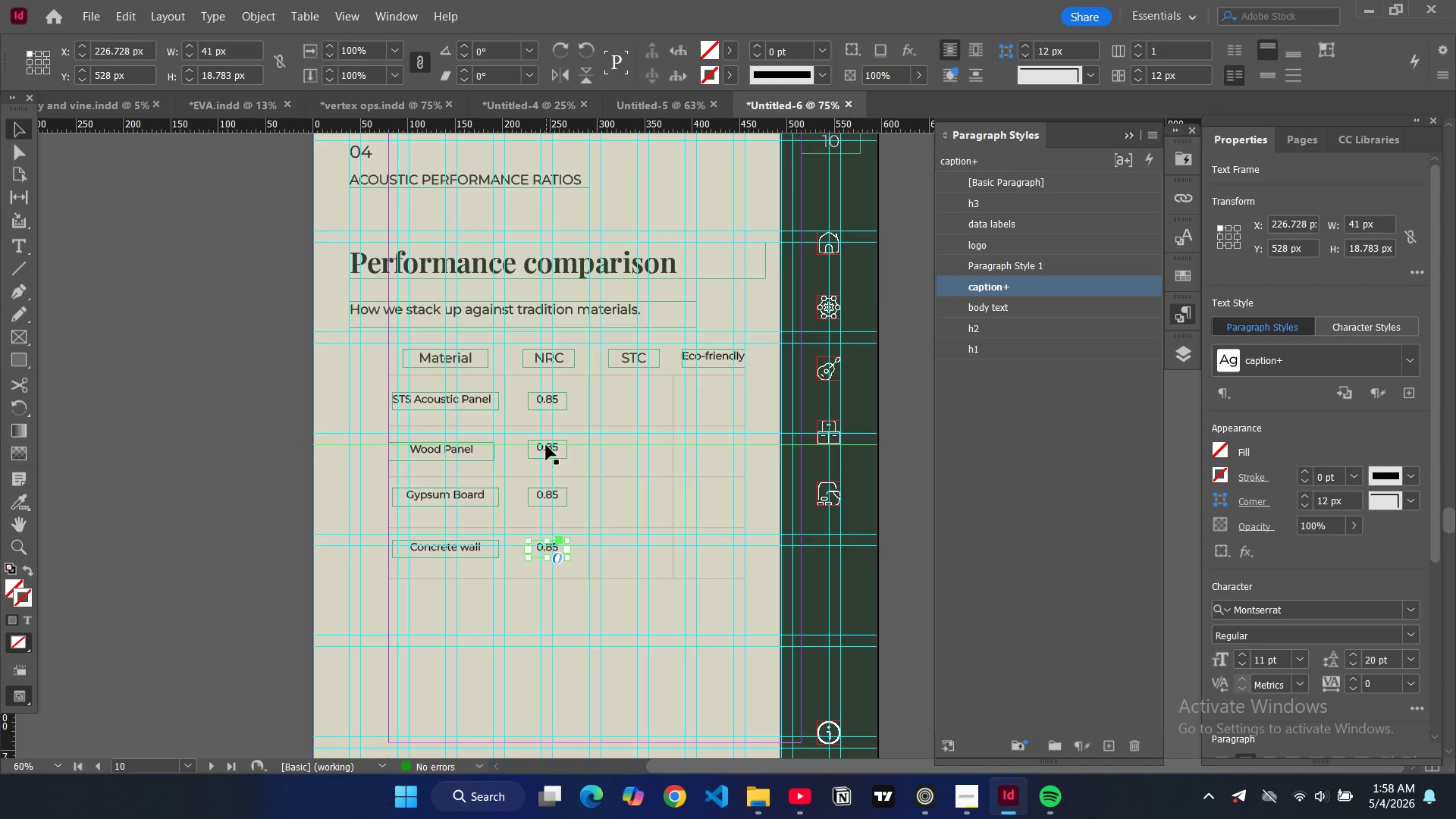 
double_click([554, 450])
 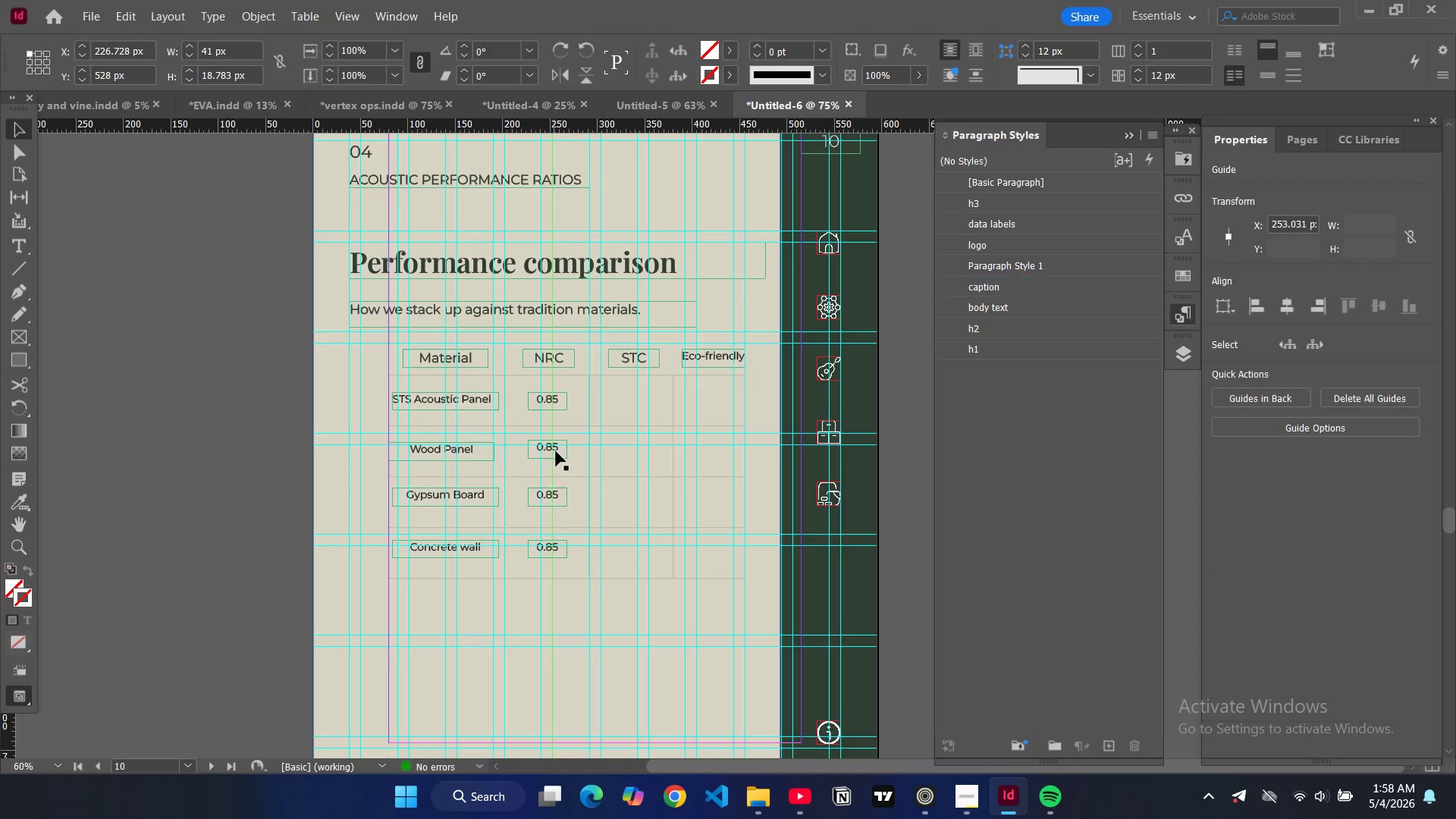 
triple_click([556, 451])
 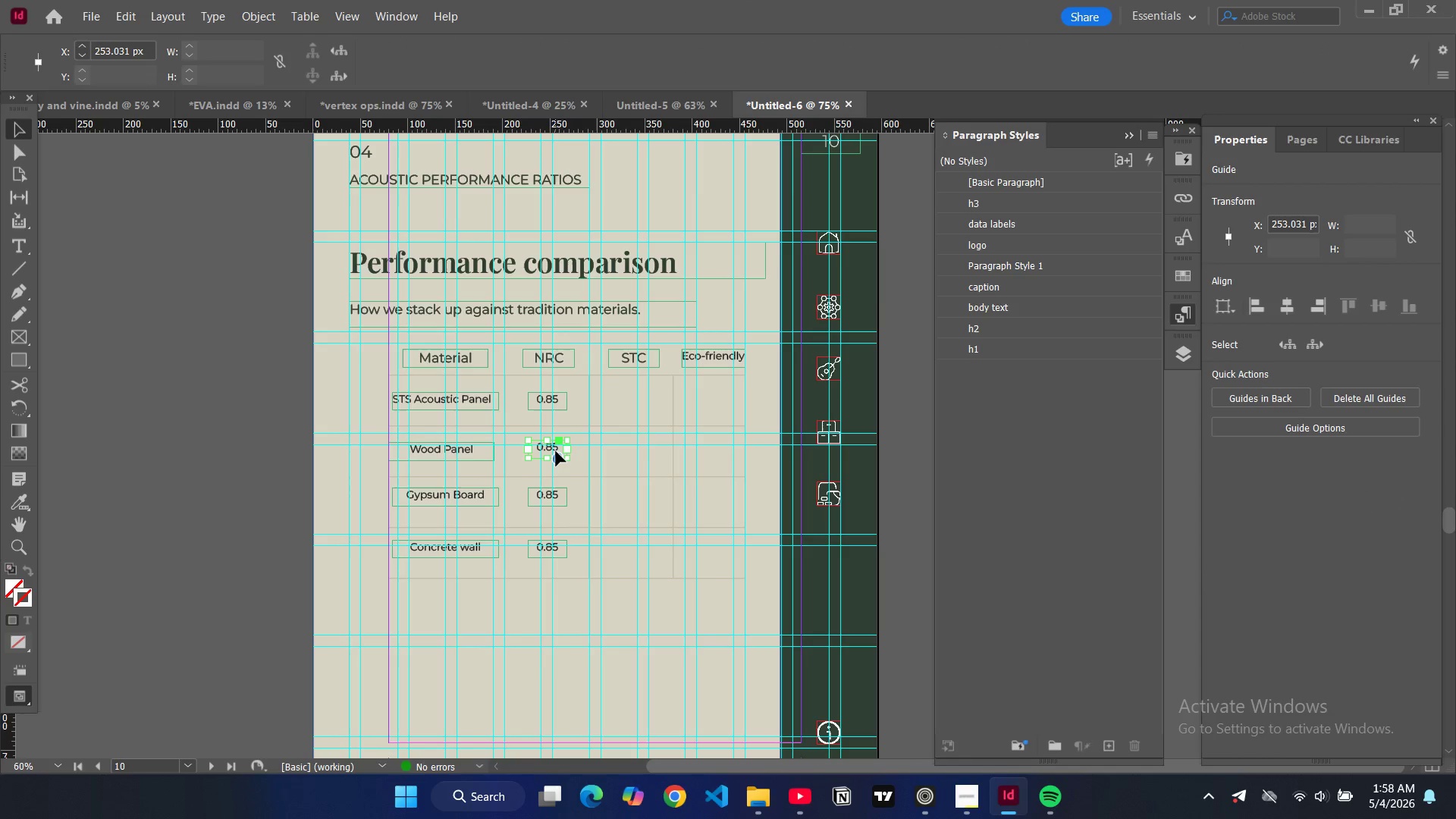 
triple_click([556, 451])
 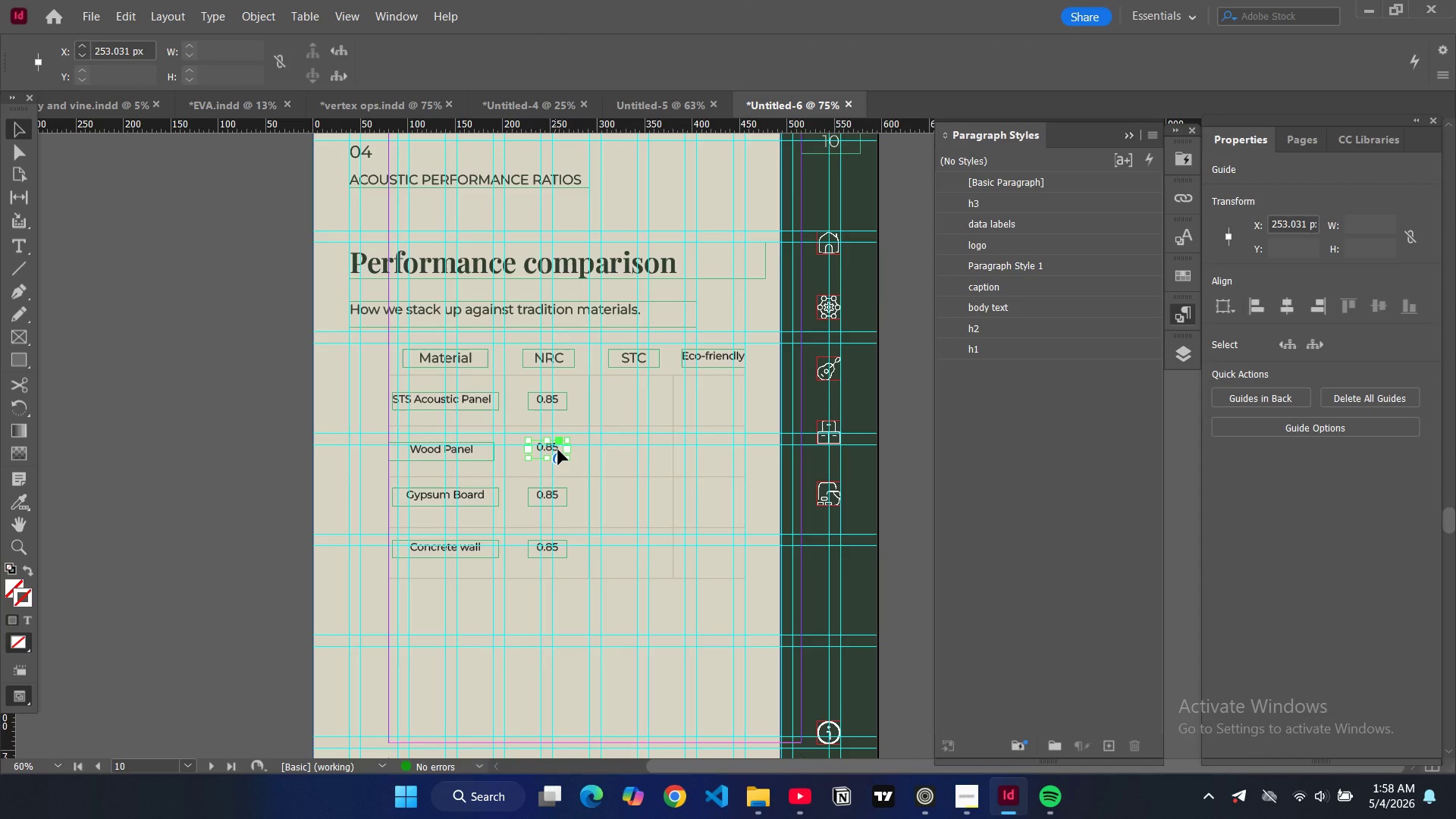 
triple_click([558, 450])
 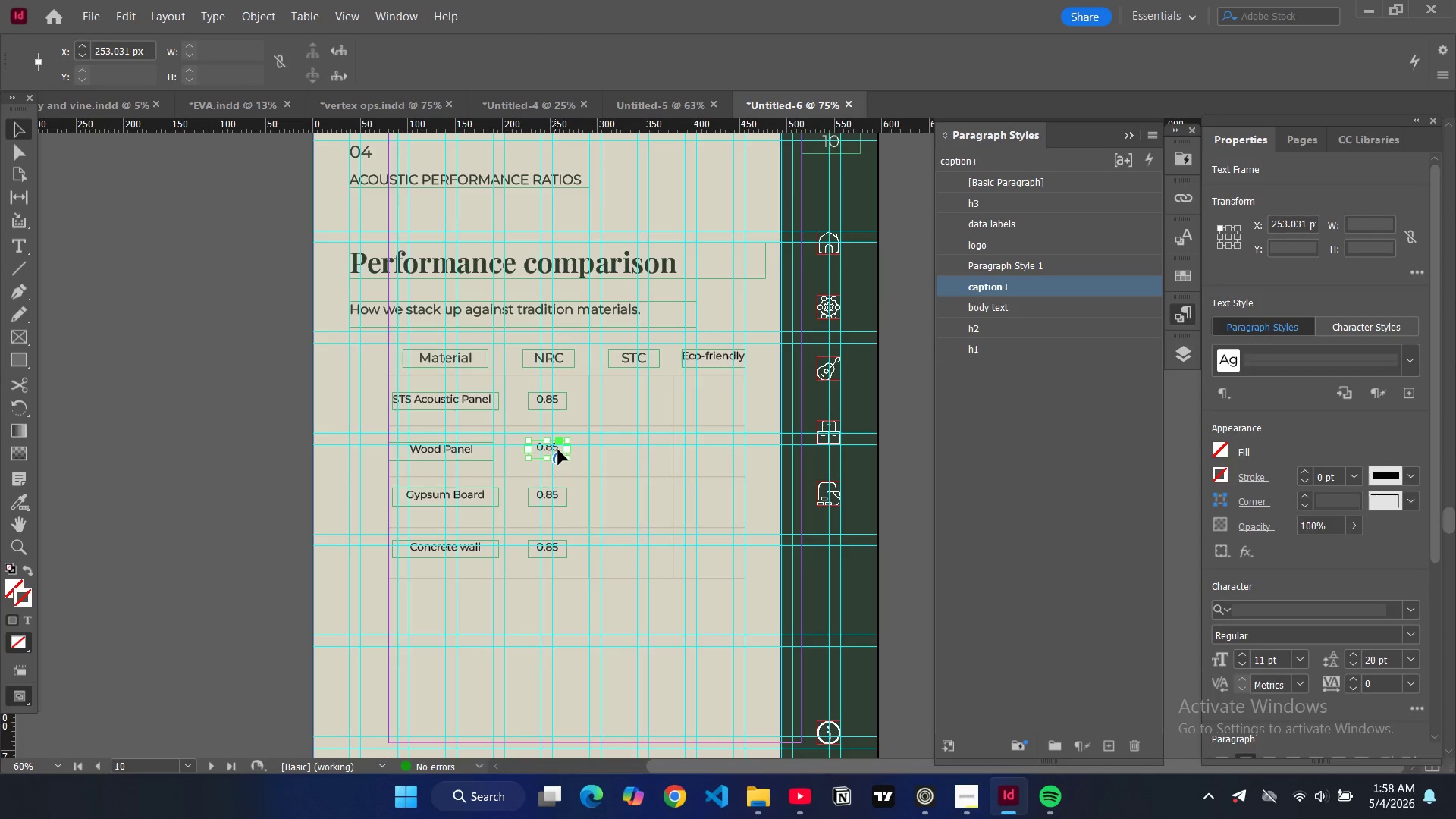 
triple_click([558, 450])
 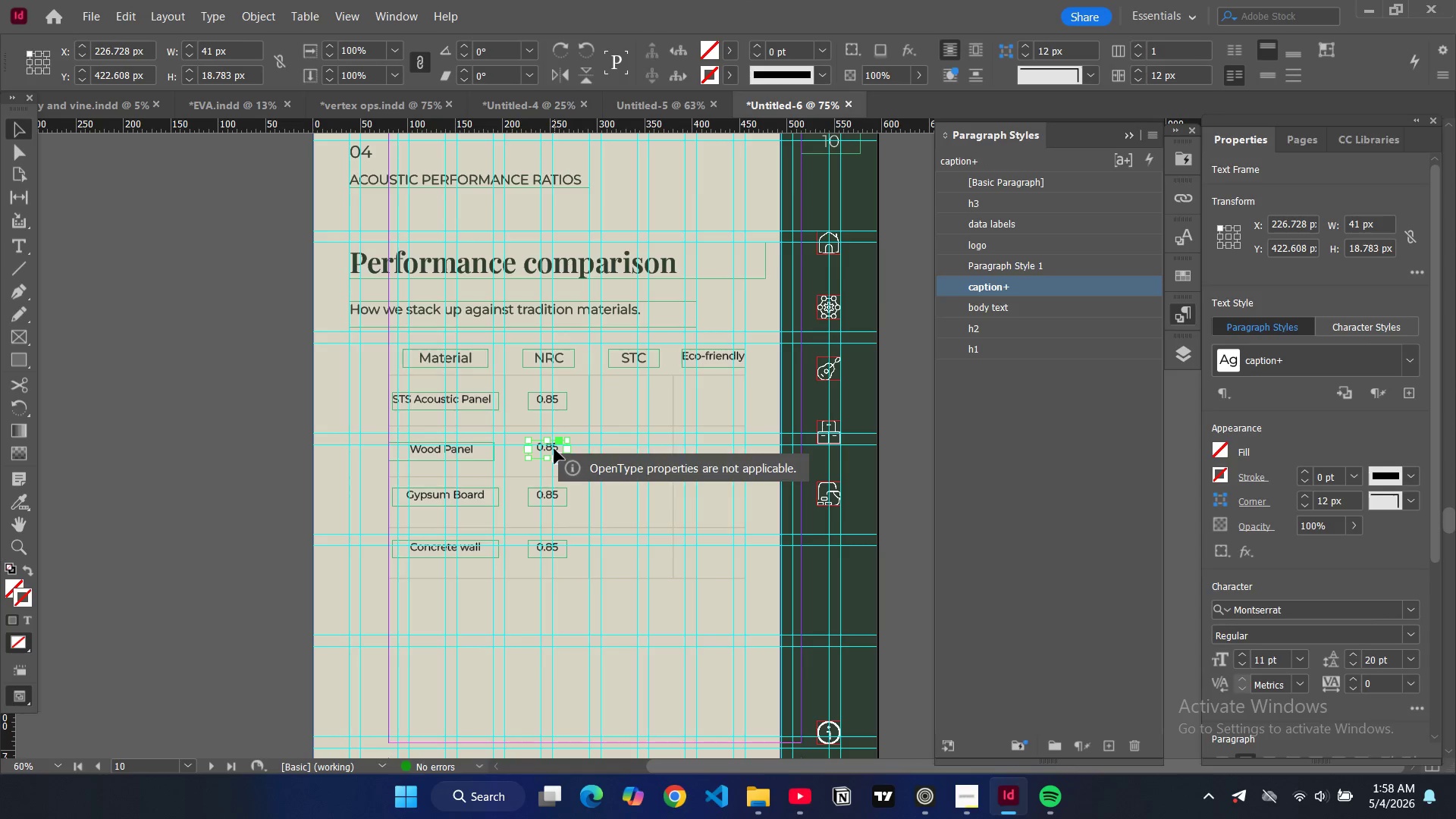 
triple_click([554, 449])
 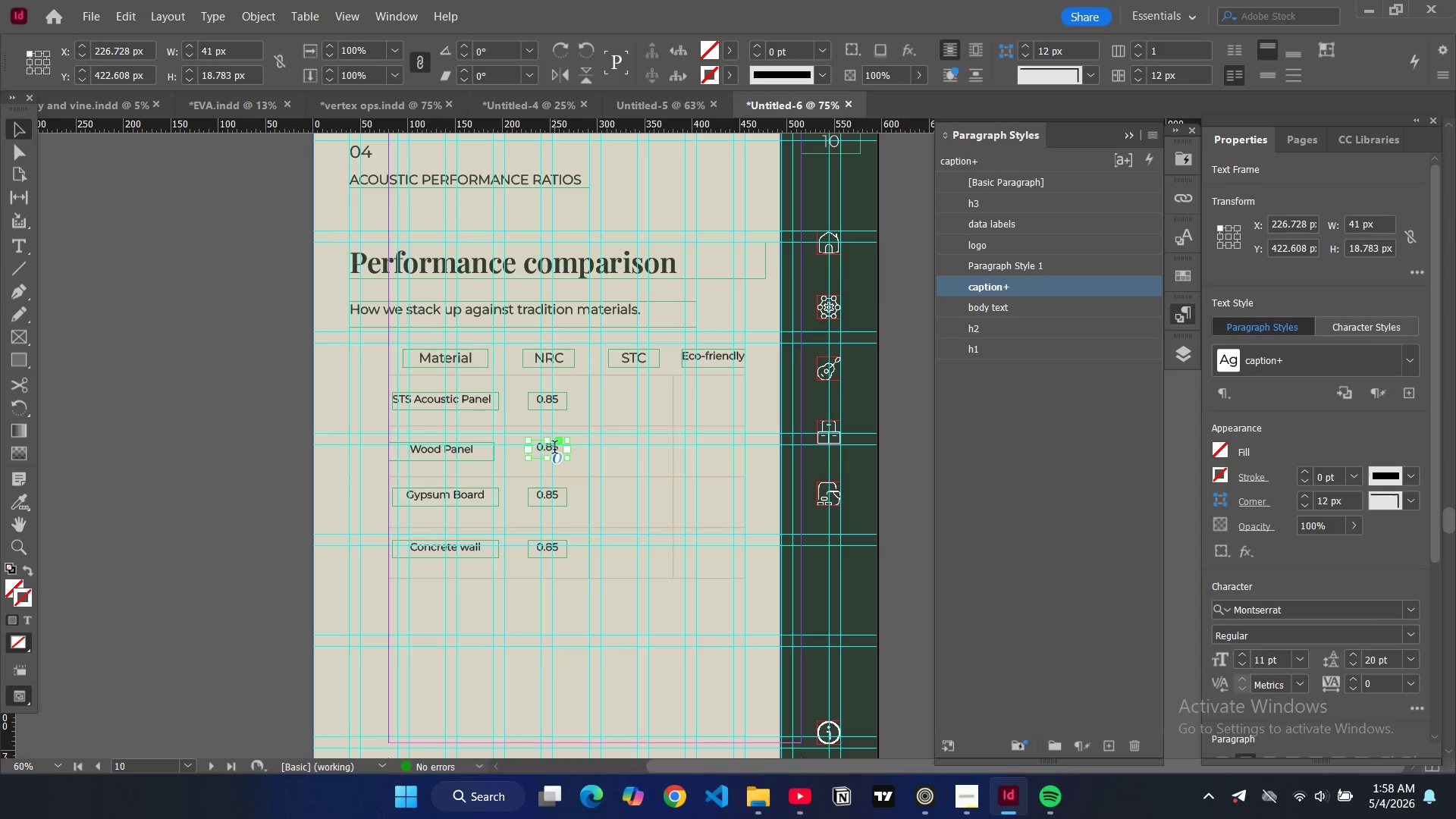 
triple_click([554, 449])
 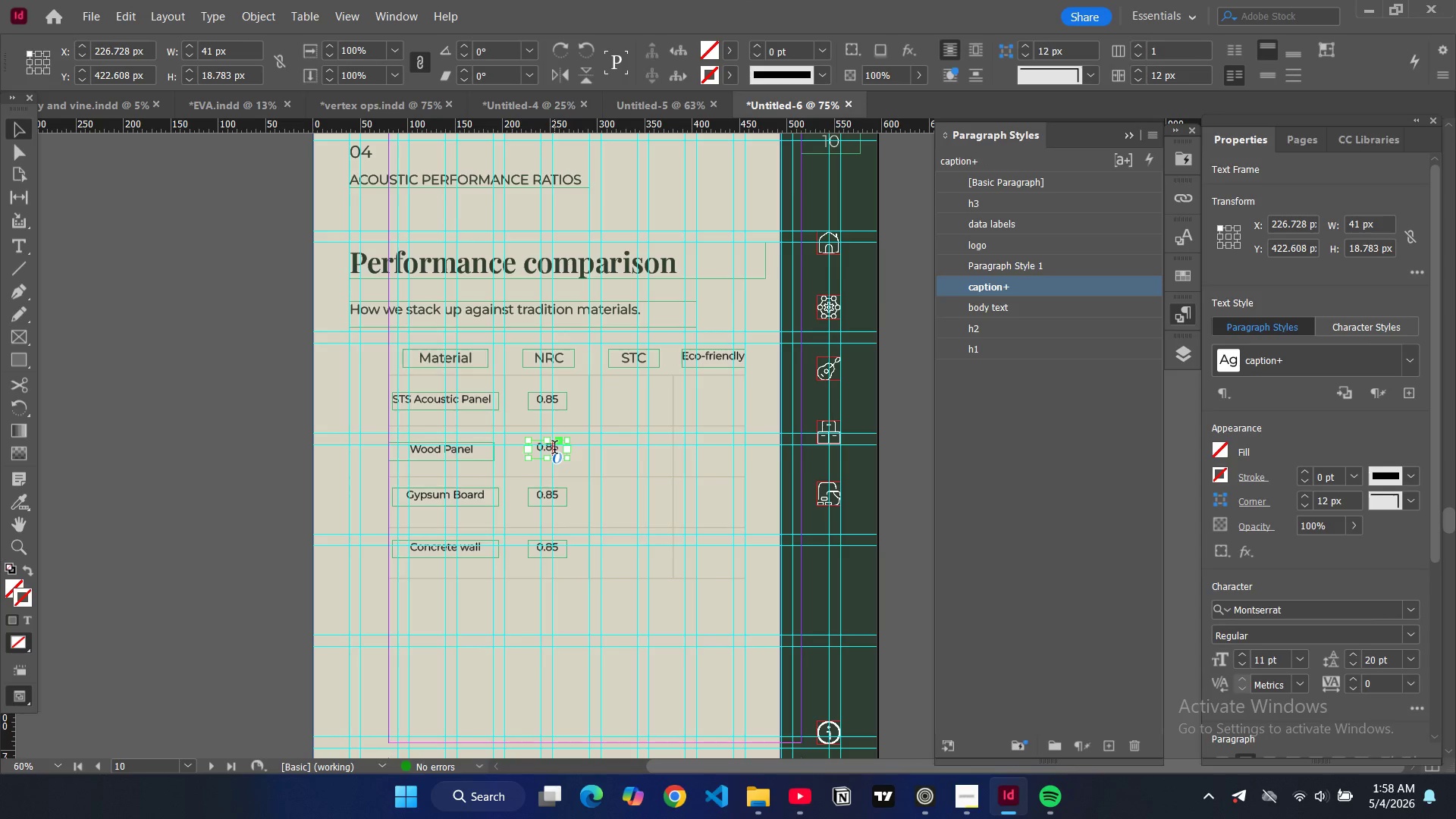 
triple_click([554, 449])
 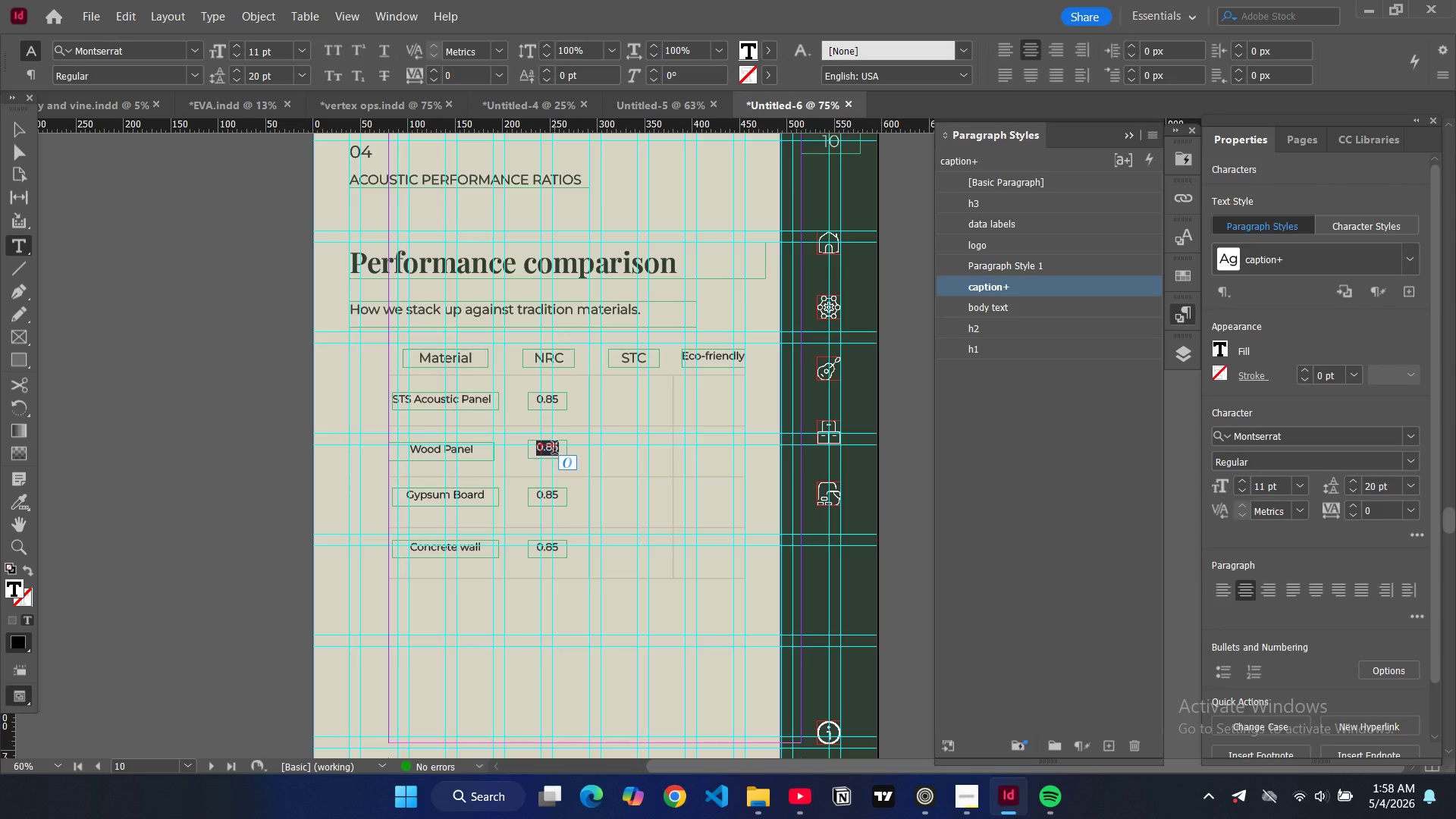 
type(0.45)
 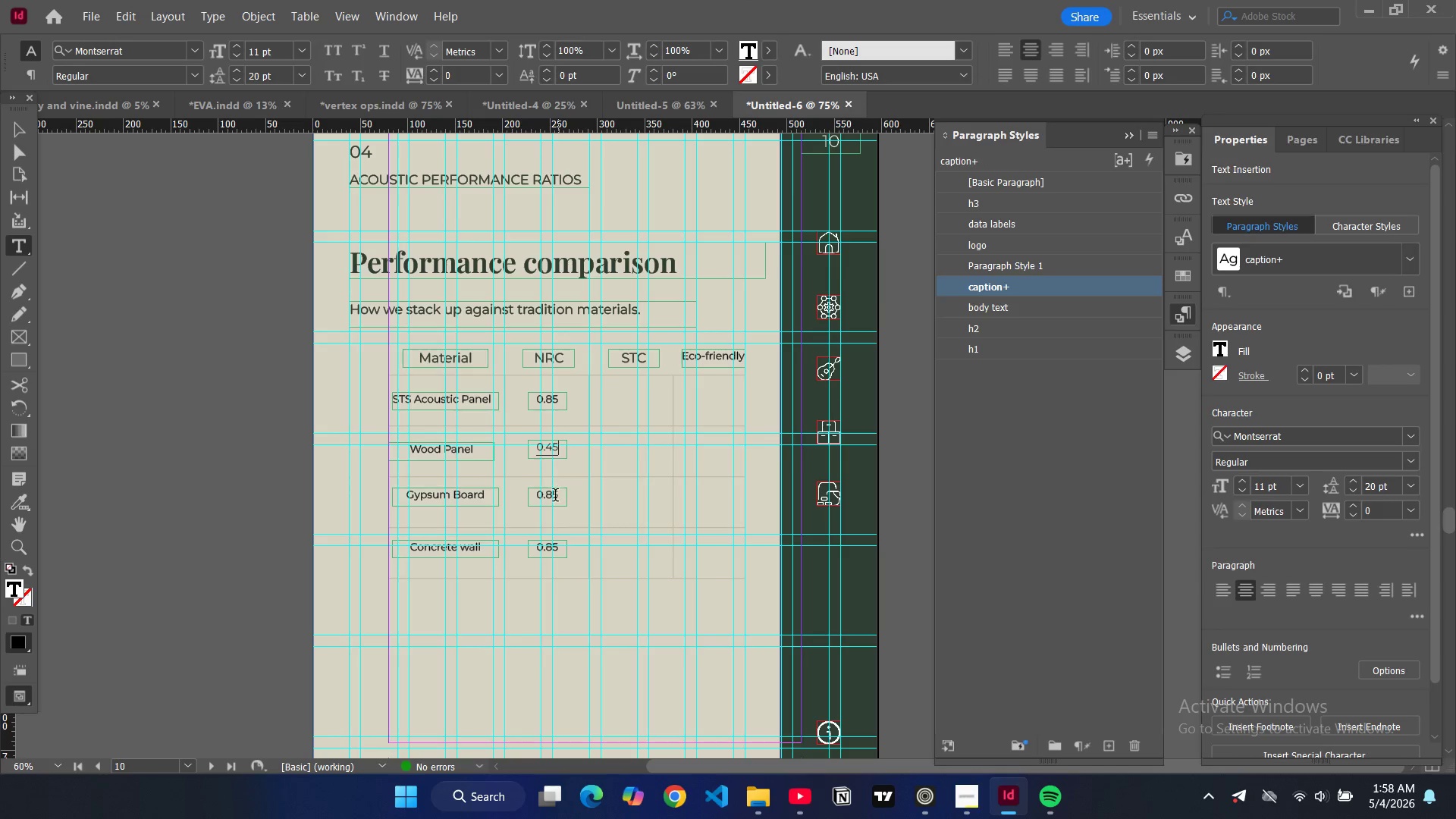 
double_click([555, 497])
 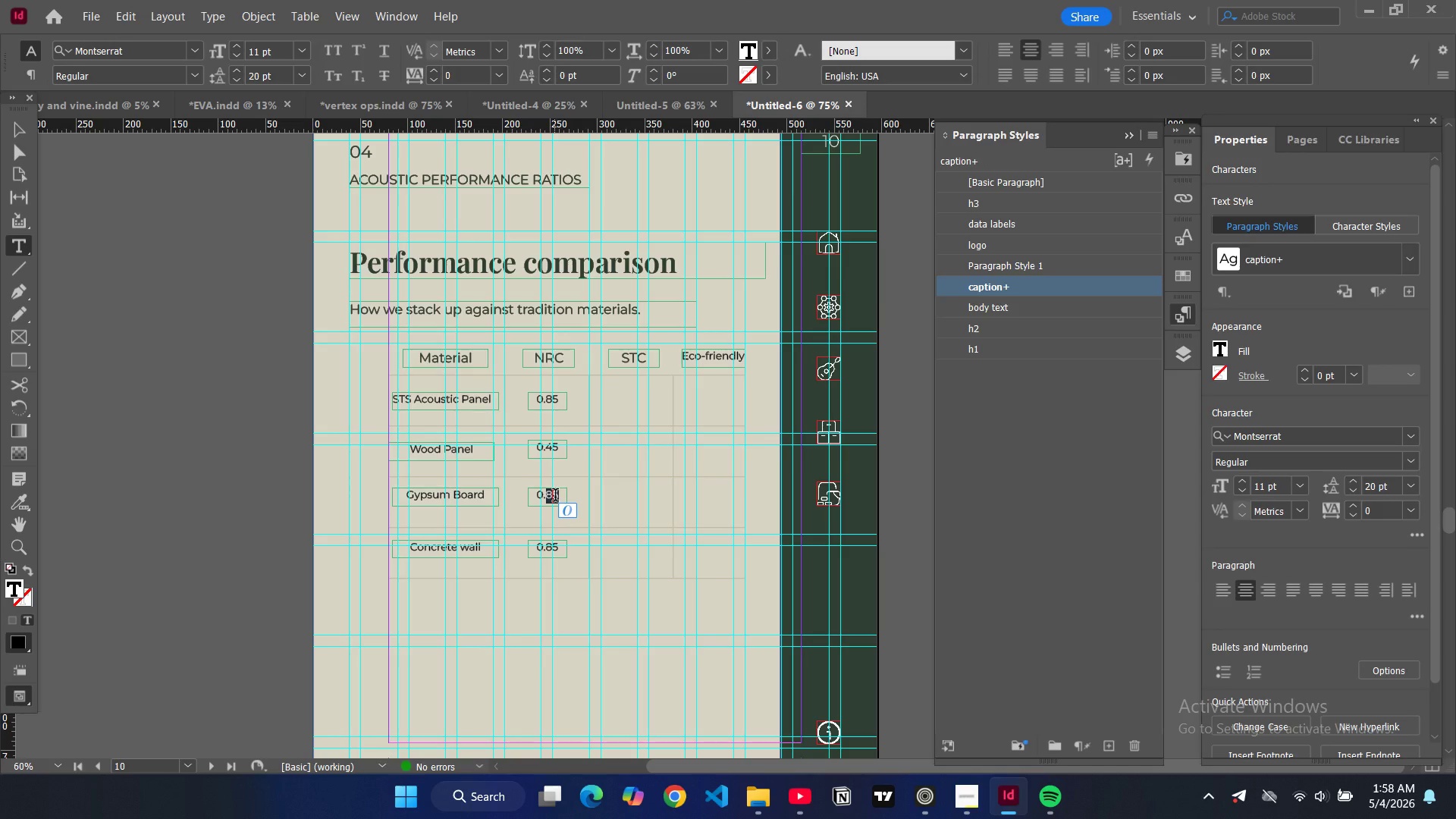 
type(20)
 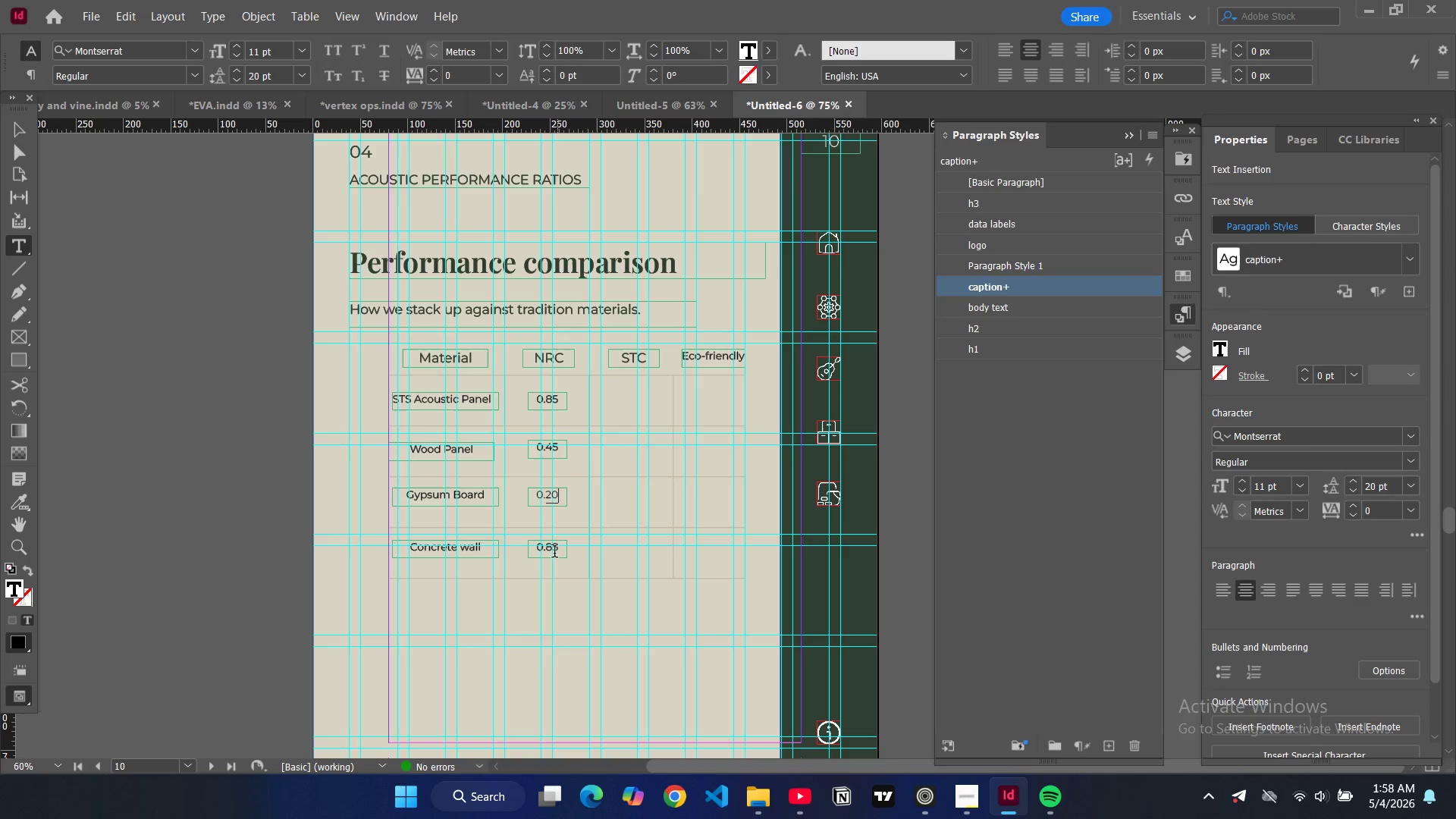 
double_click([554, 553])
 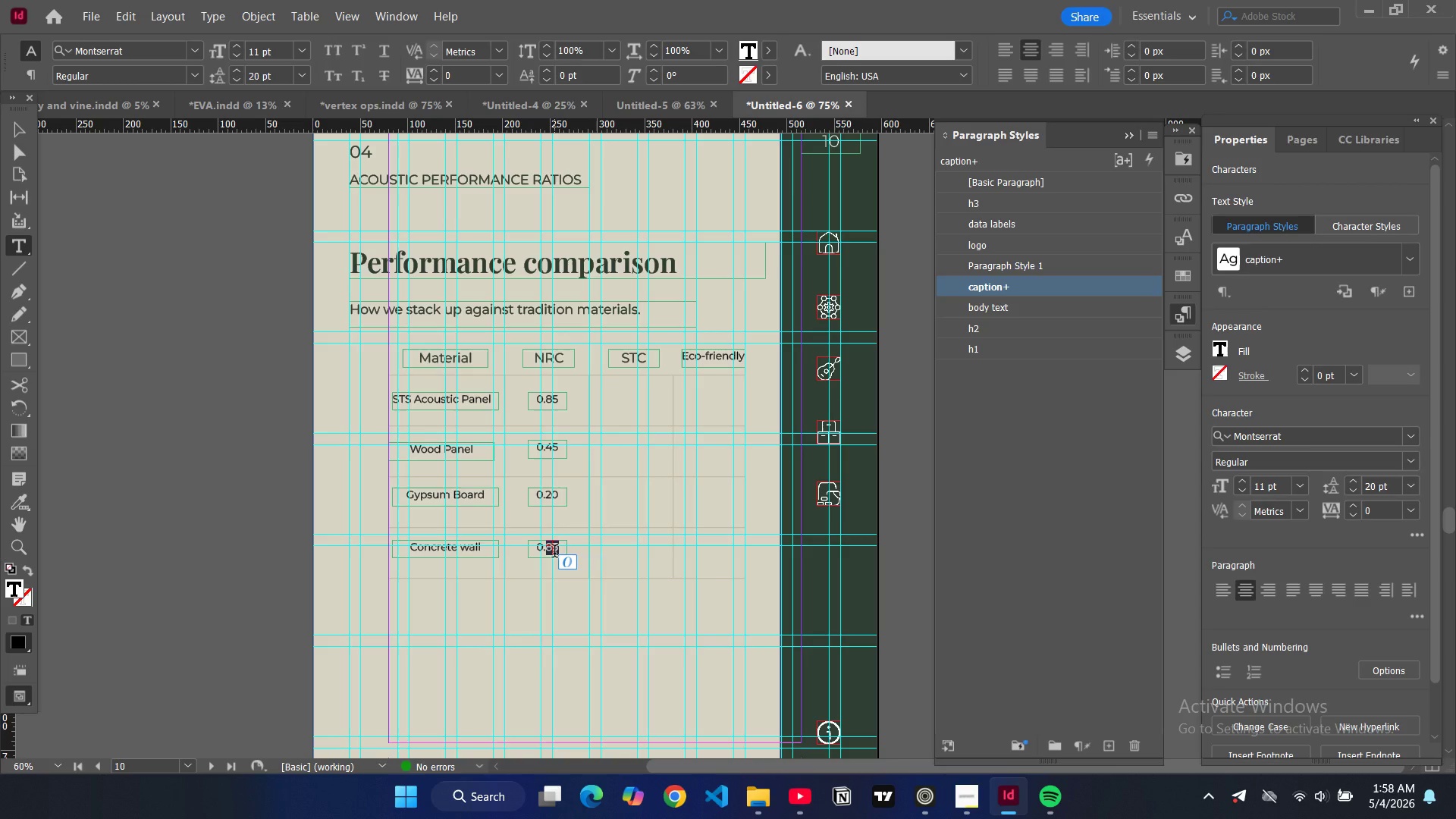 
type(10)
 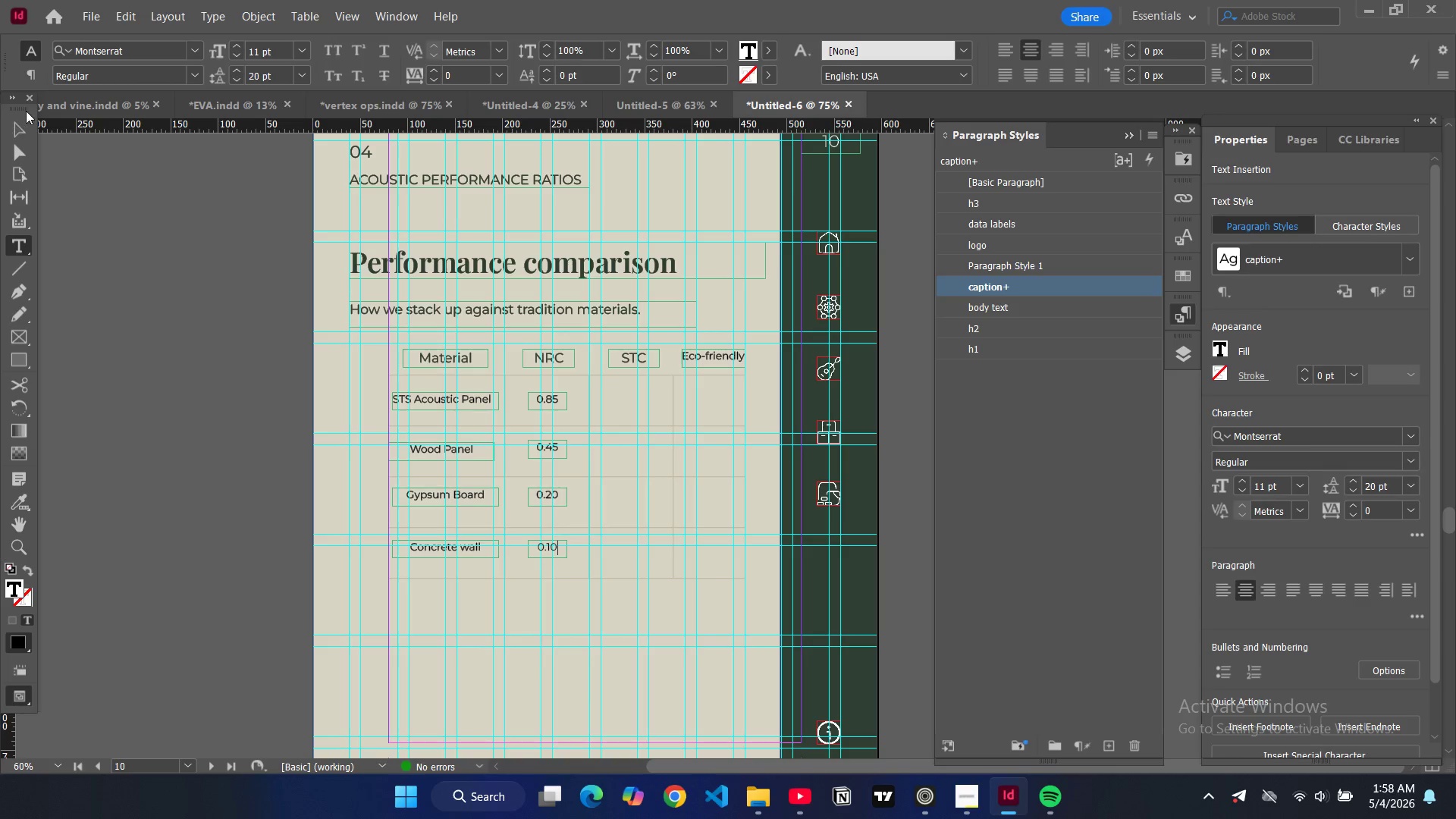 
left_click([14, 127])
 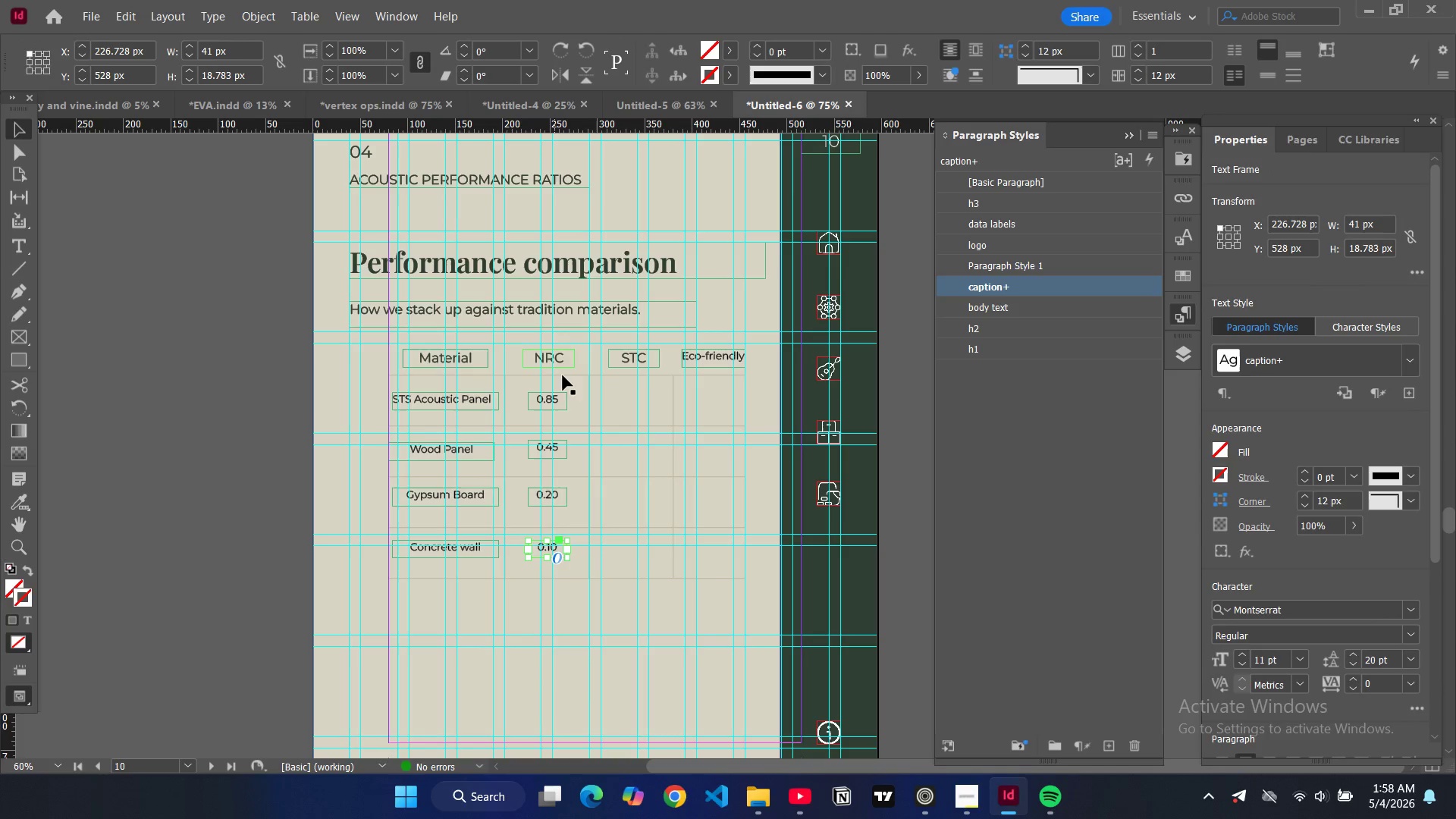 
left_click([564, 403])
 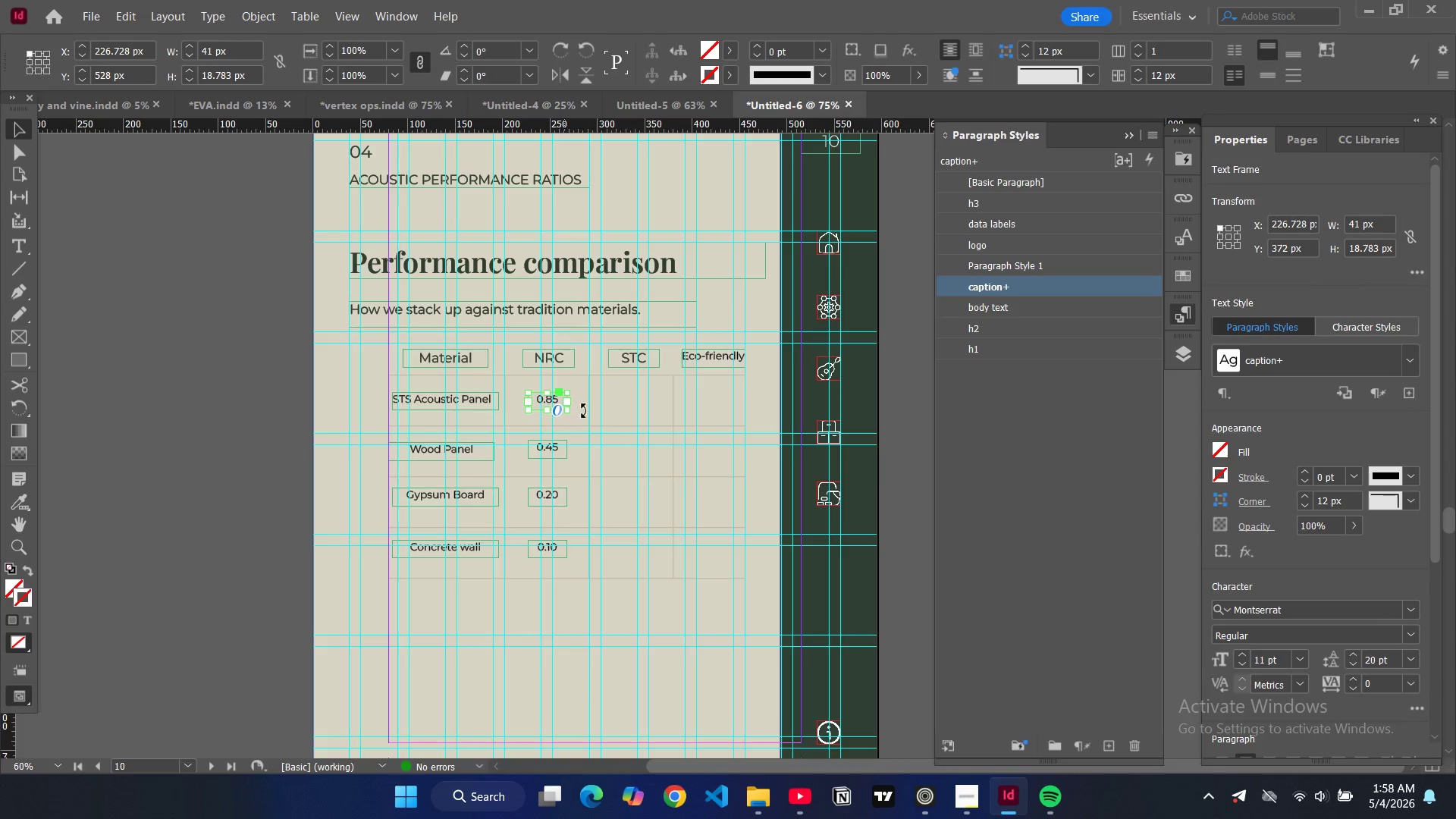 
key(Control+C)
 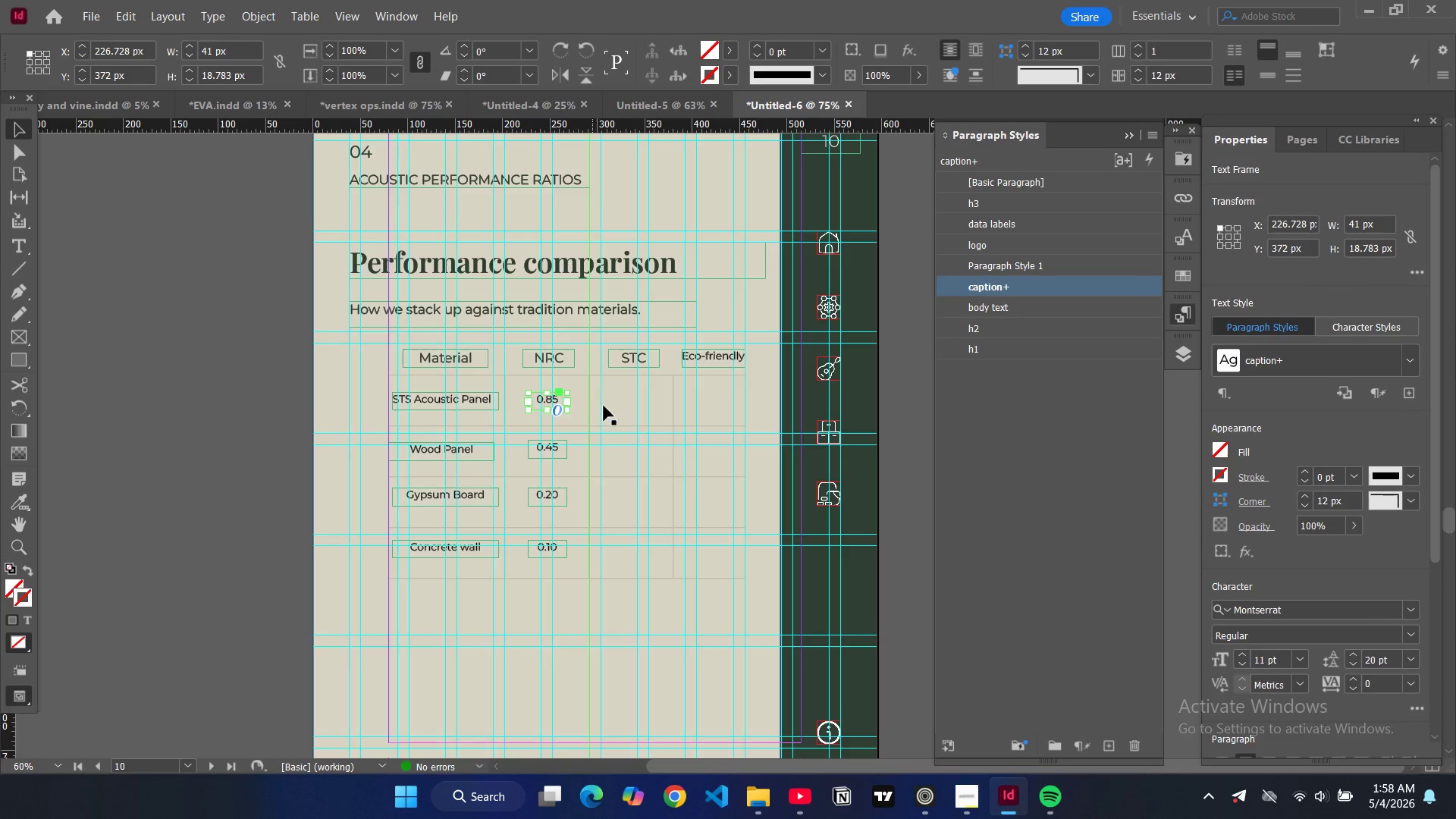 
key(Control+V)
 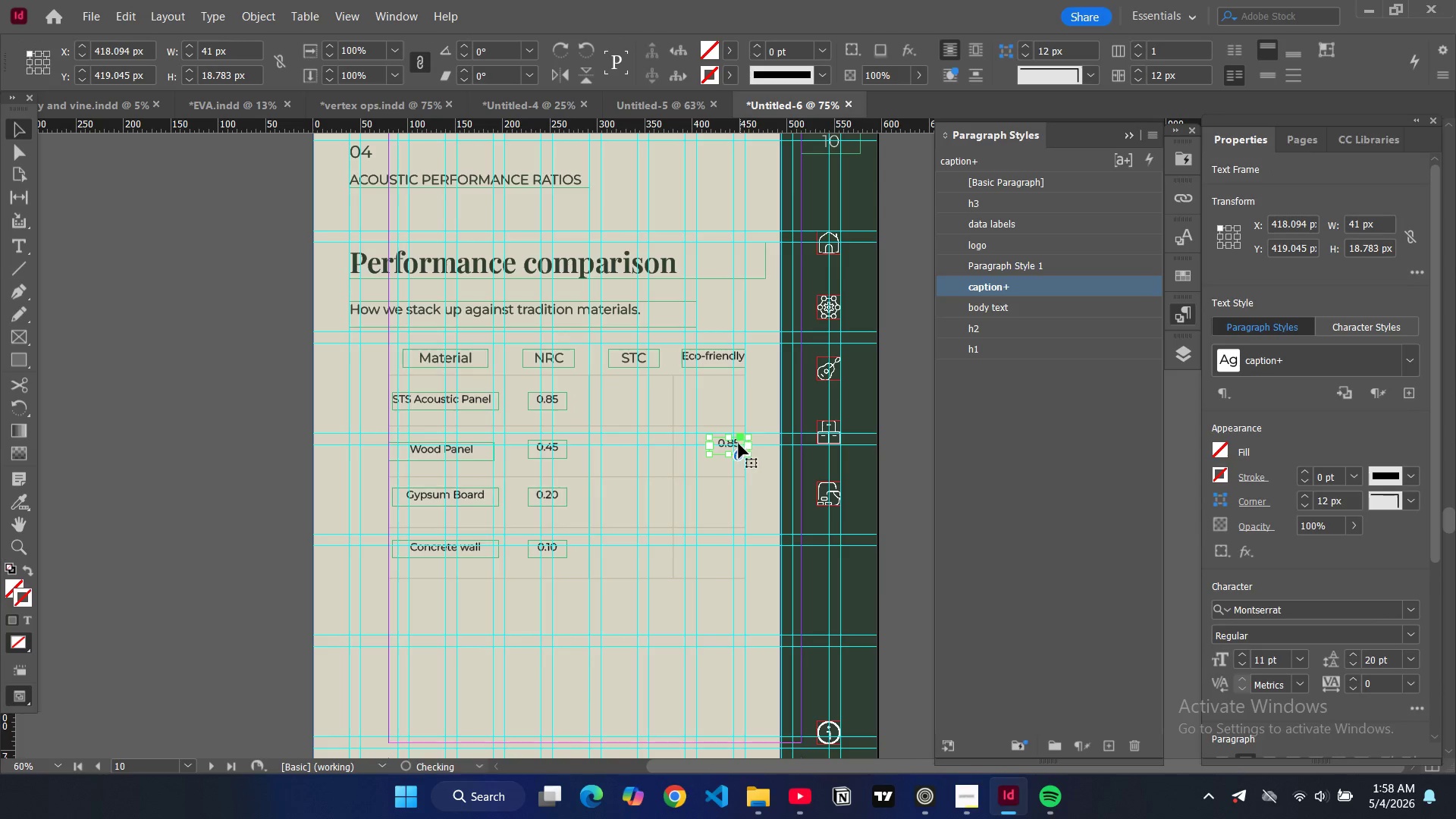 
left_click_drag(start_coordinate=[733, 446], to_coordinate=[649, 402])
 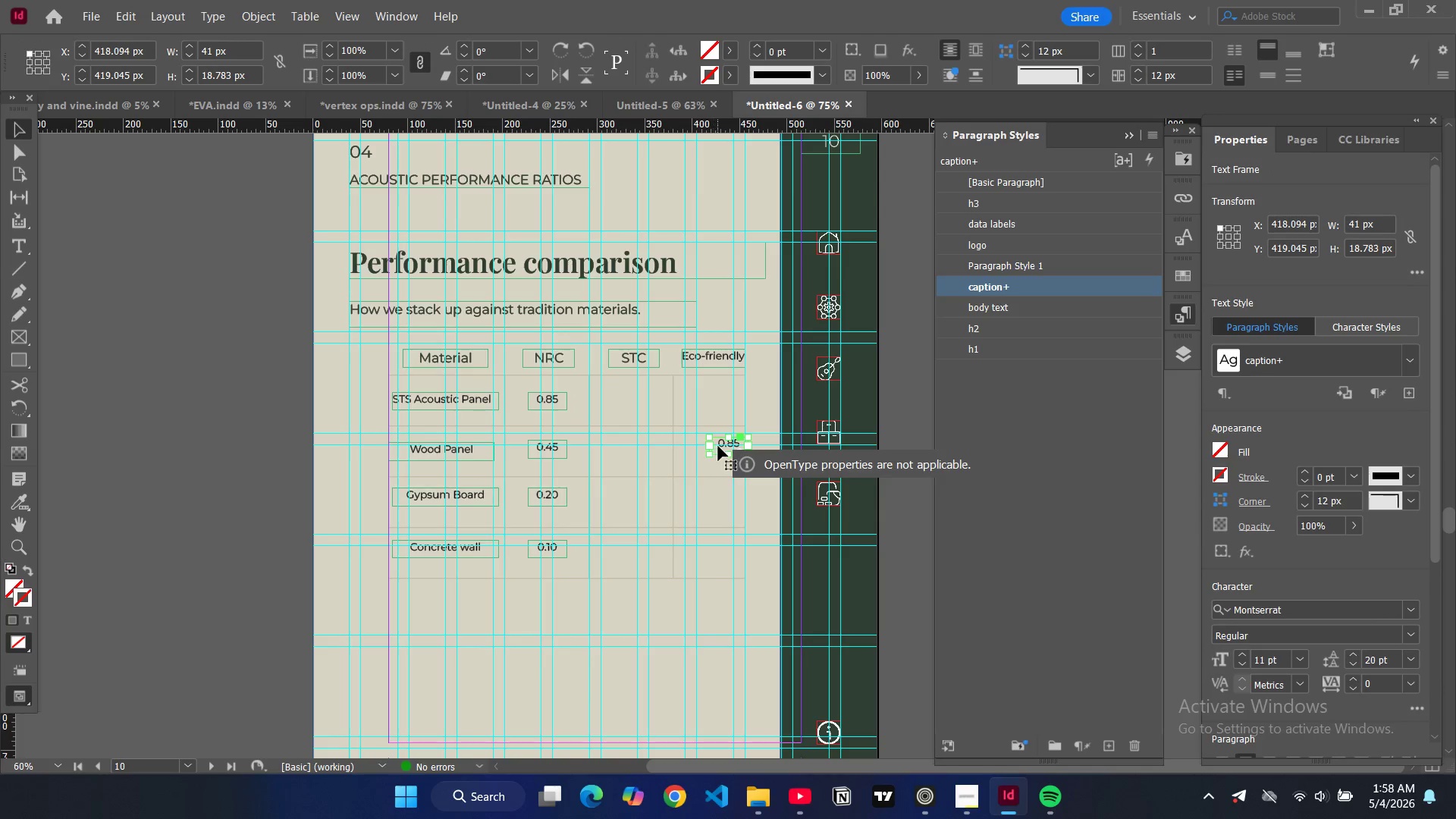 
left_click_drag(start_coordinate=[718, 446], to_coordinate=[622, 401])
 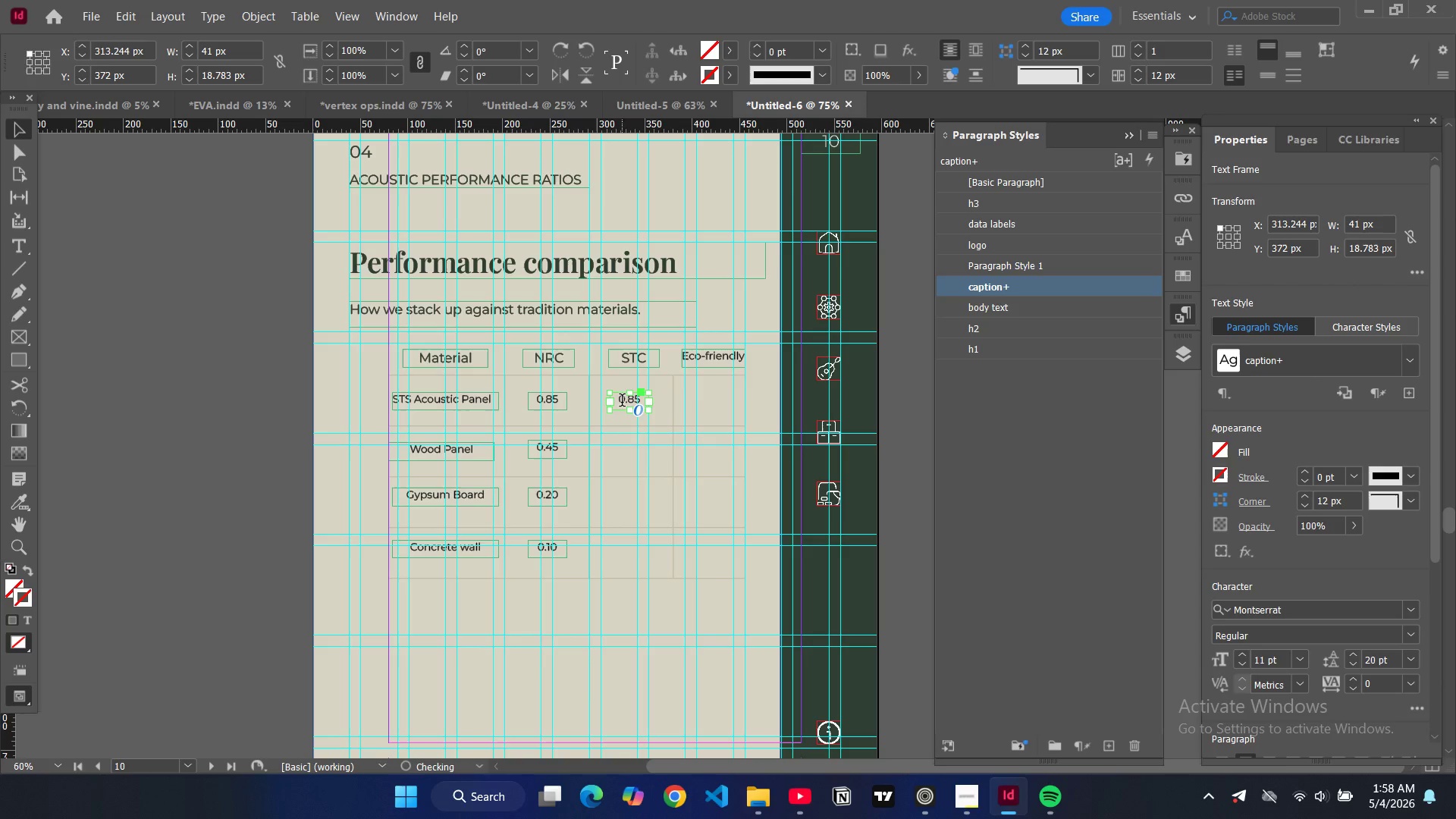 
double_click([622, 402])
 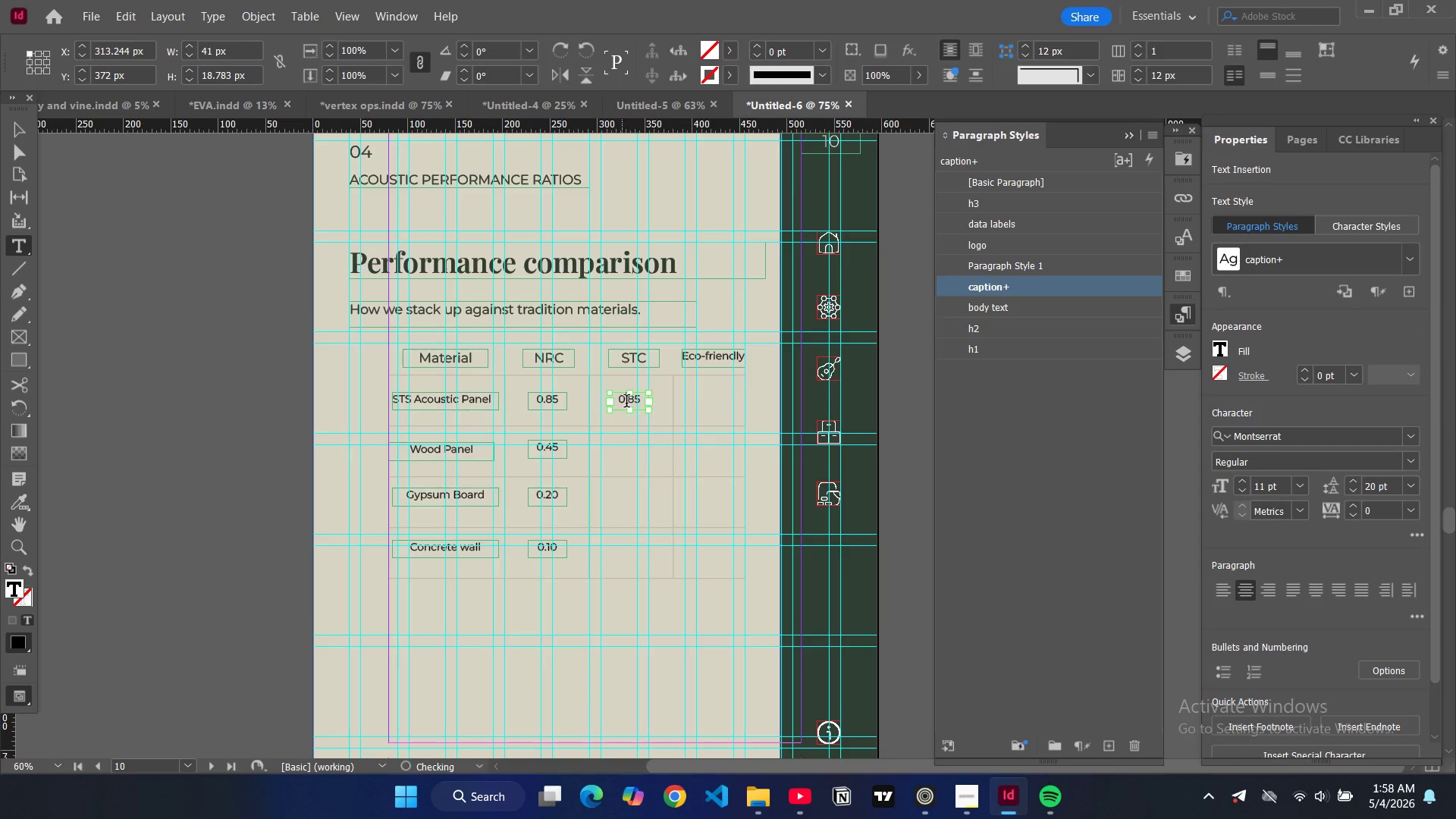 
double_click([626, 403])
 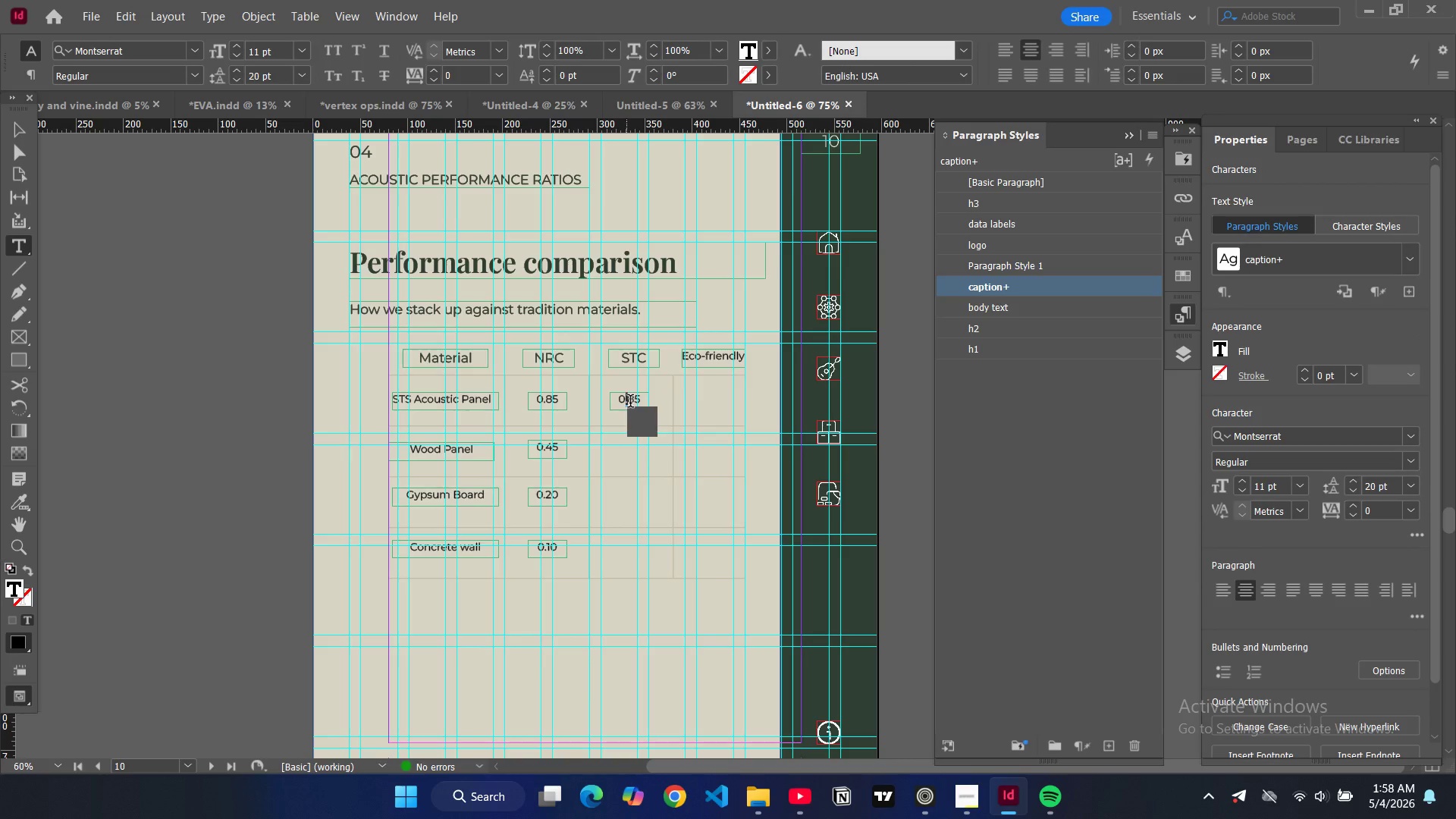 
double_click([629, 403])
 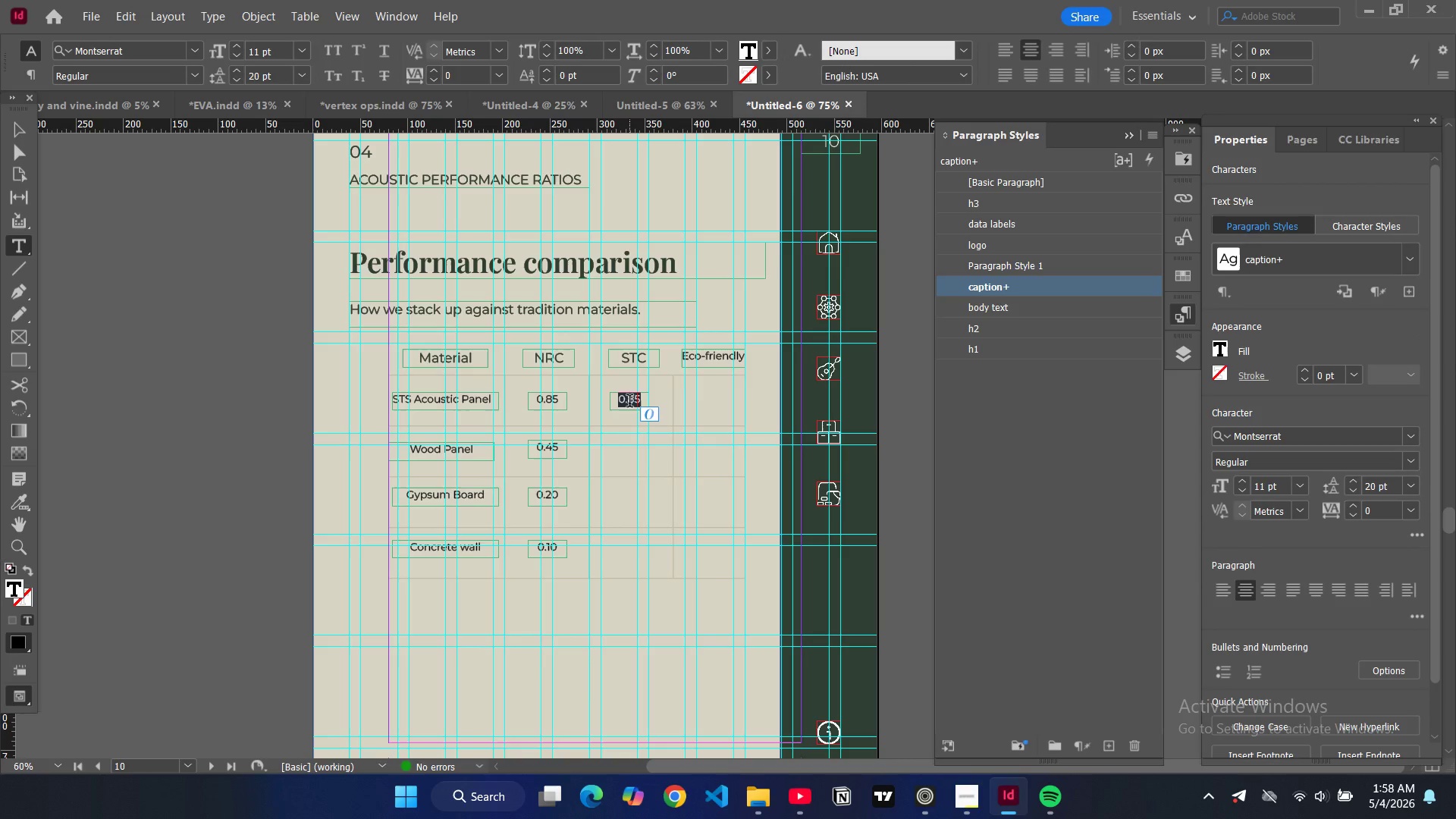 
type(32)
 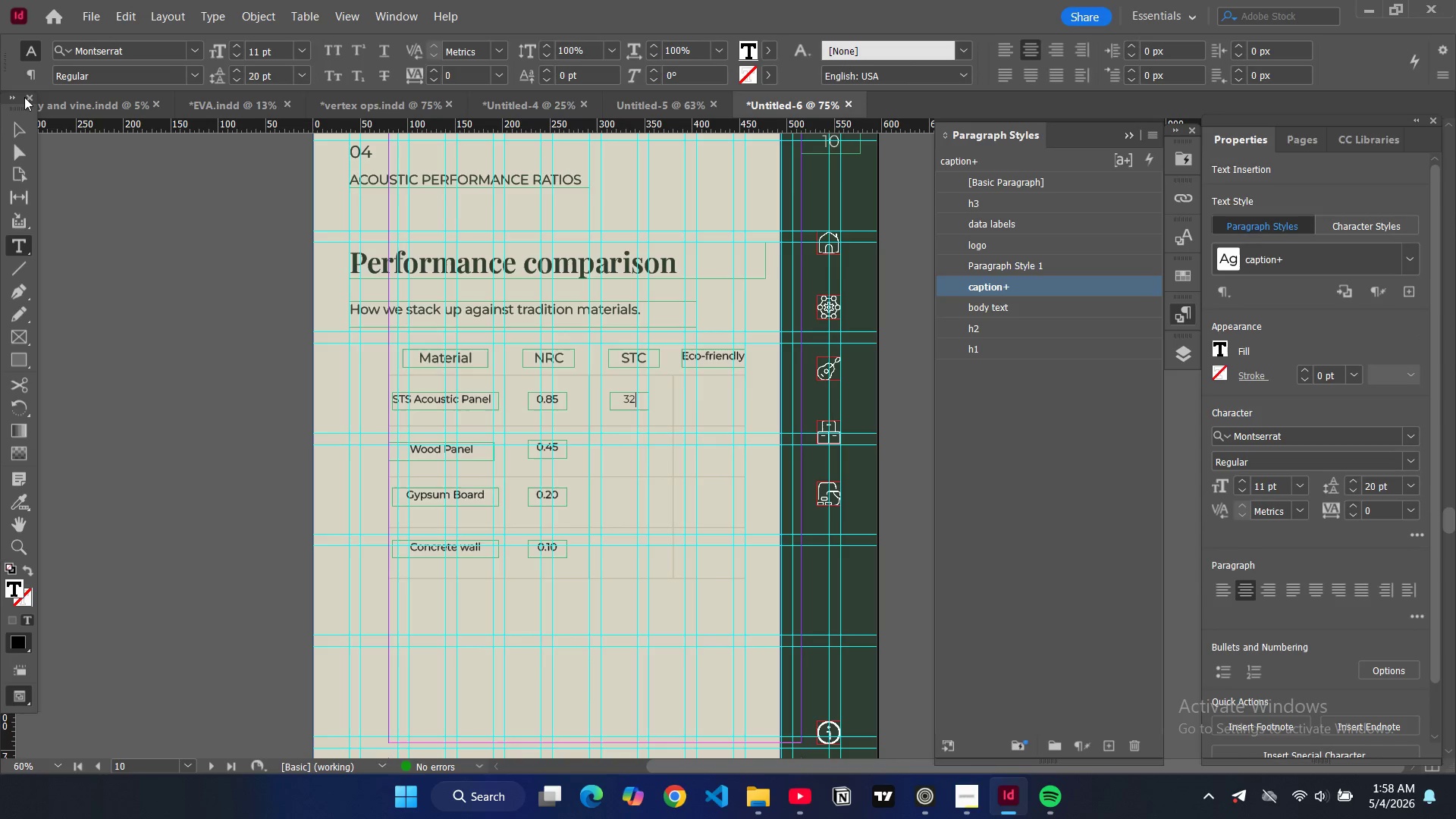 
left_click([17, 129])
 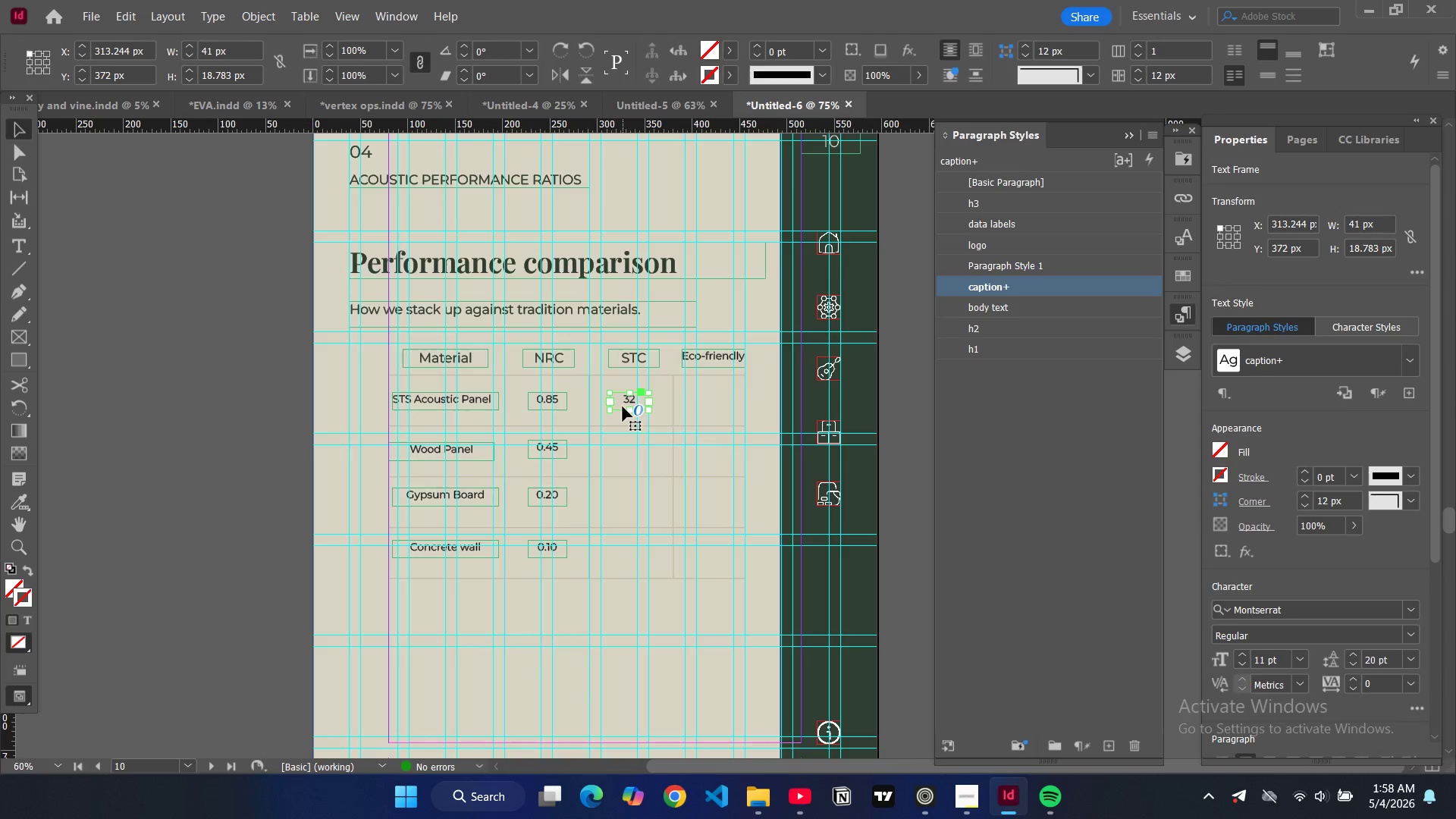 
left_click_drag(start_coordinate=[623, 402], to_coordinate=[635, 401])
 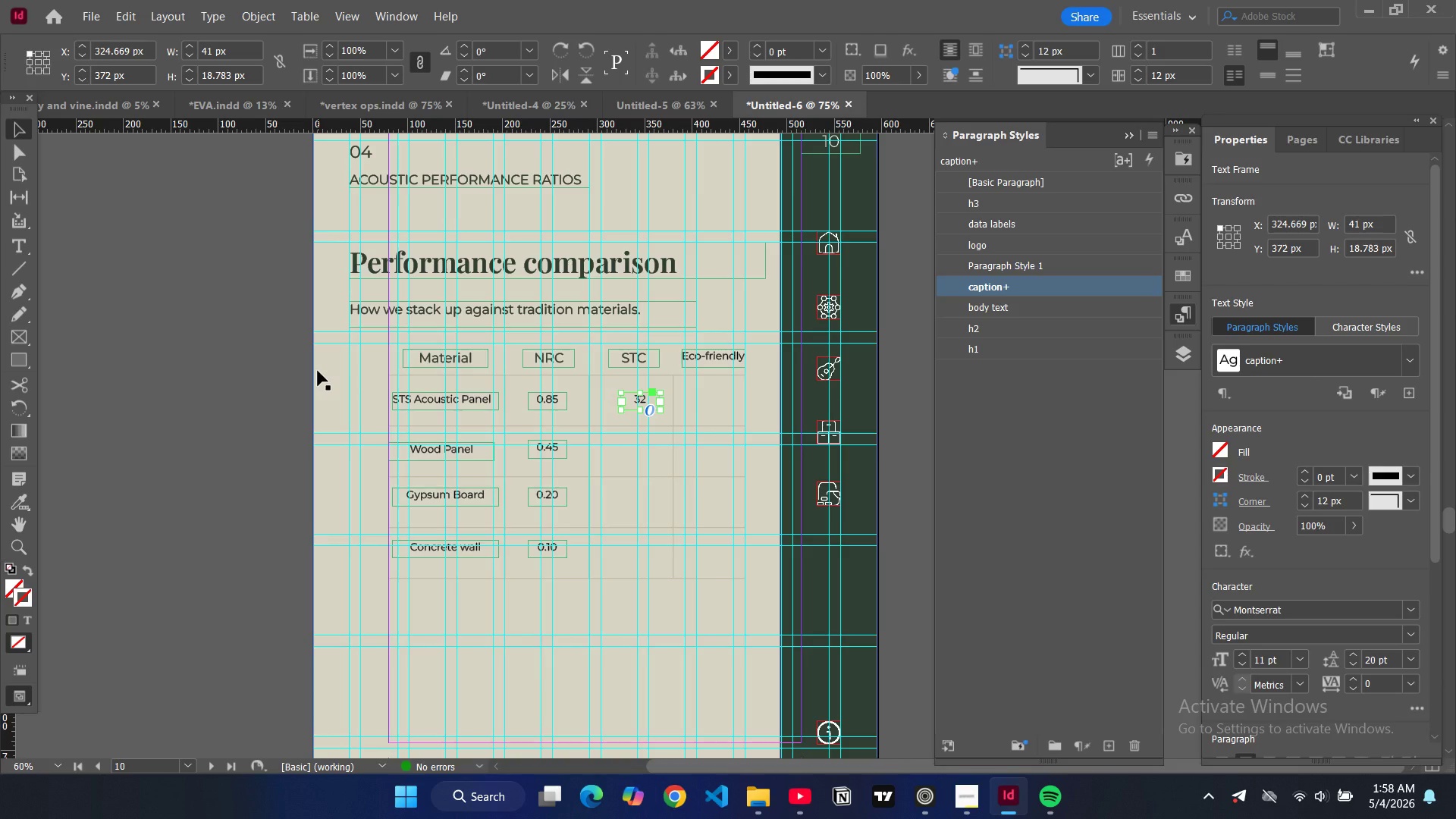 
key(Control+Z)
 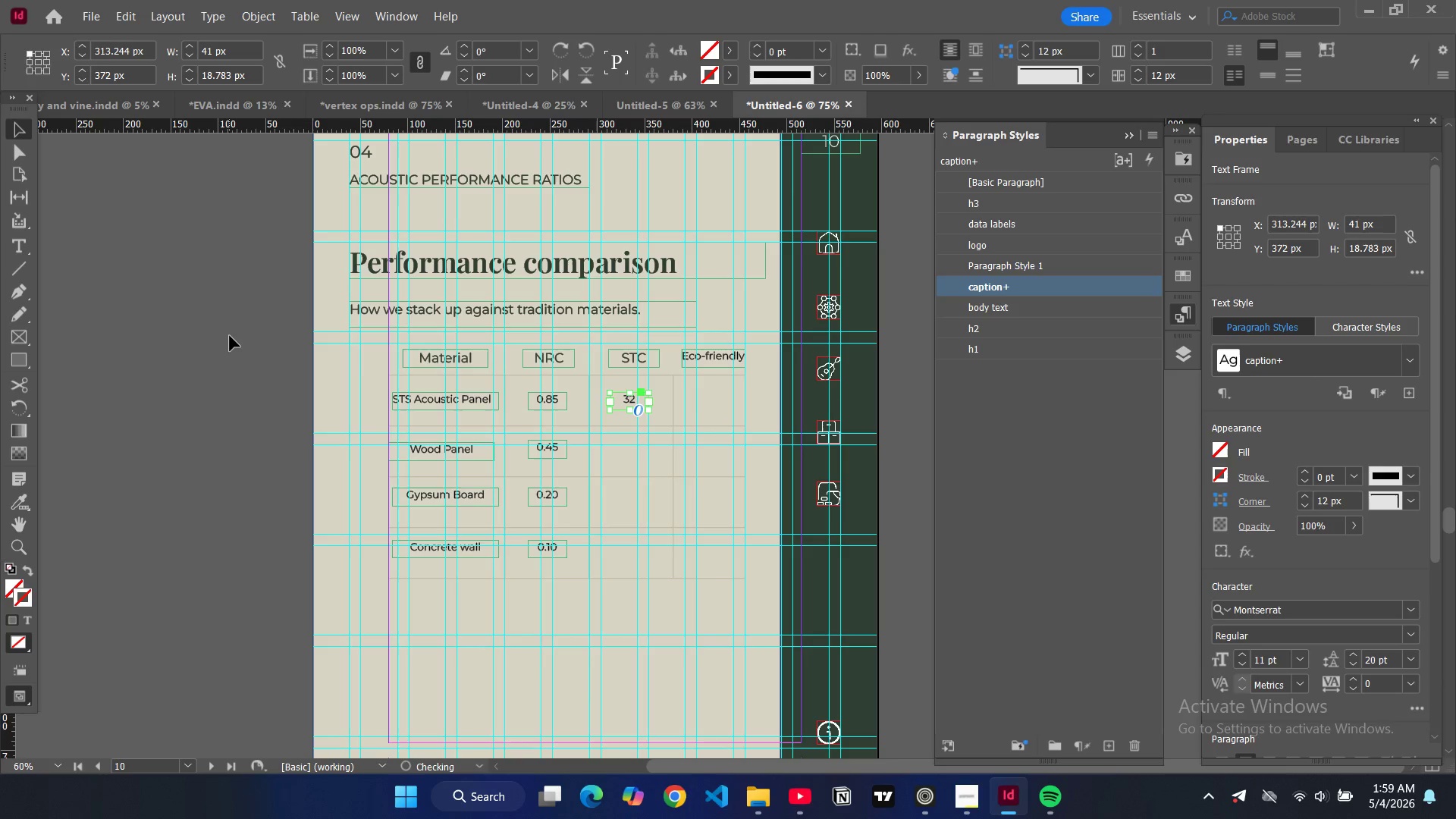 
left_click([230, 336])
 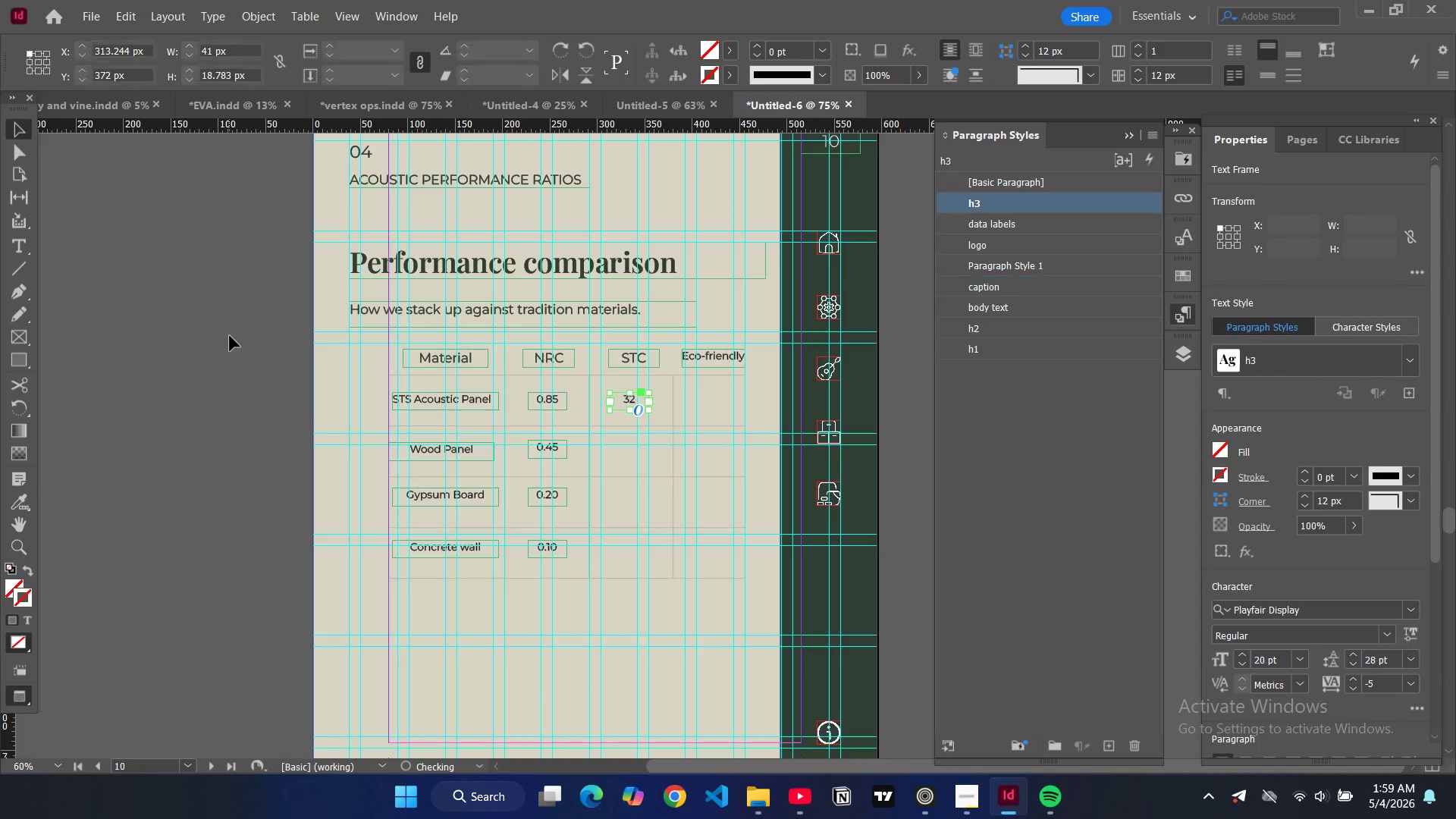 
type(ww)
 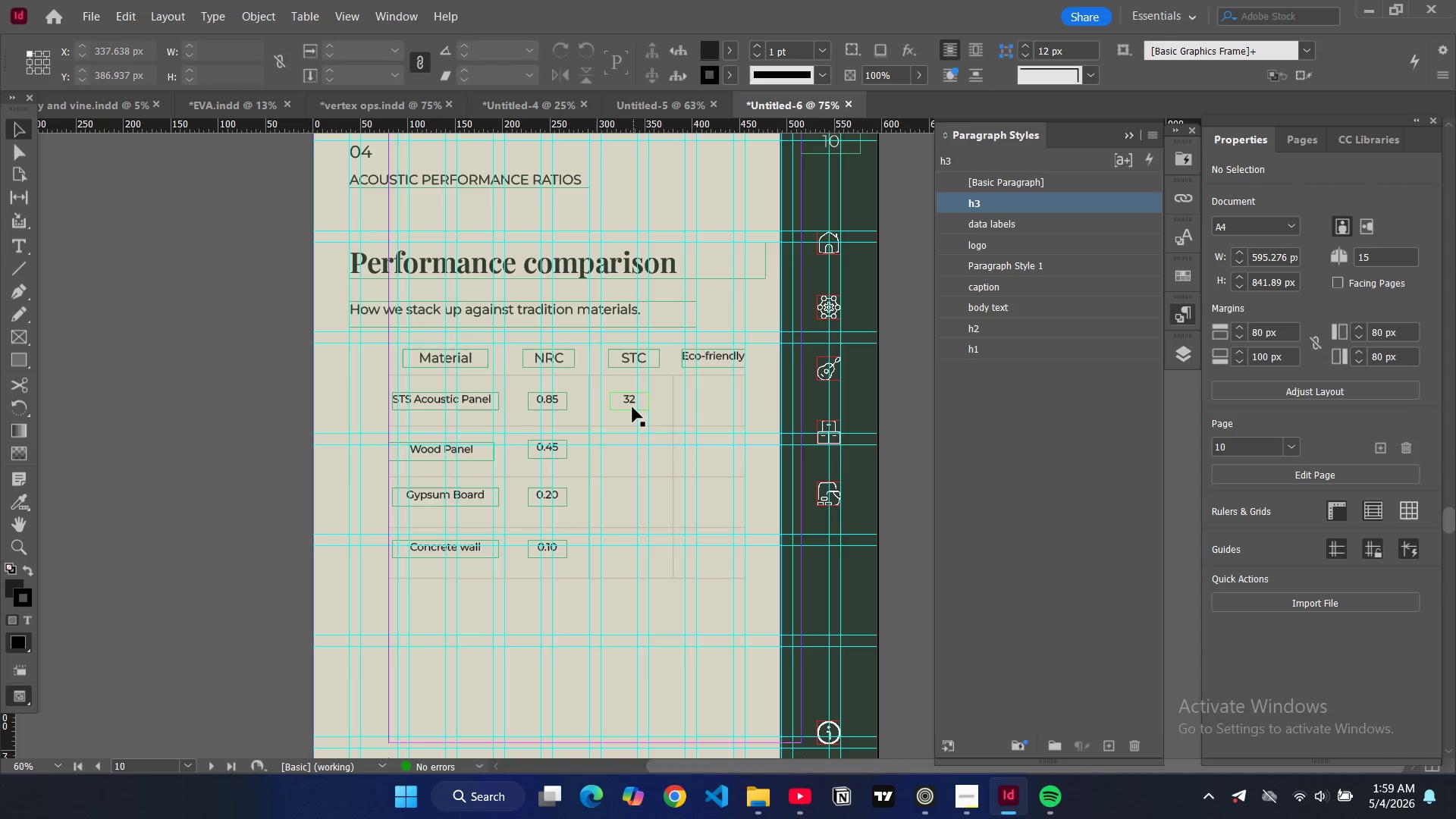 
left_click([626, 408])
 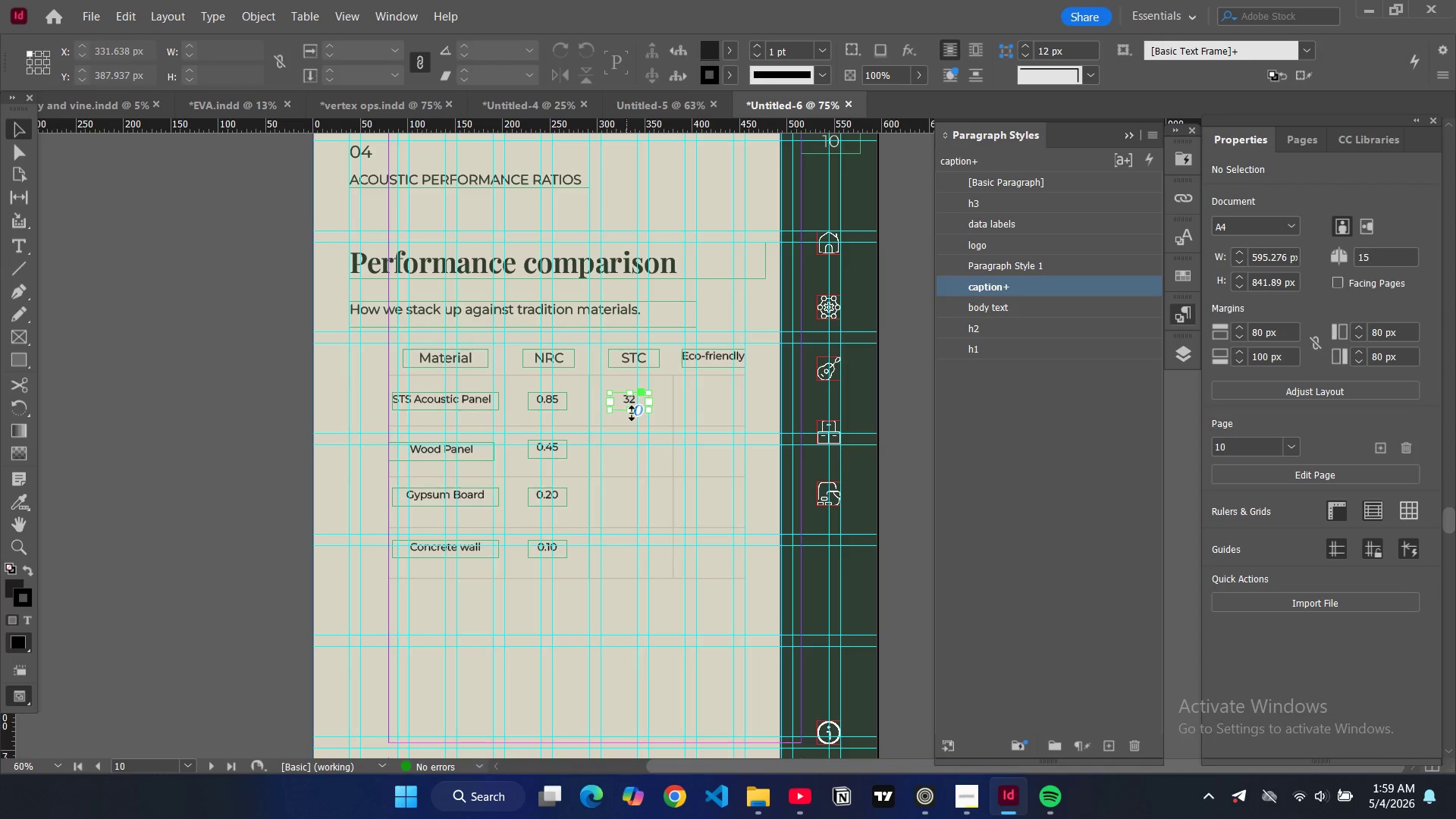 
key(Control+C)
 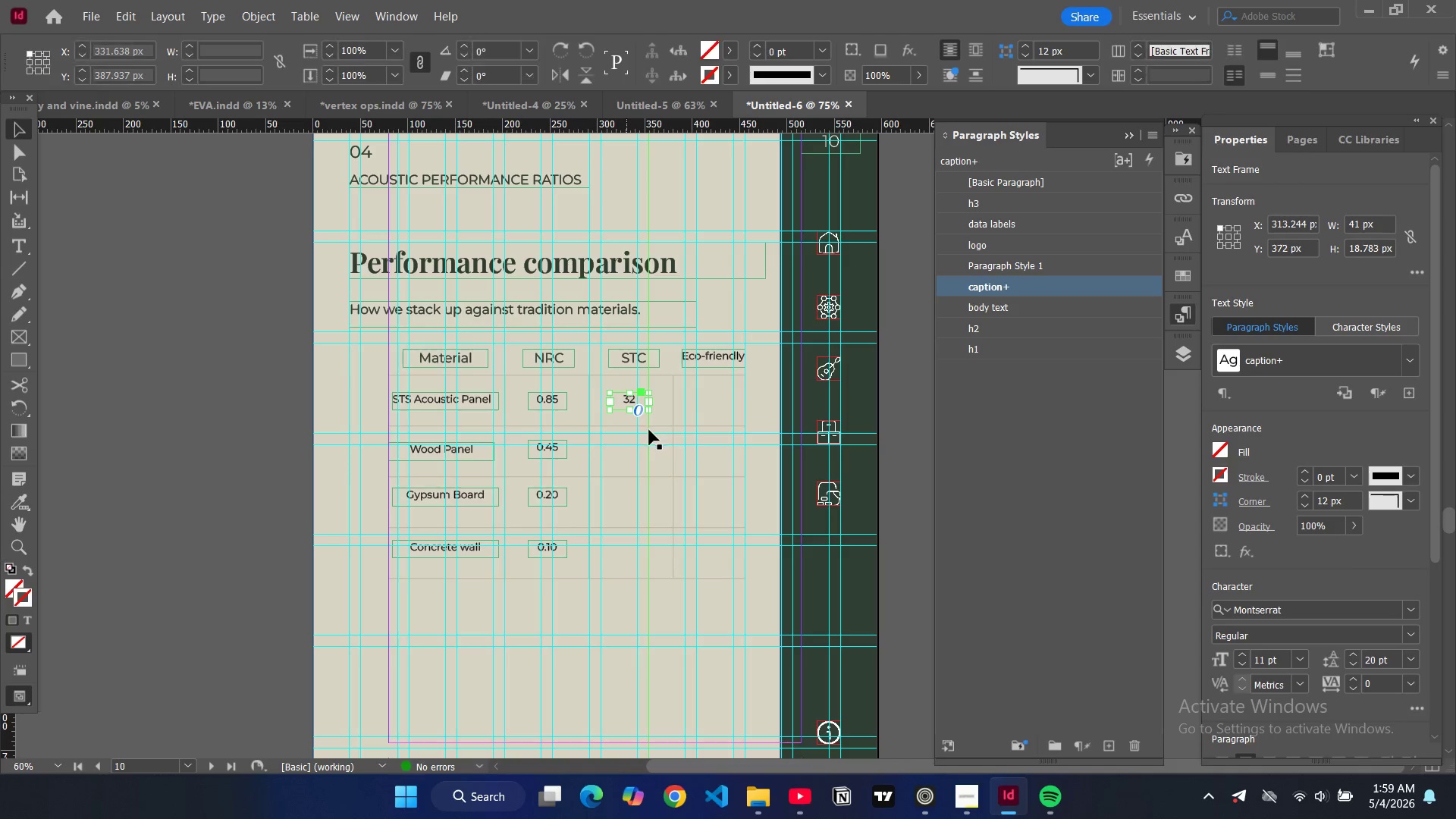 
key(Control+V)
 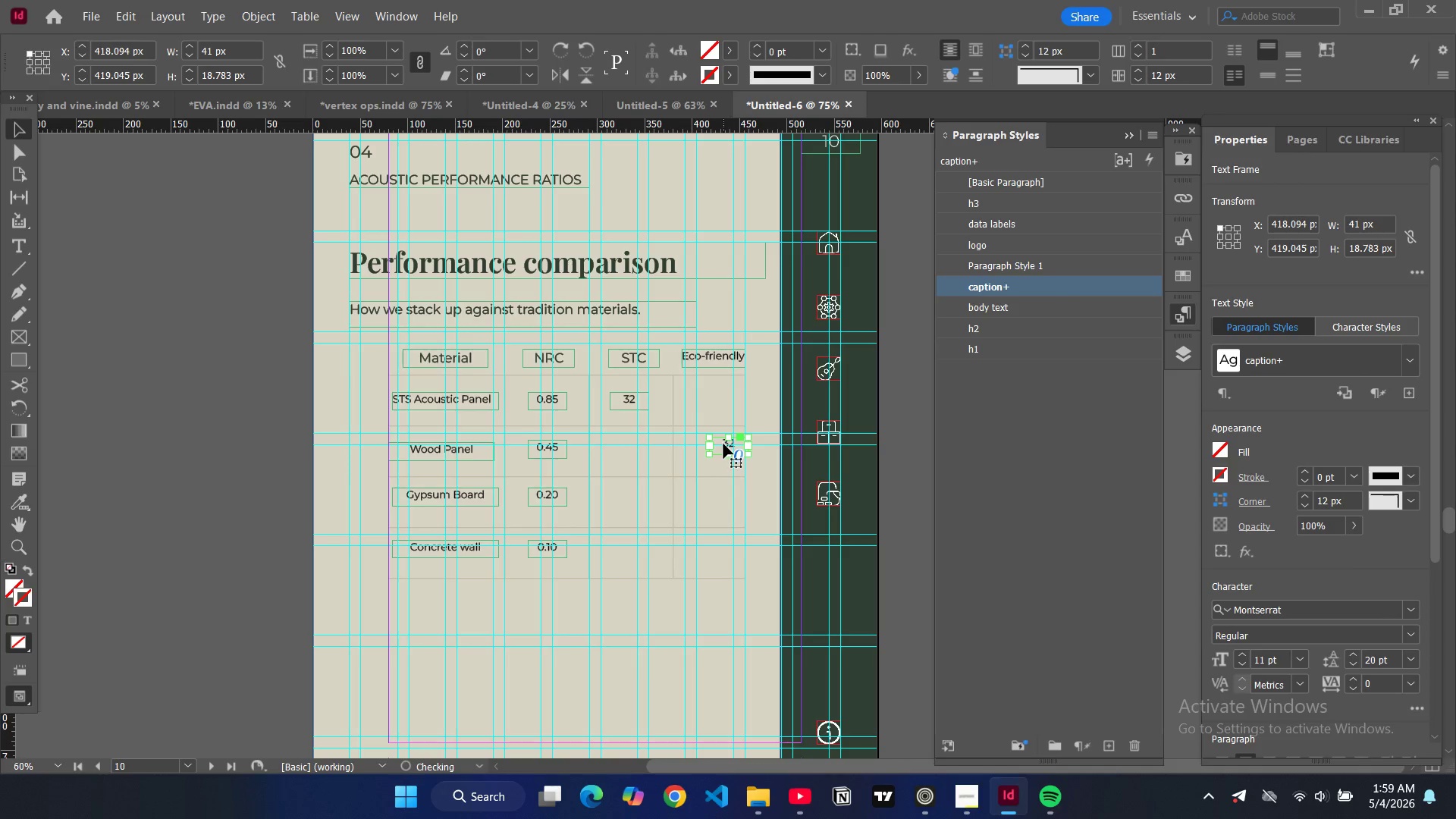 
left_click_drag(start_coordinate=[723, 444], to_coordinate=[625, 449])
 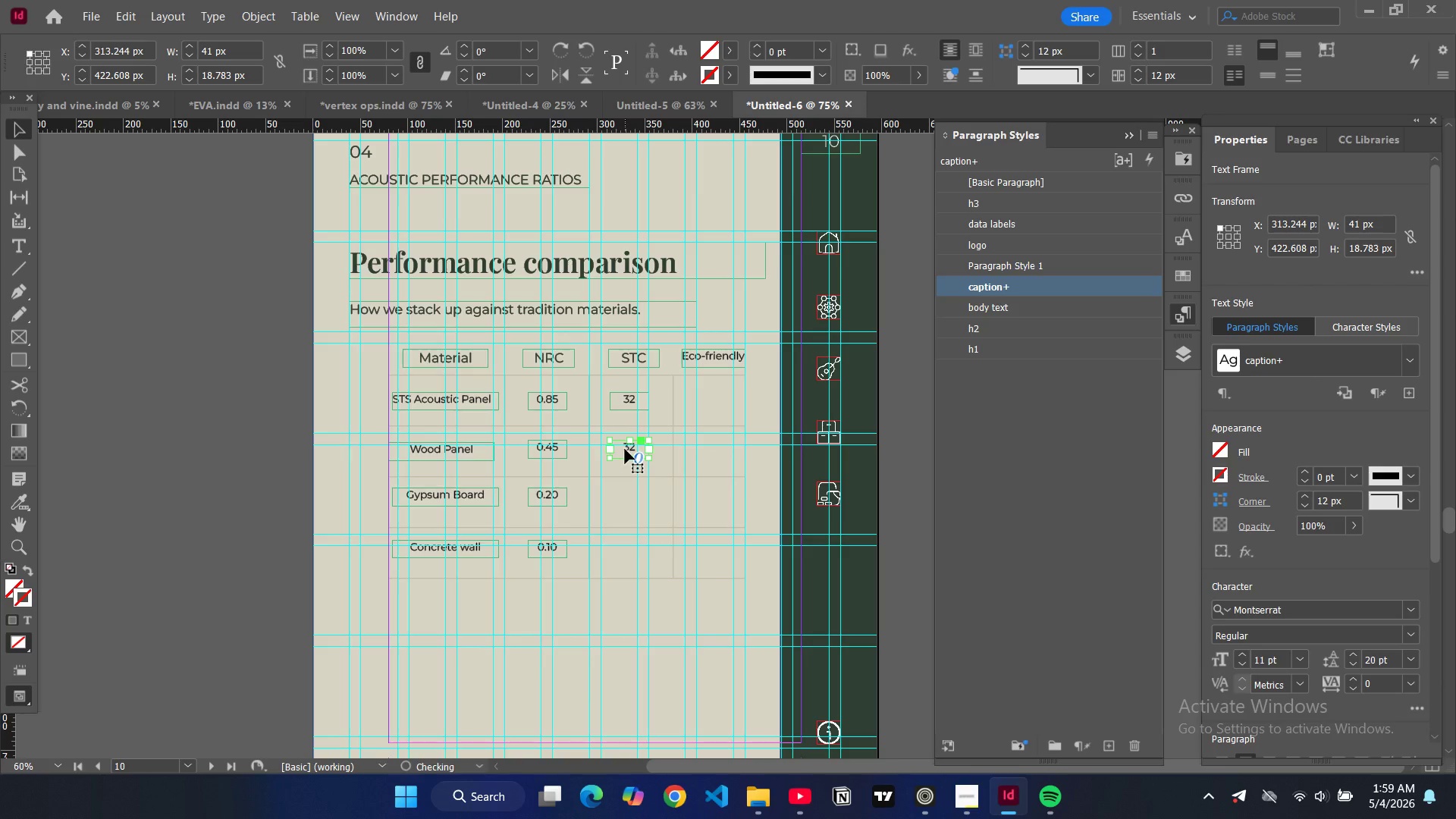 
key(Control+V)
 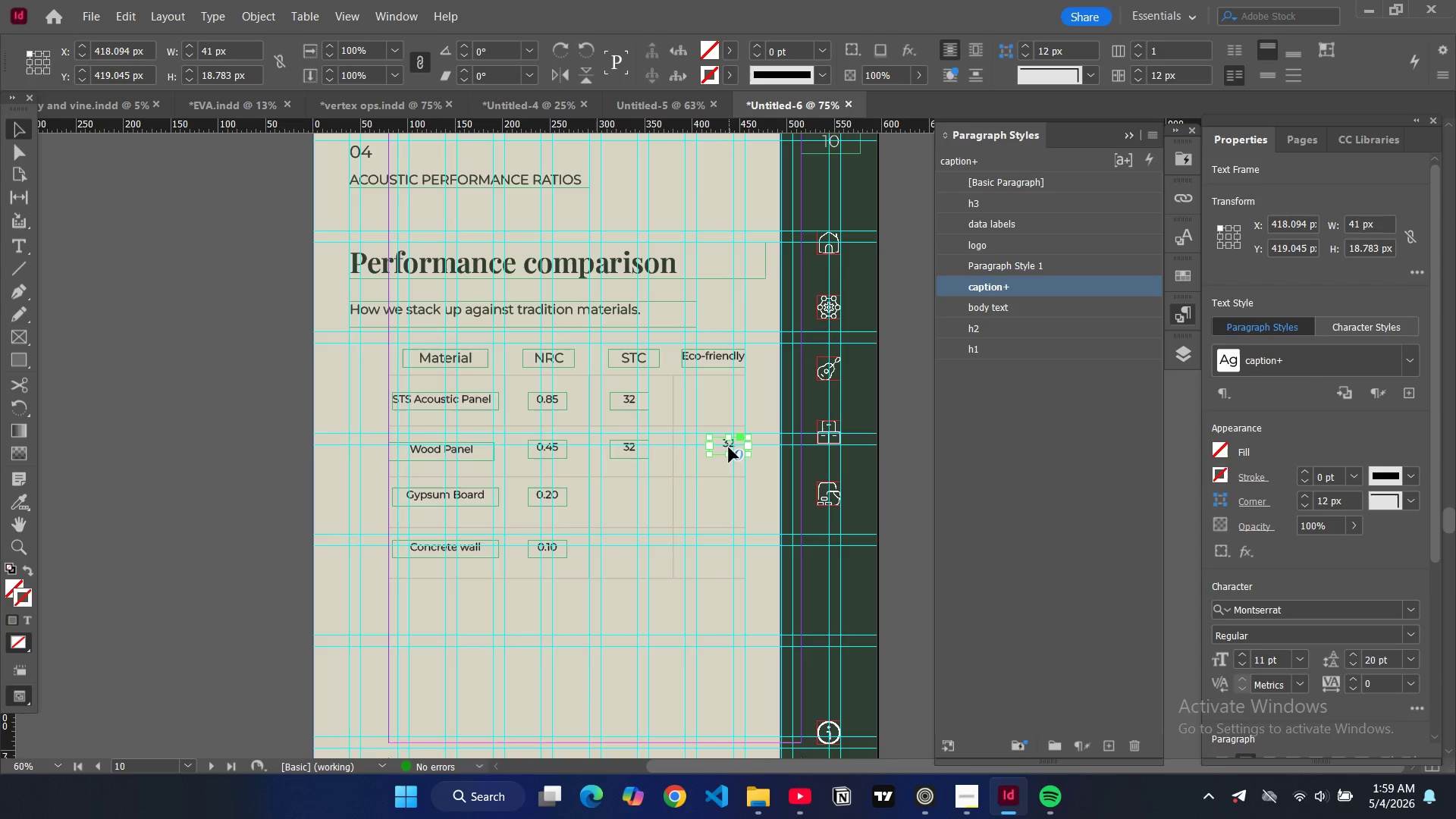 
left_click_drag(start_coordinate=[729, 447], to_coordinate=[632, 500])
 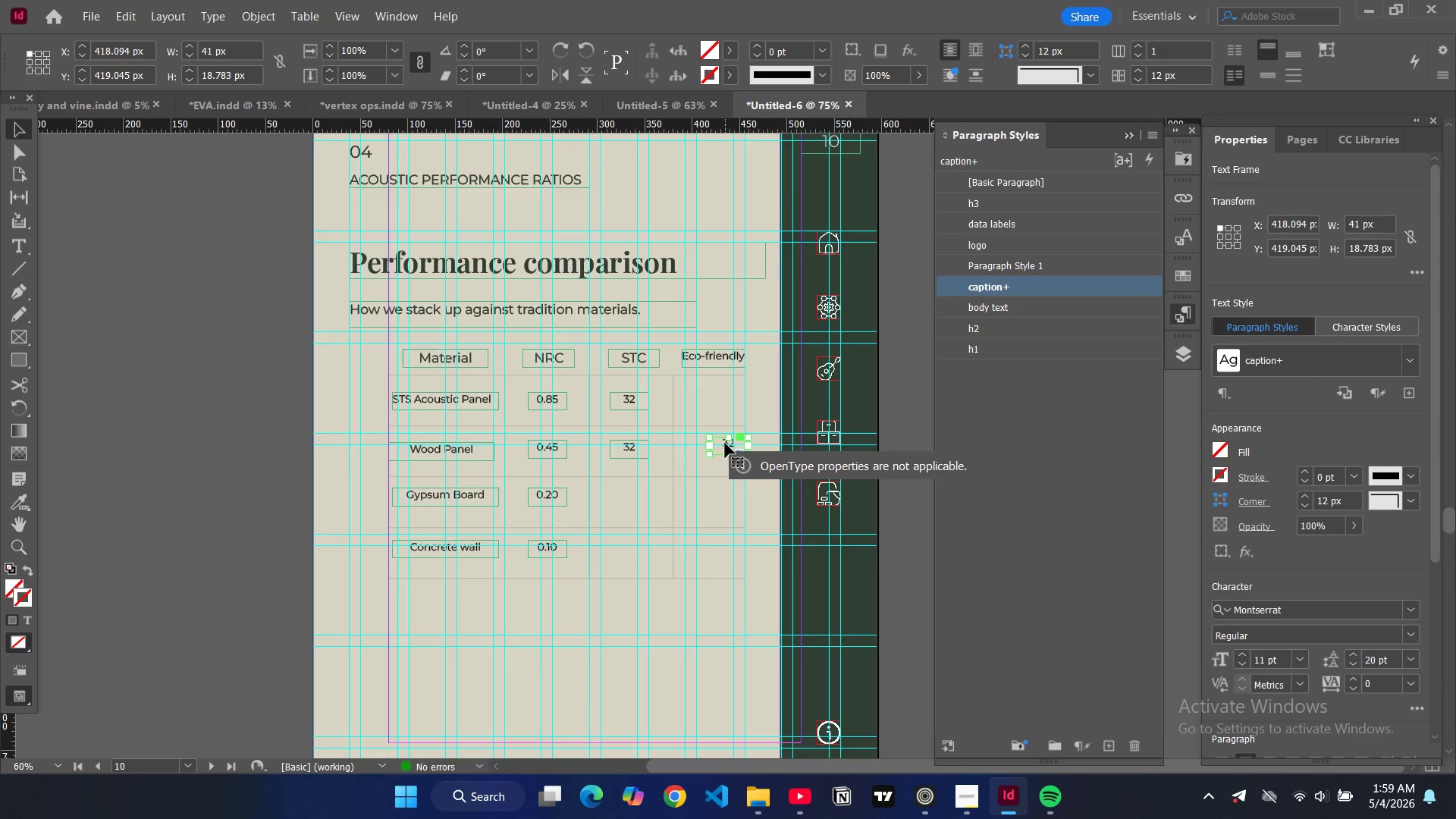 
left_click_drag(start_coordinate=[723, 443], to_coordinate=[624, 498])
 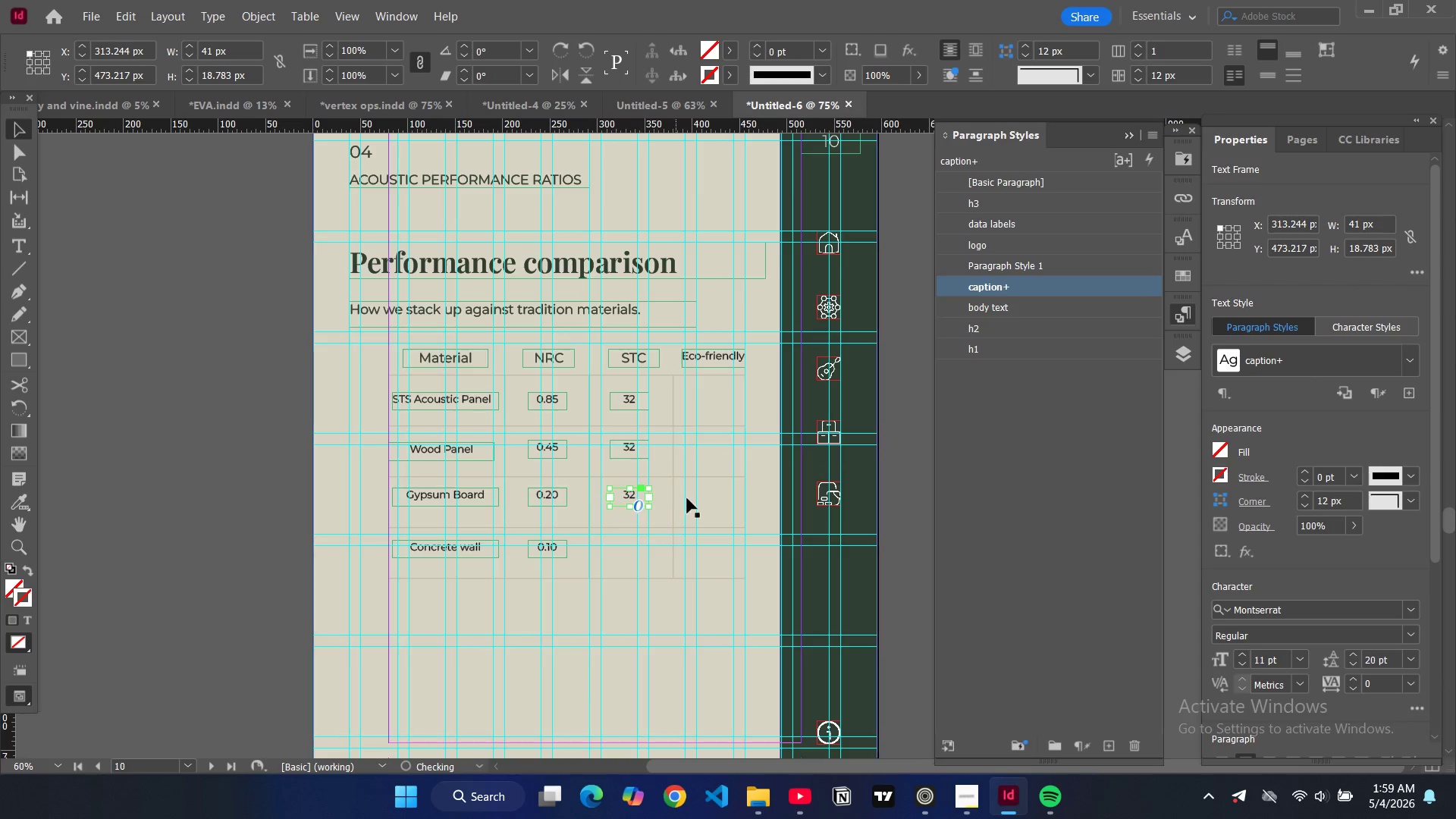 
key(Control+V)
 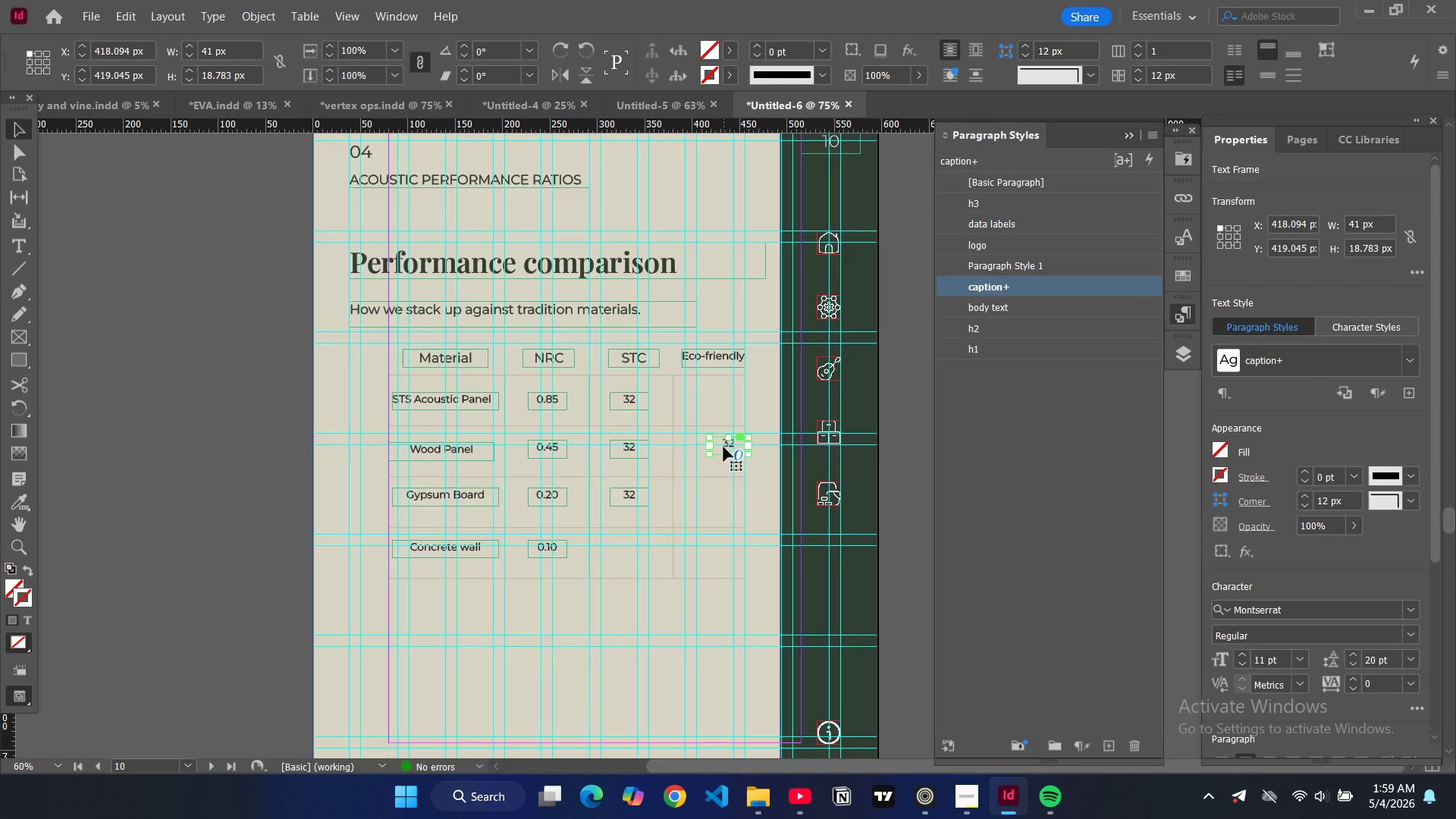 
left_click_drag(start_coordinate=[722, 445], to_coordinate=[622, 550])
 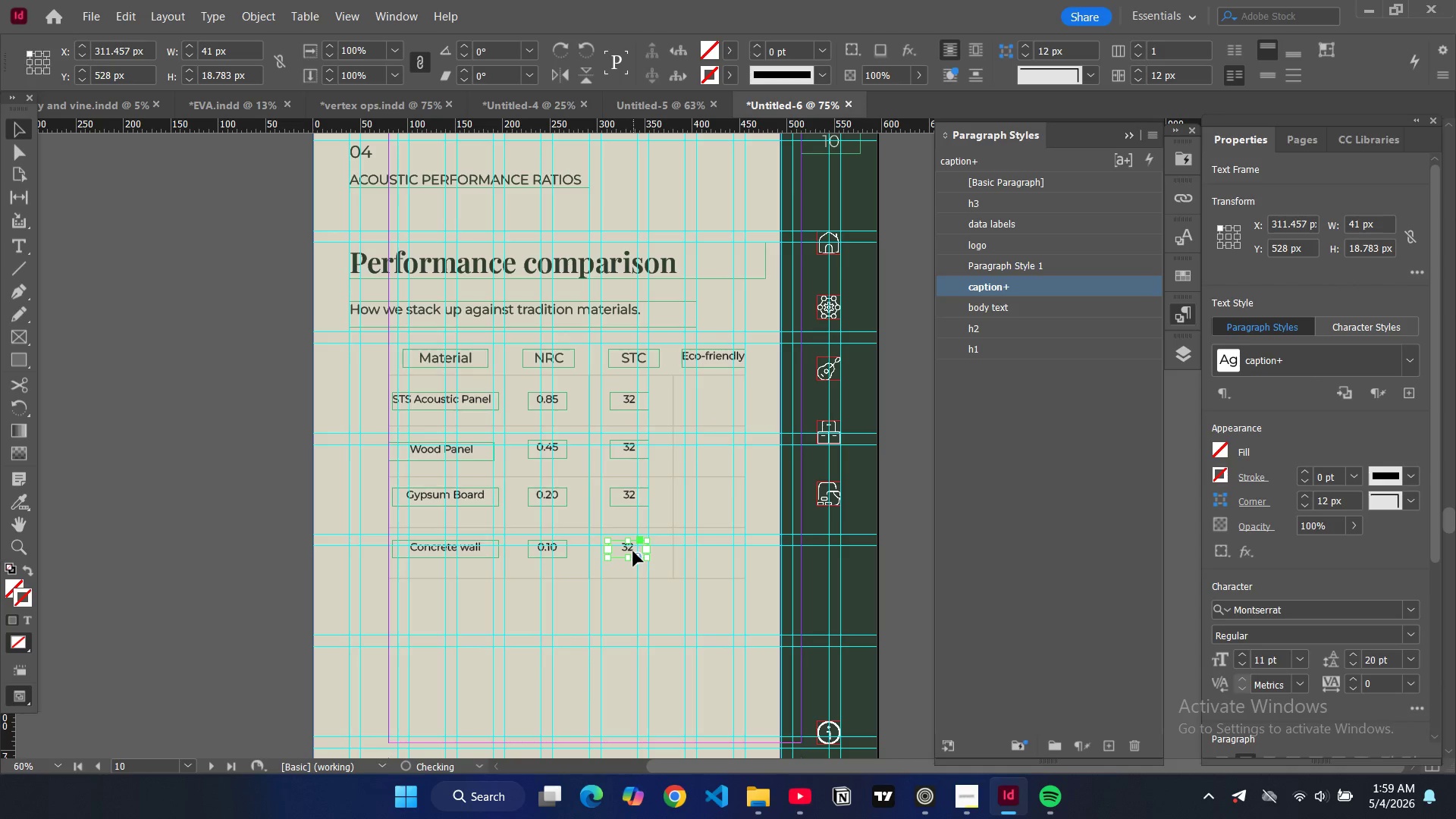 
double_click([633, 551])
 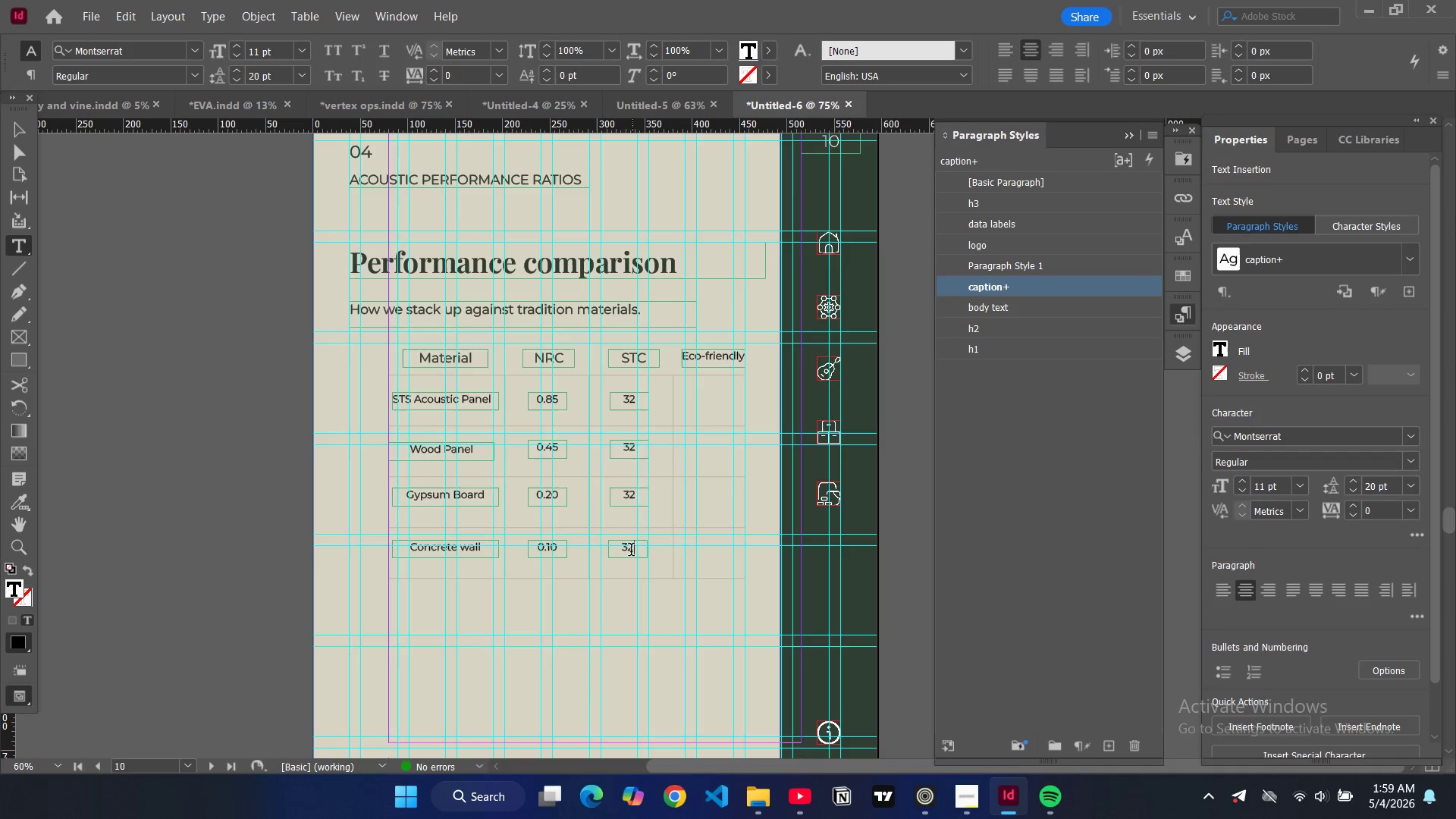 
double_click([631, 551])
 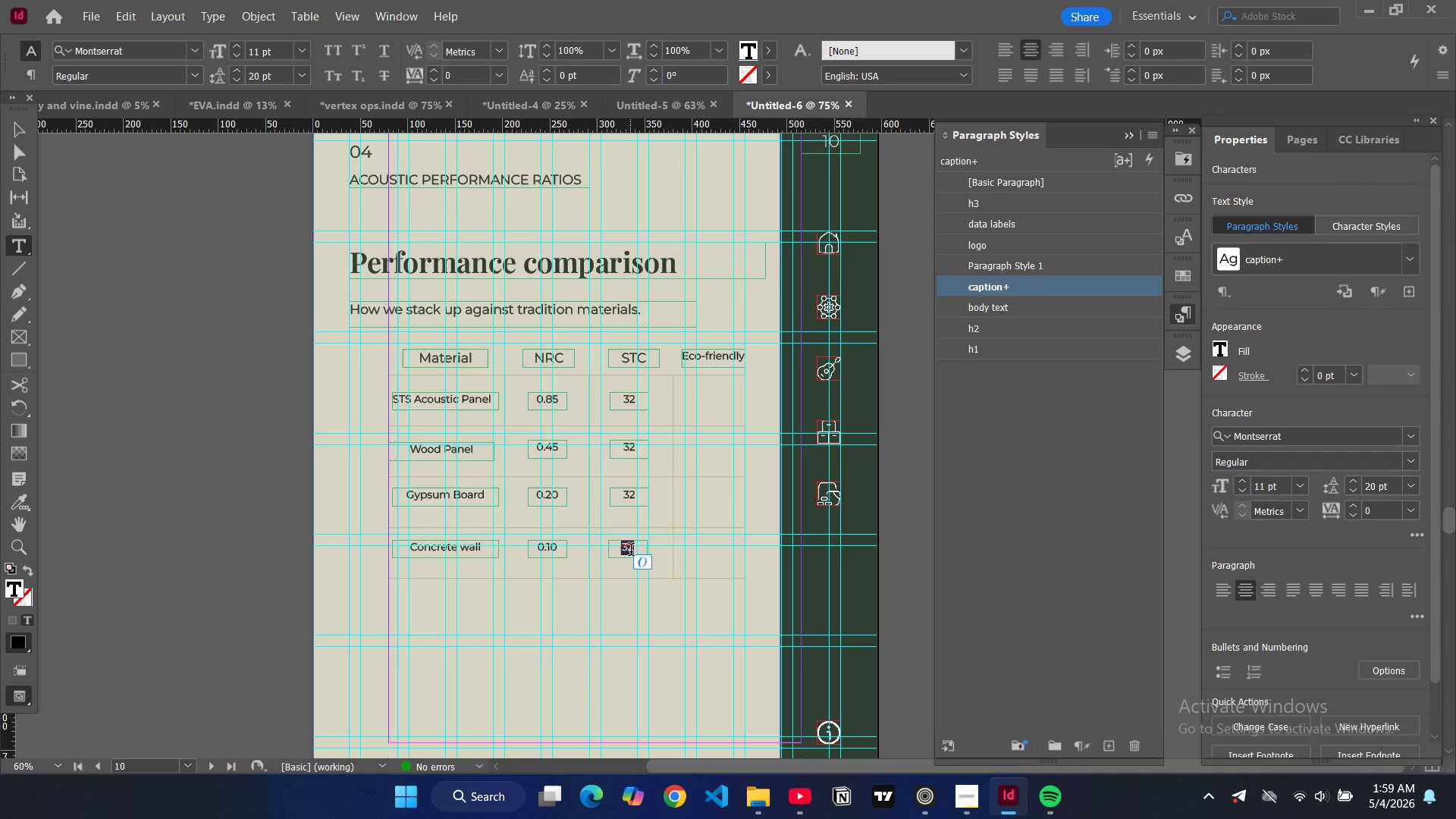 
key(4)
 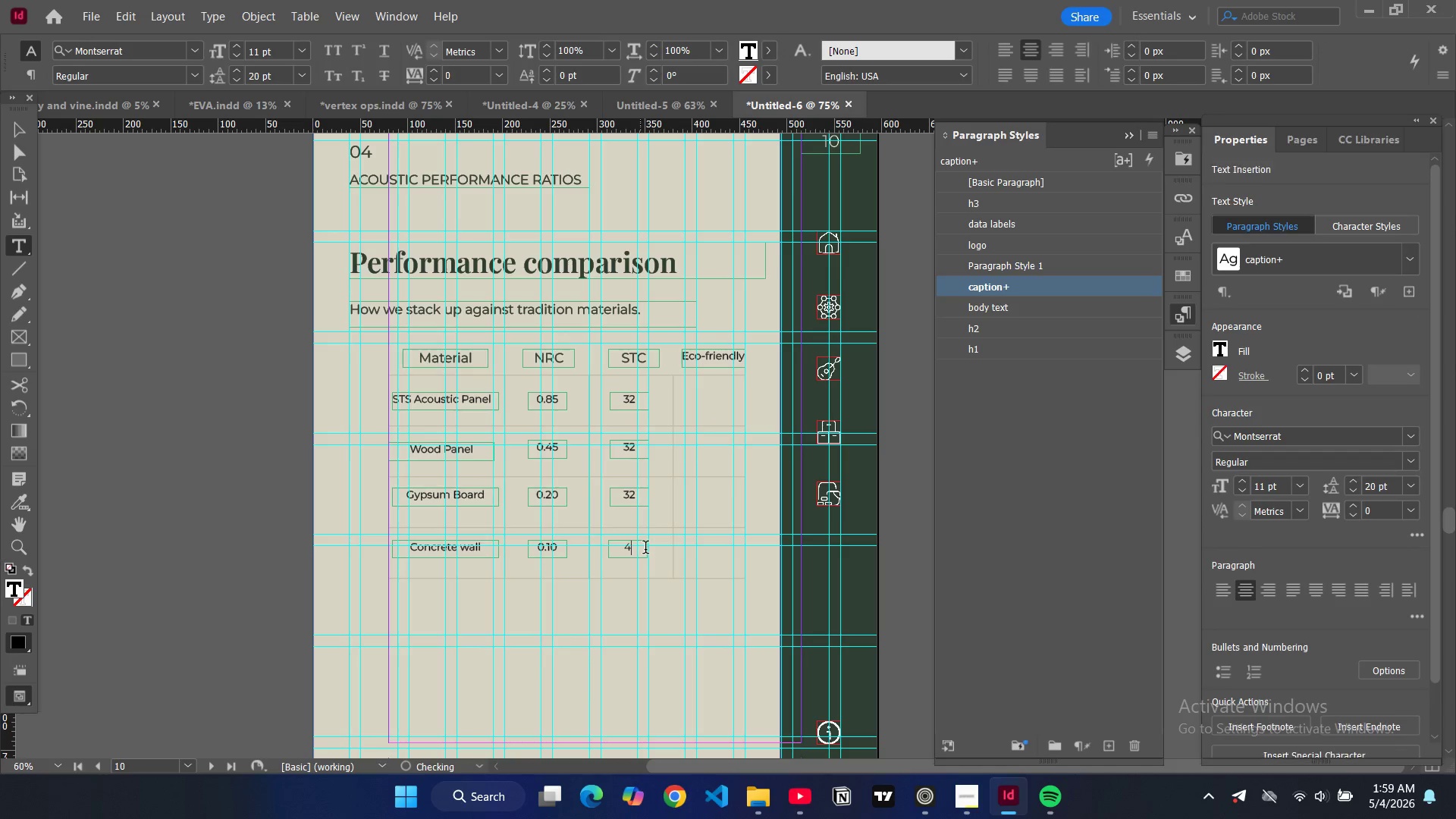 
key(0)
 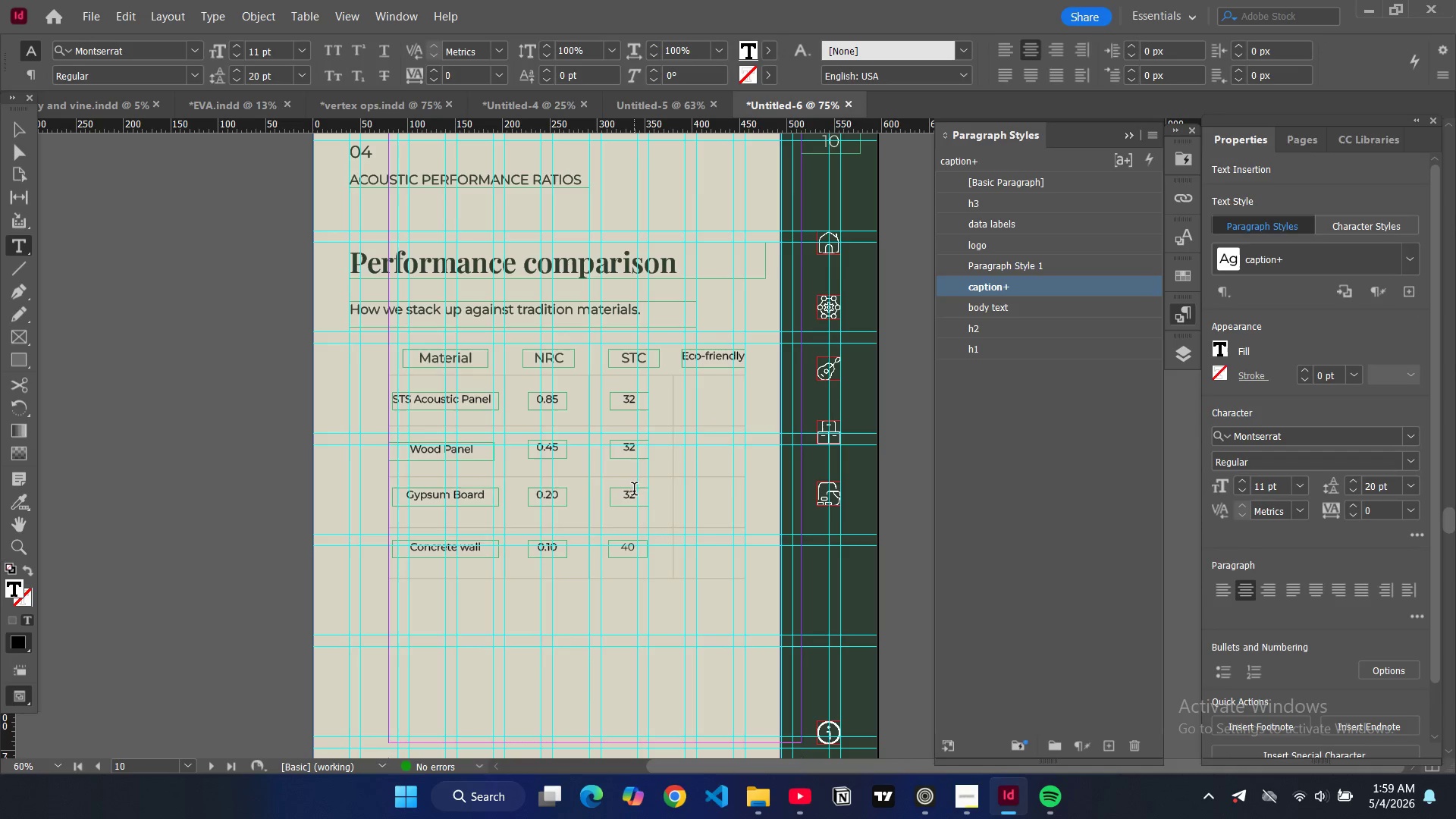 
double_click([634, 491])
 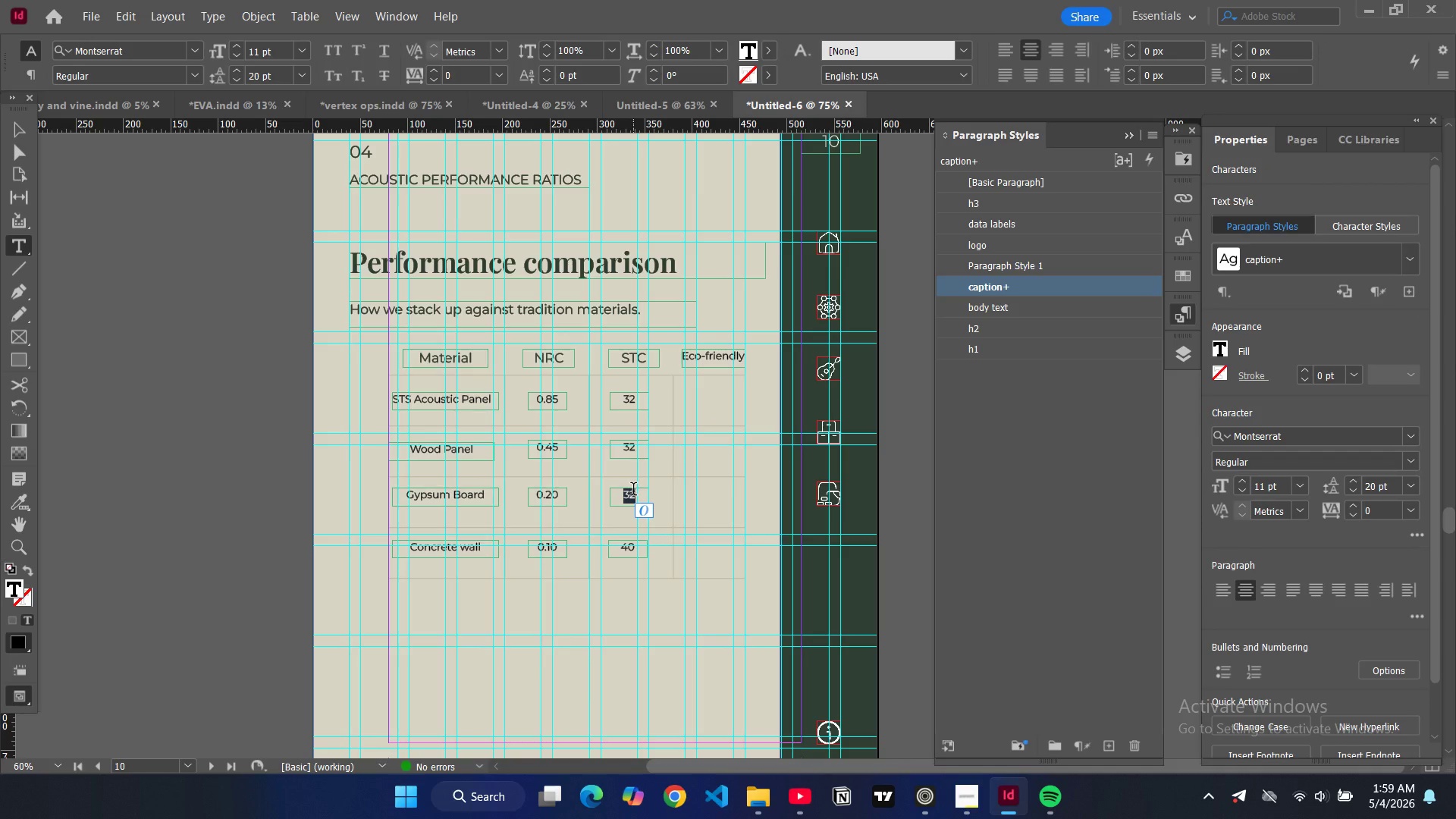 
type(30)
 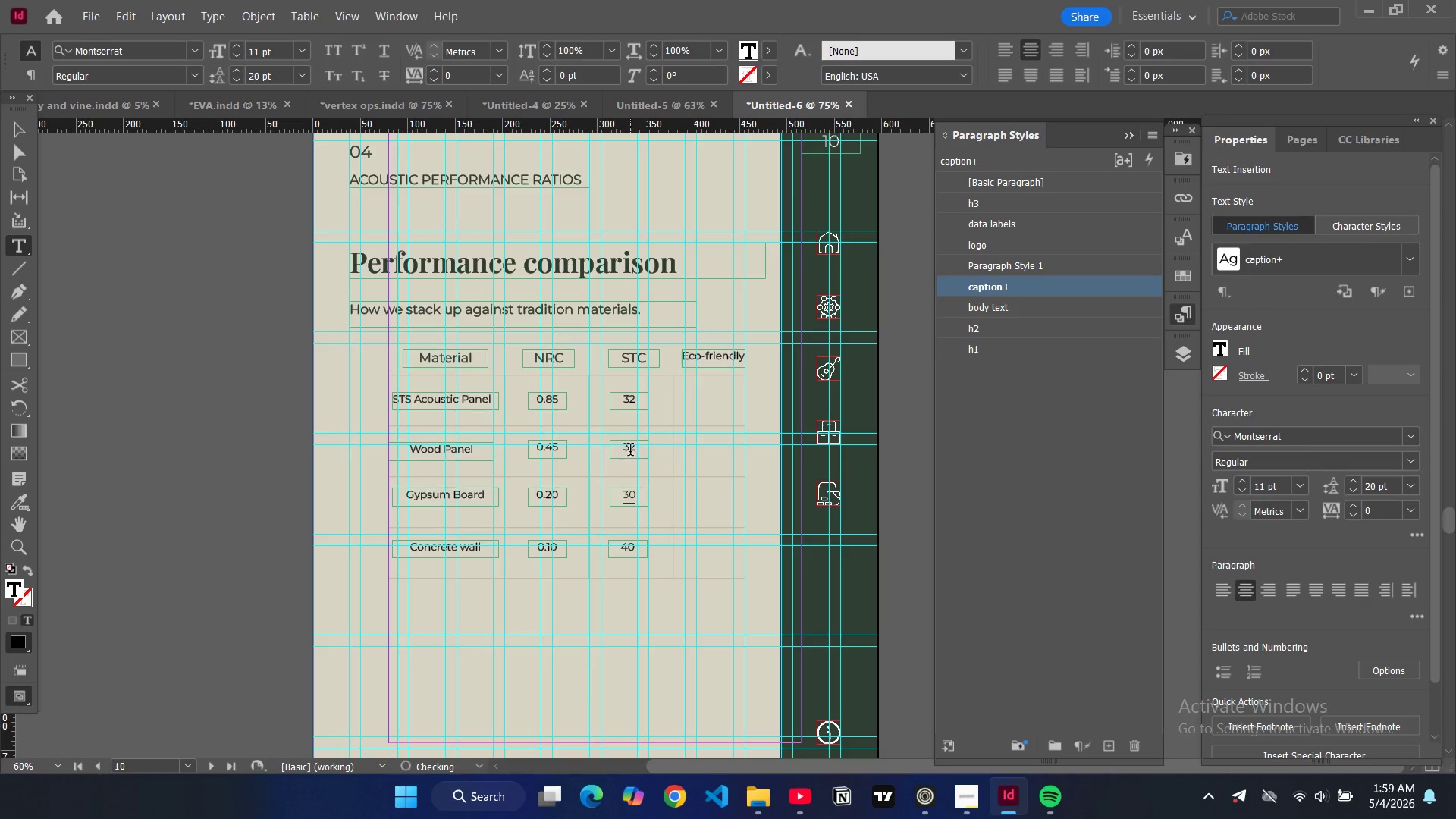 
double_click([630, 451])
 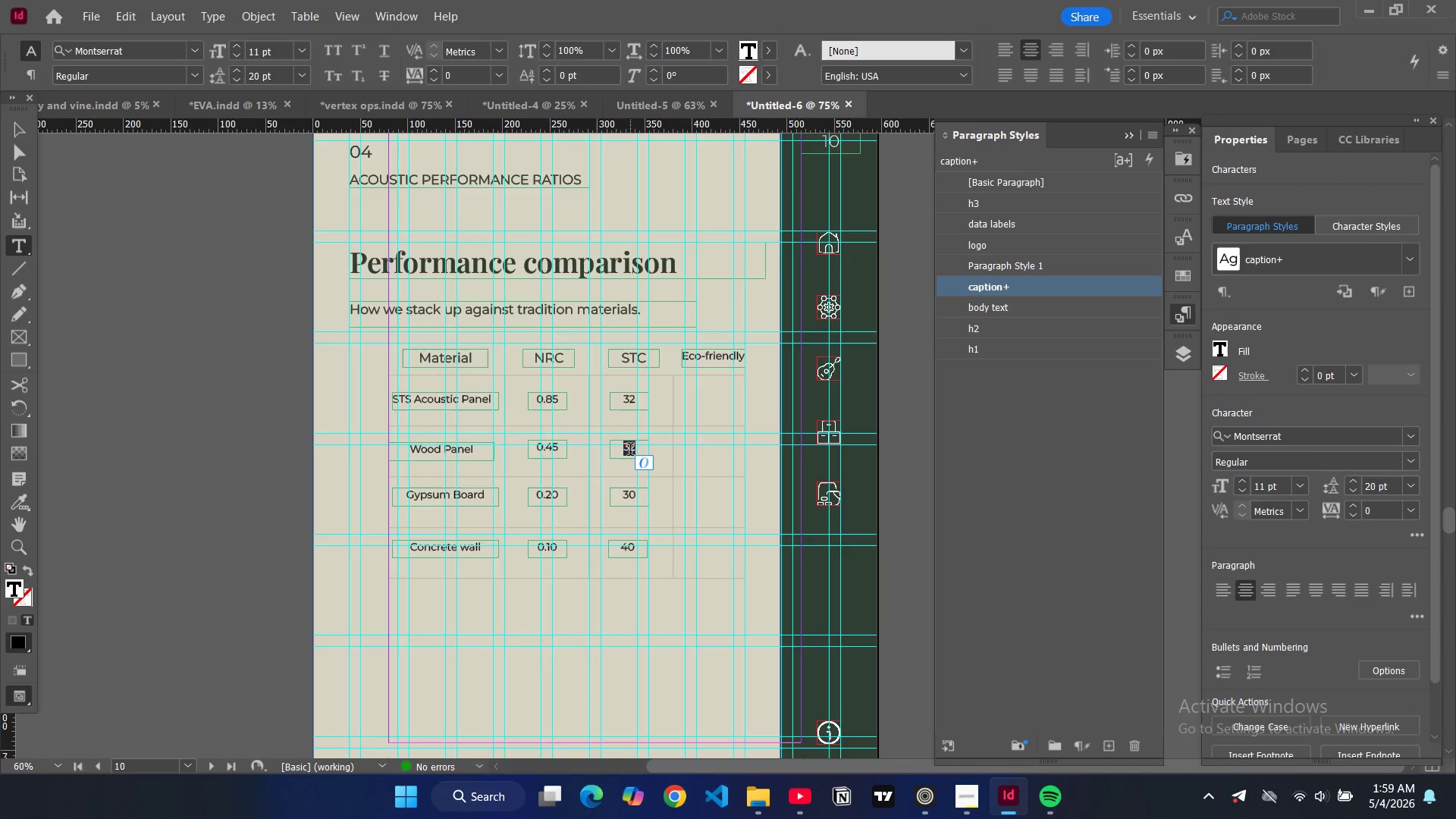 
type(25)
 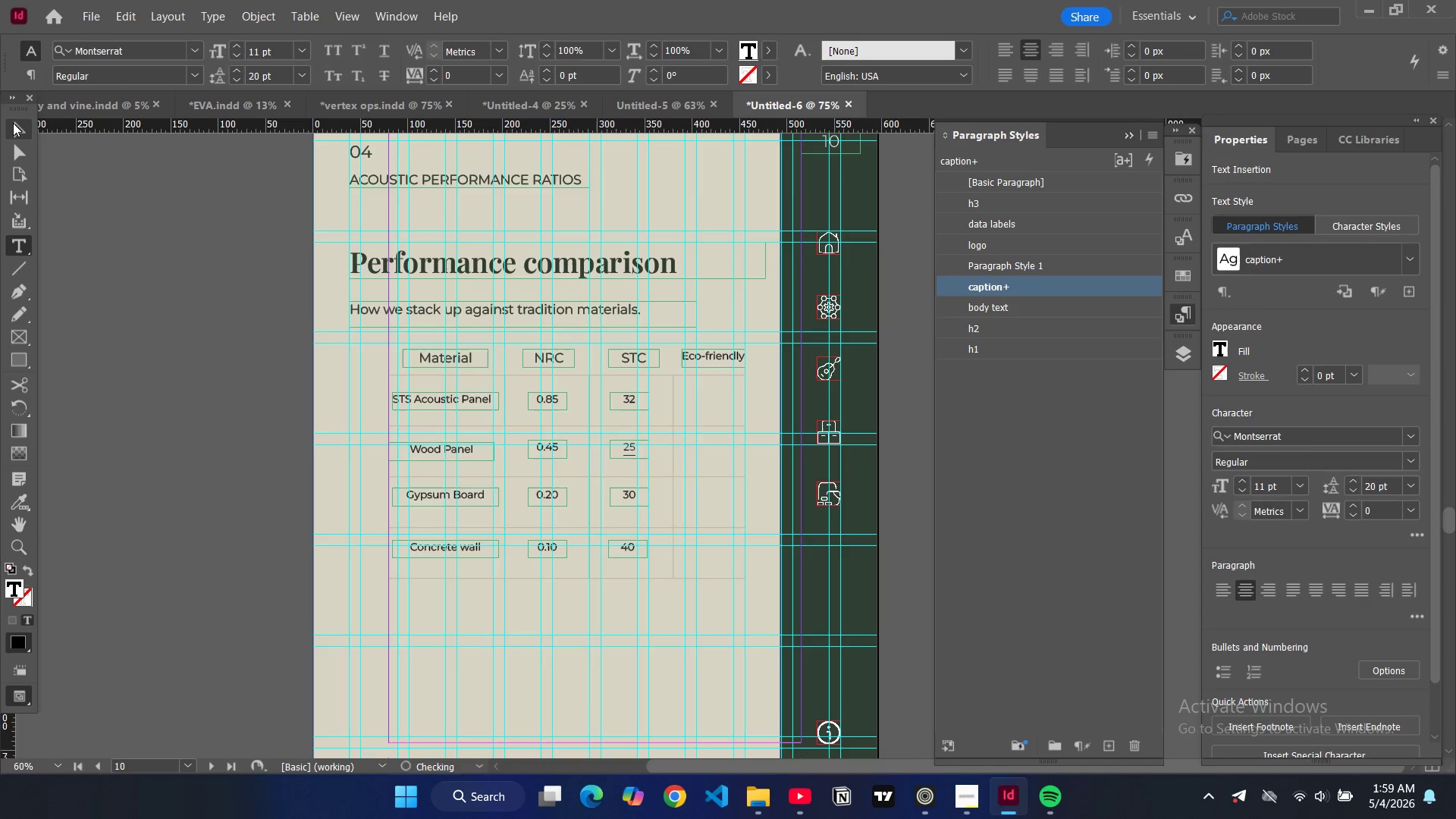 
left_click([13, 123])
 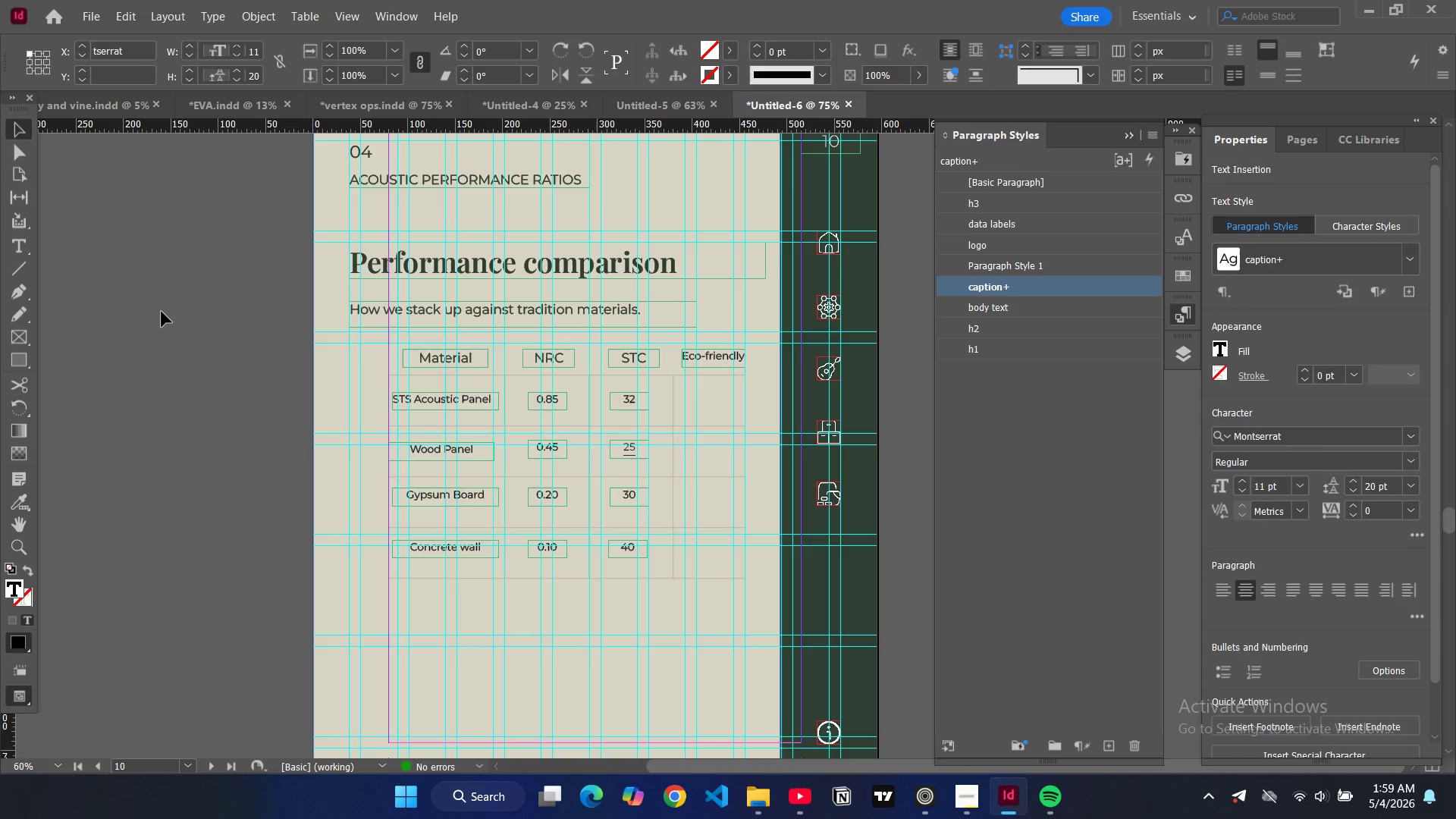 
left_click([165, 315])
 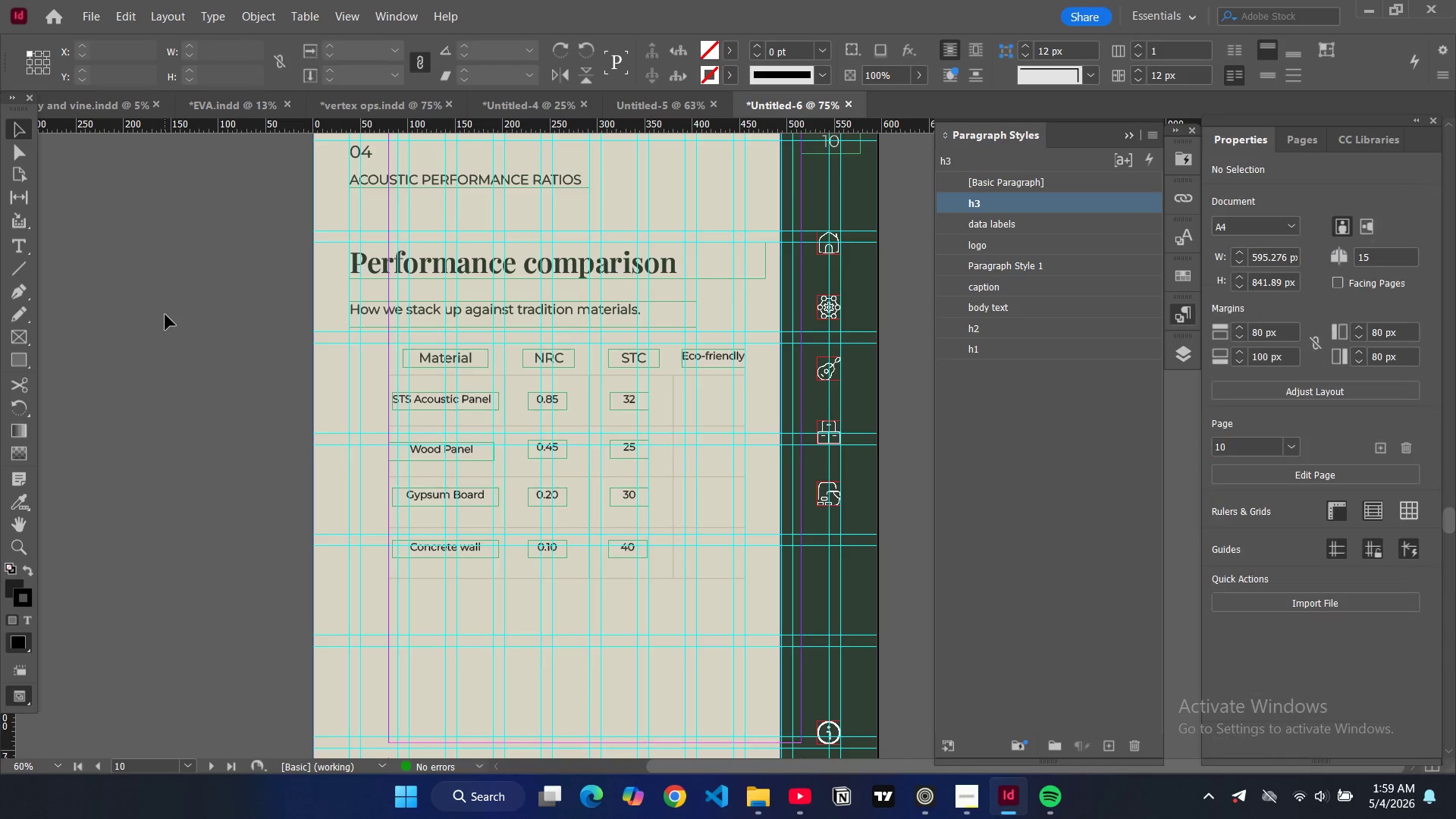 
type(ww)
 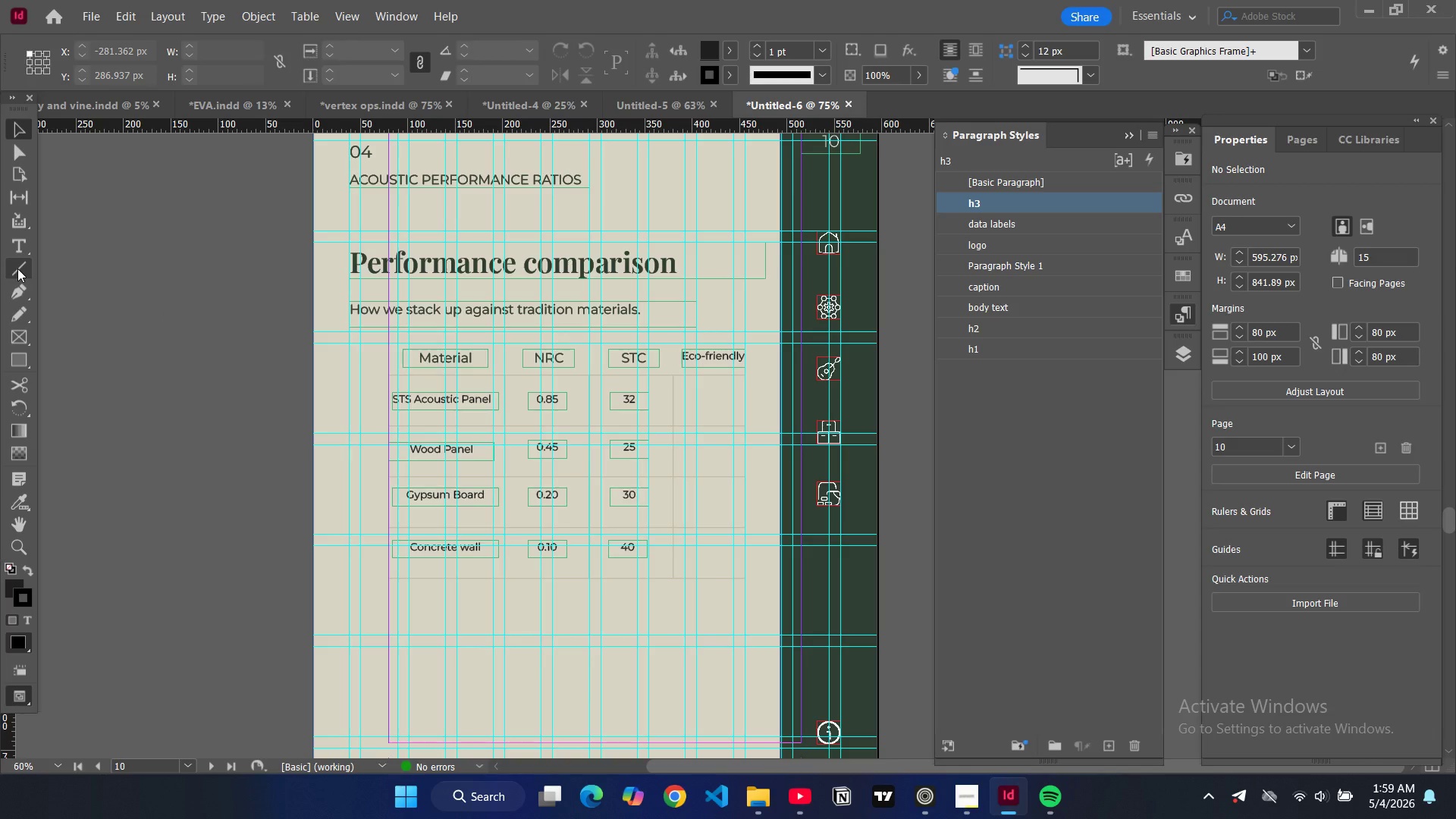 
wait(8.3)
 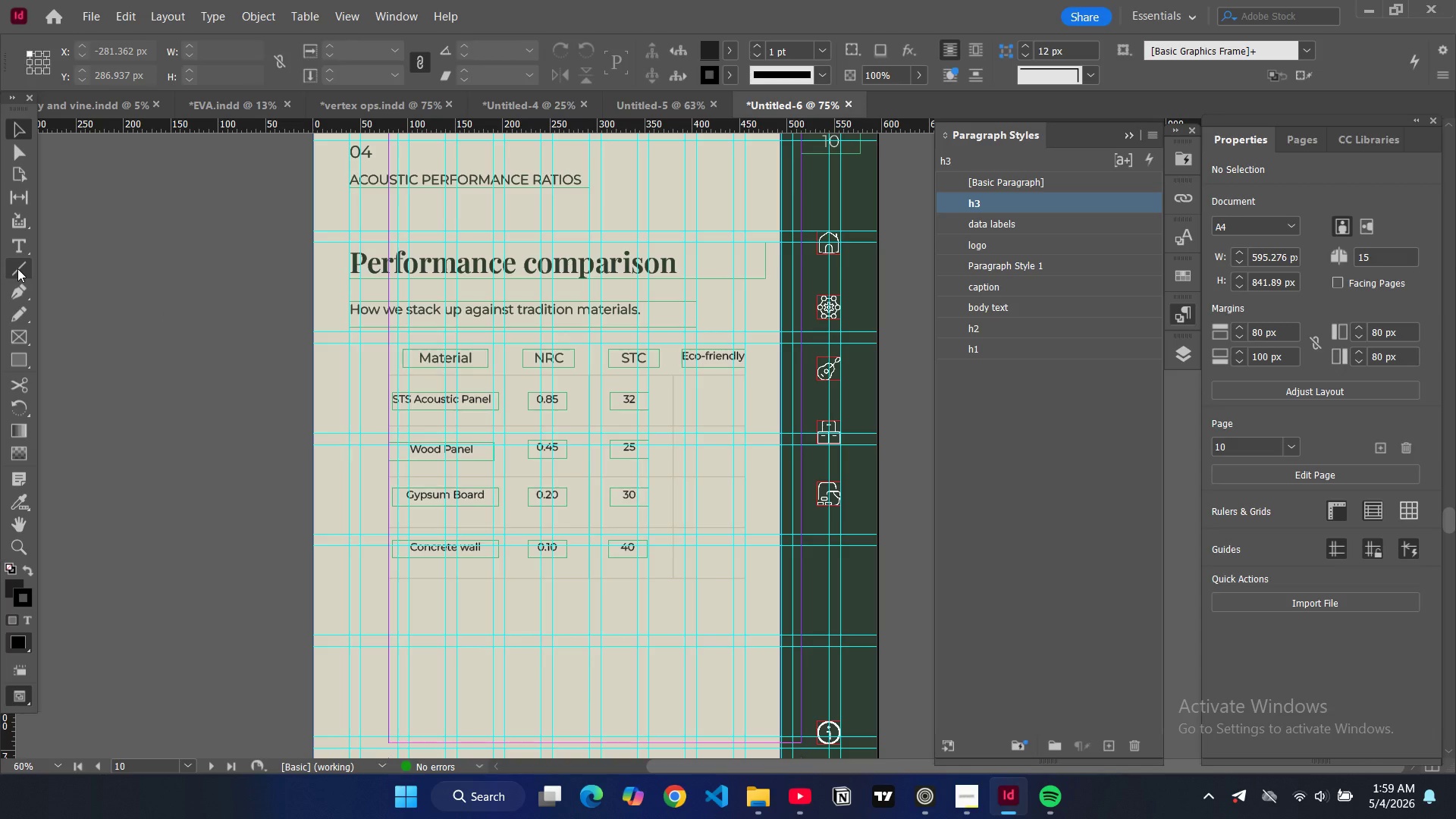 
left_click([22, 269])
 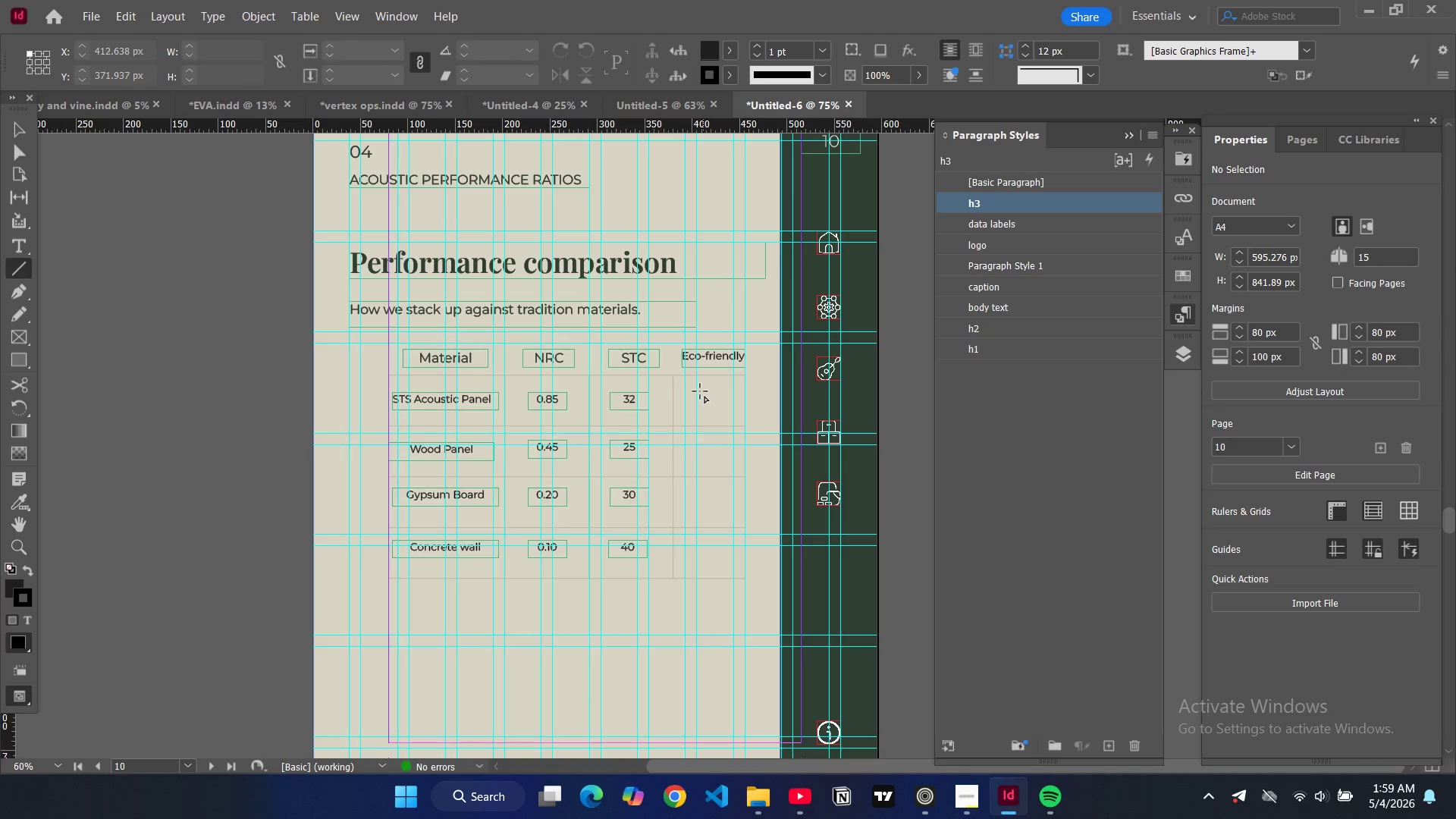 
left_click_drag(start_coordinate=[698, 390], to_coordinate=[698, 415])
 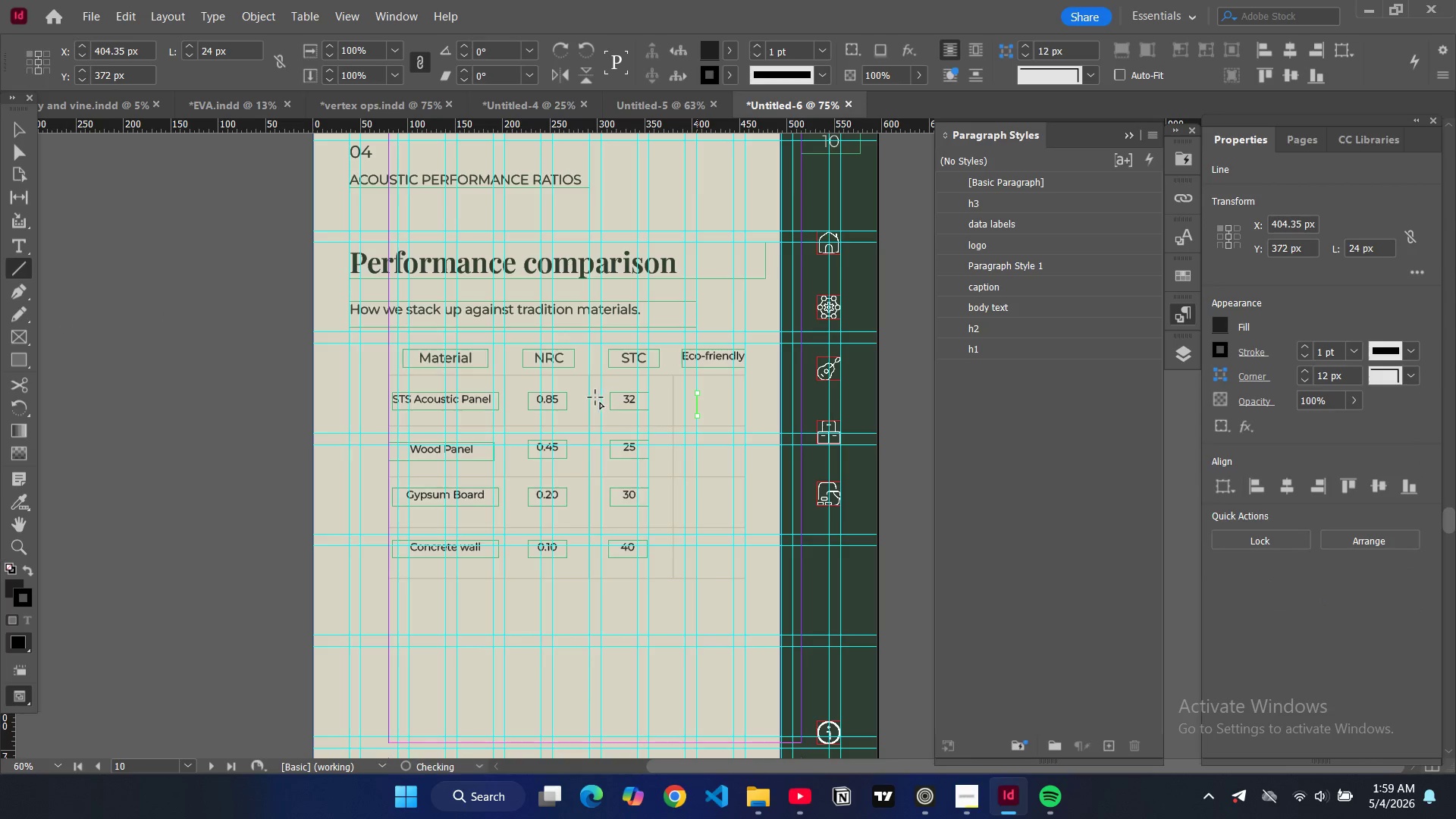 
key(W)
 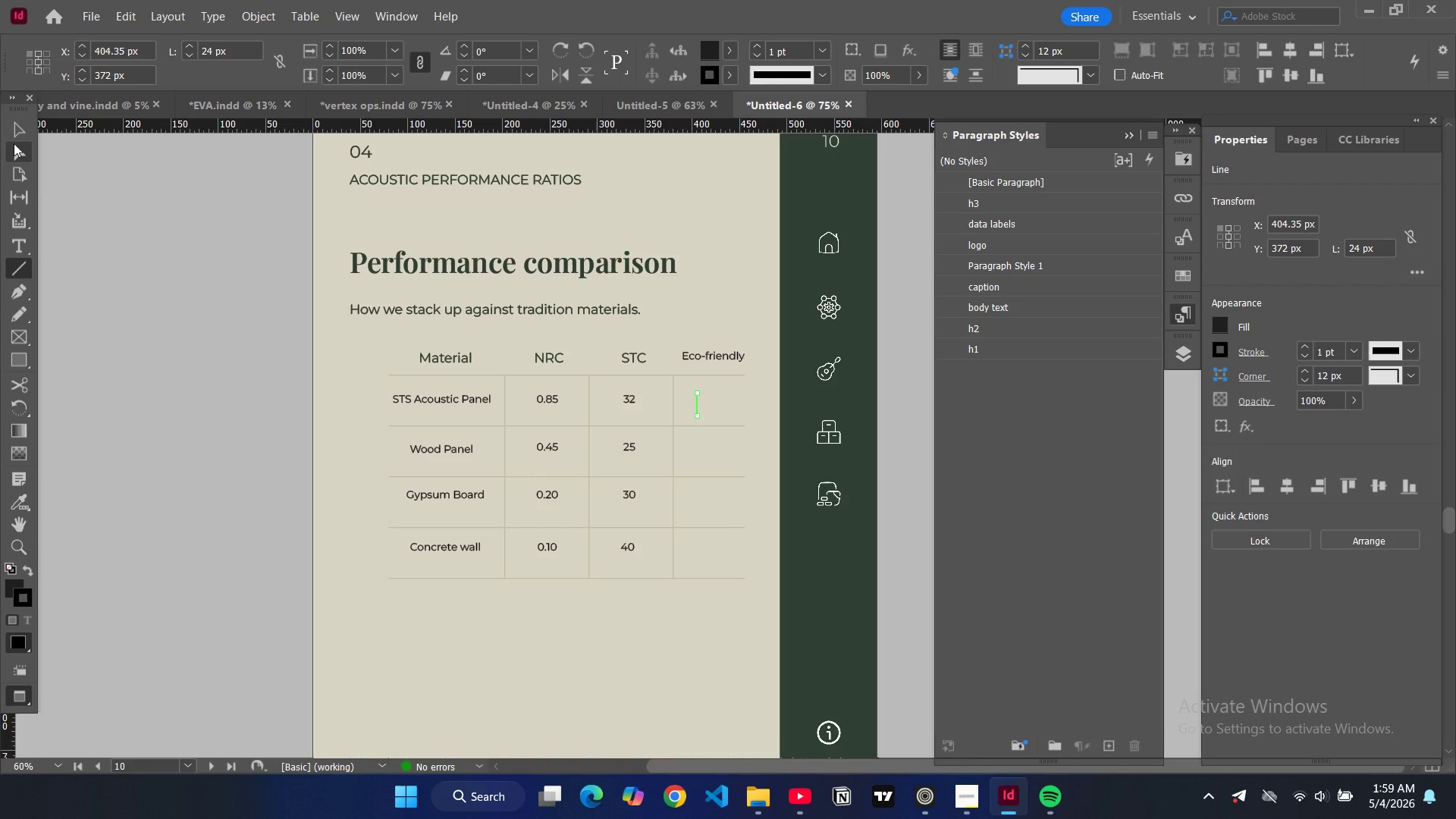 
left_click([6, 121])
 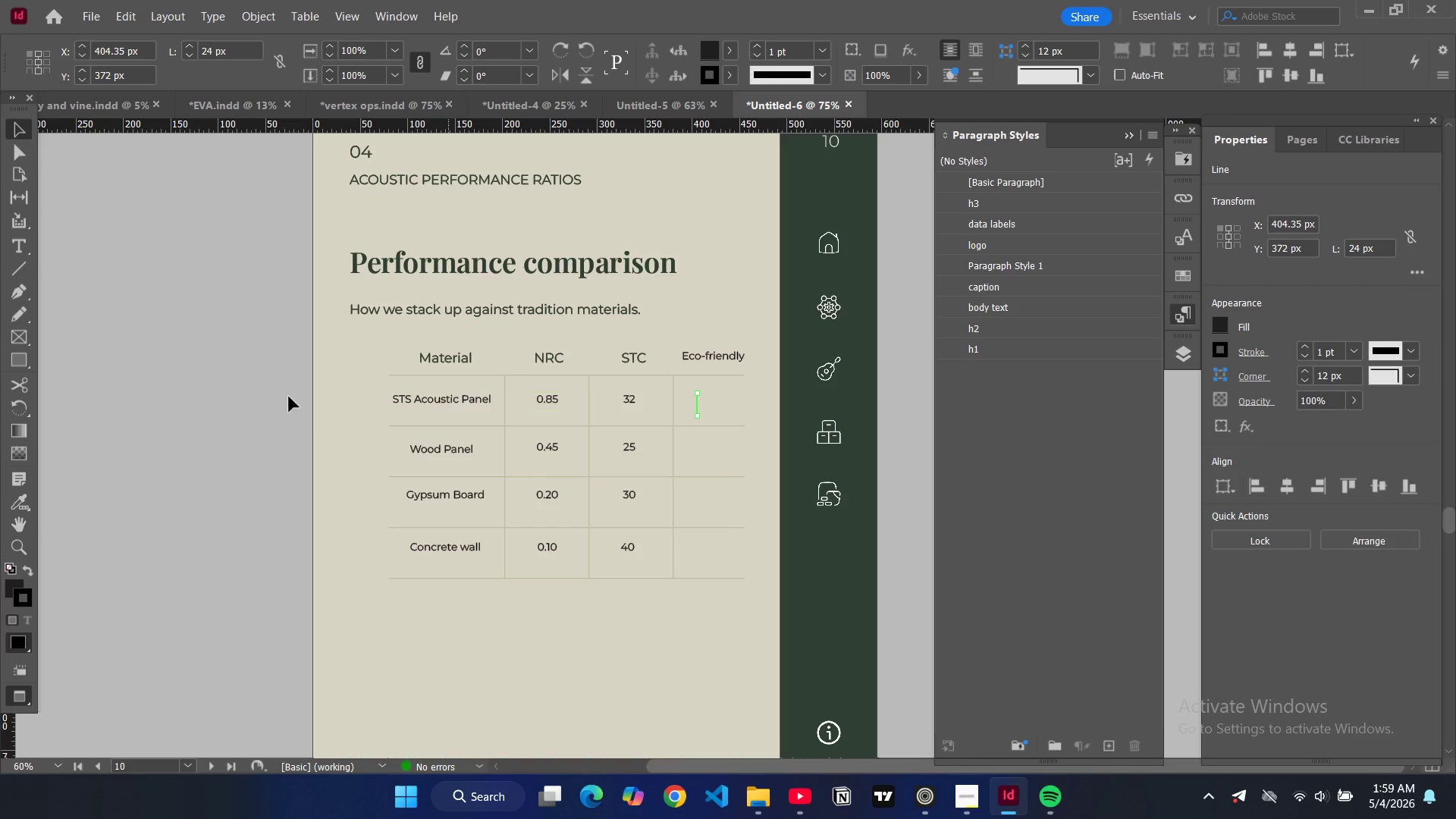 
left_click([229, 394])
 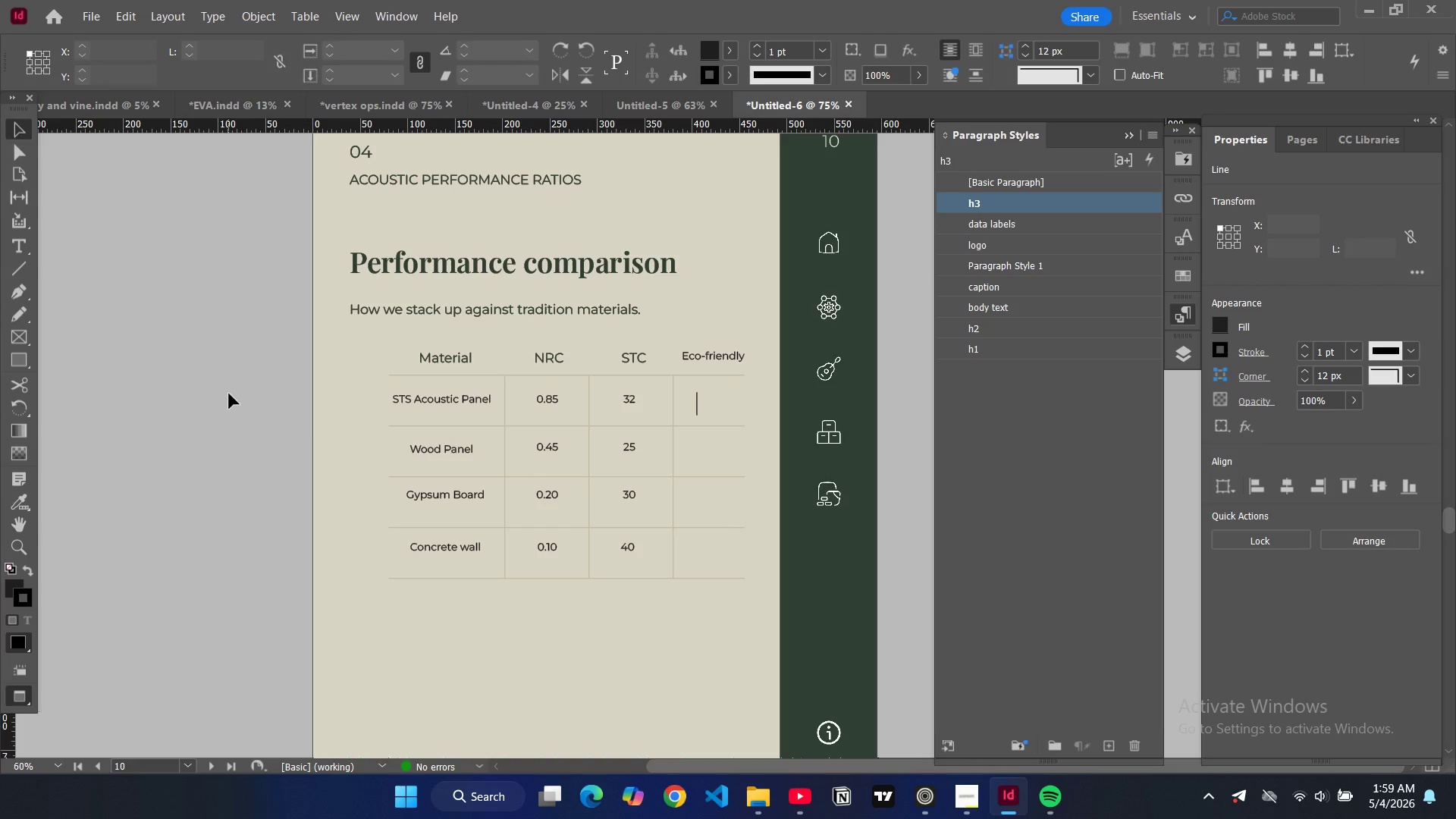 
type(ww)
 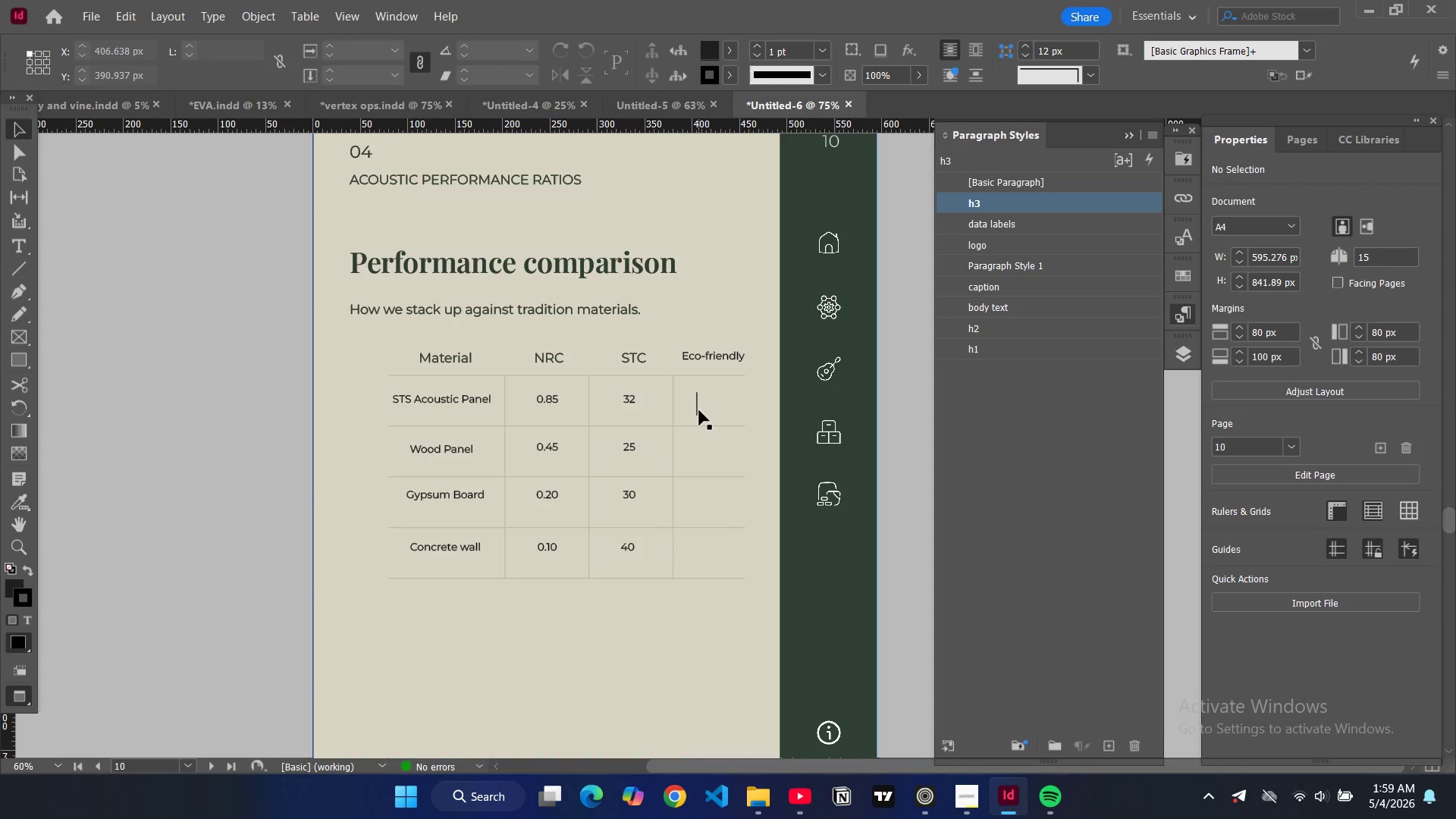 
left_click([698, 410])
 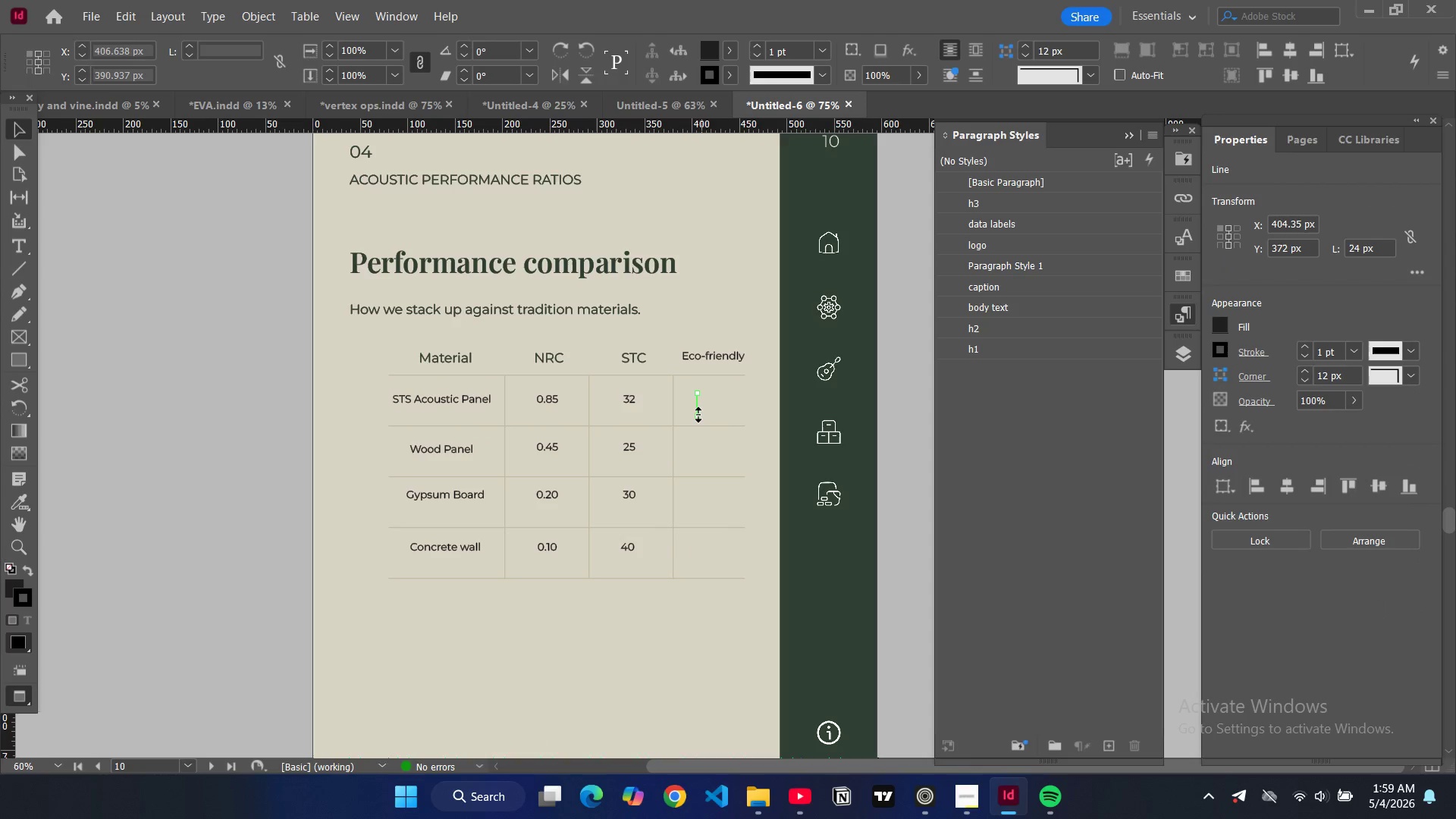 
left_click_drag(start_coordinate=[698, 415], to_coordinate=[698, 408])
 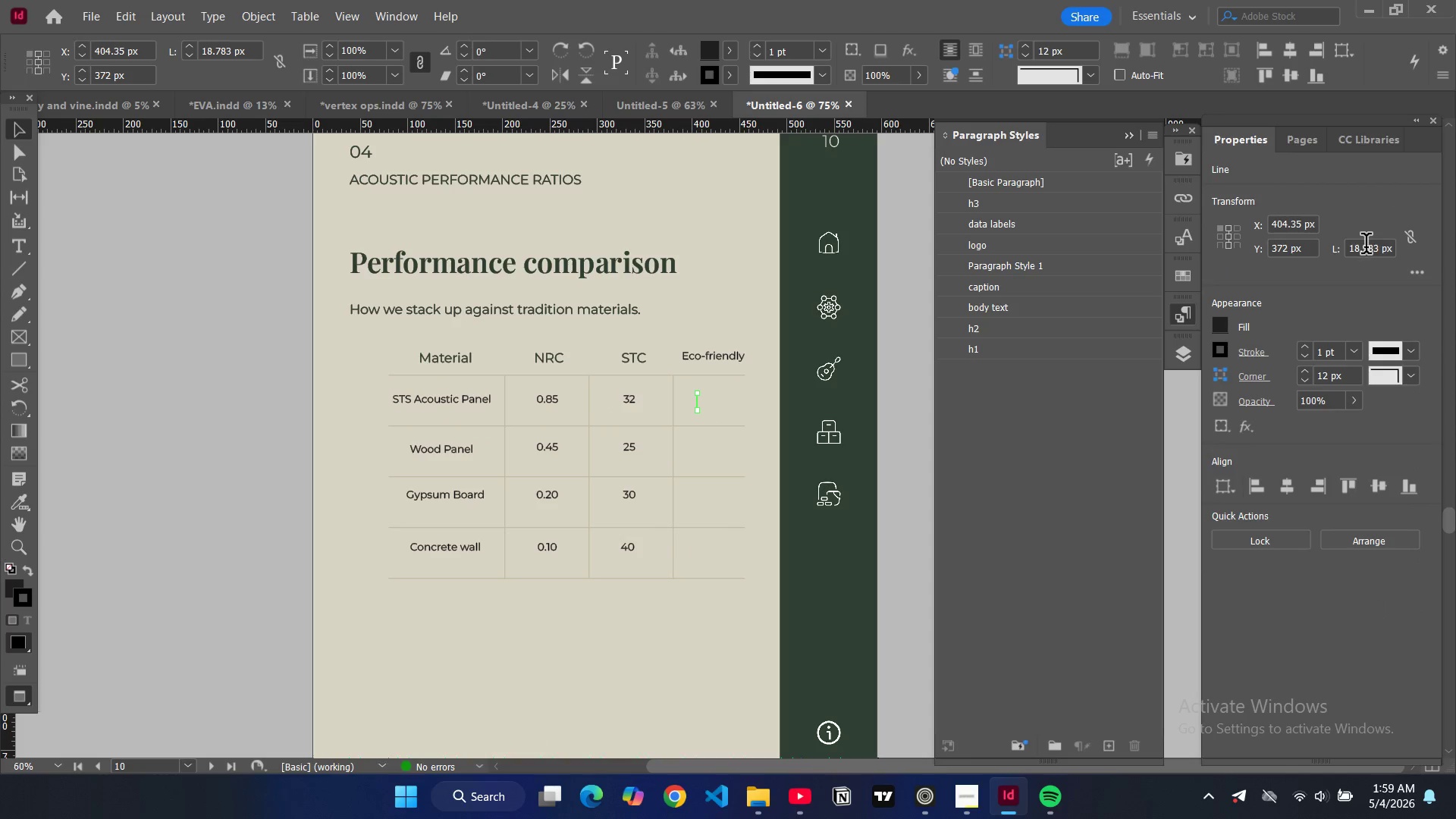 
double_click([1366, 246])
 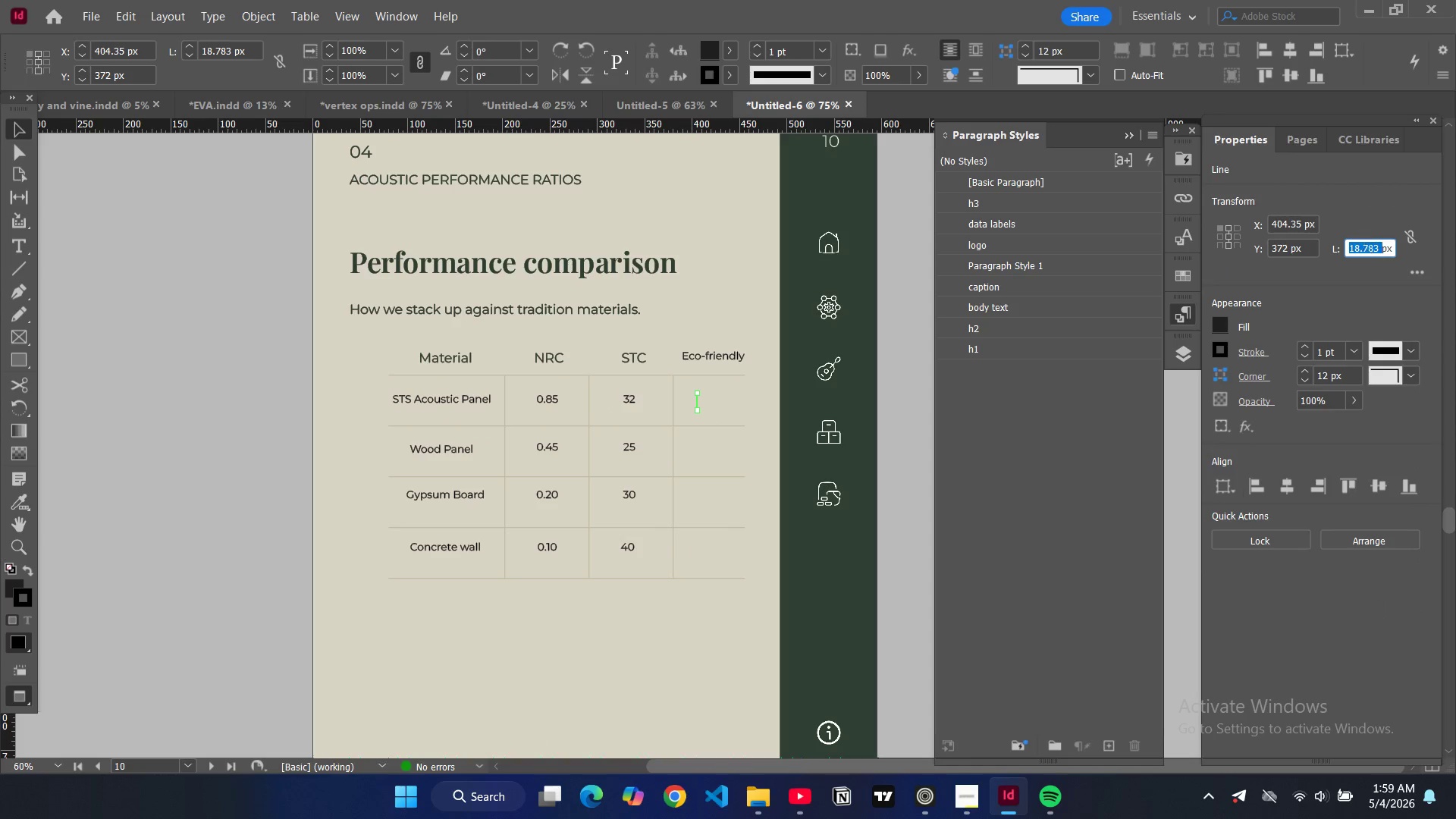 
type(18)
 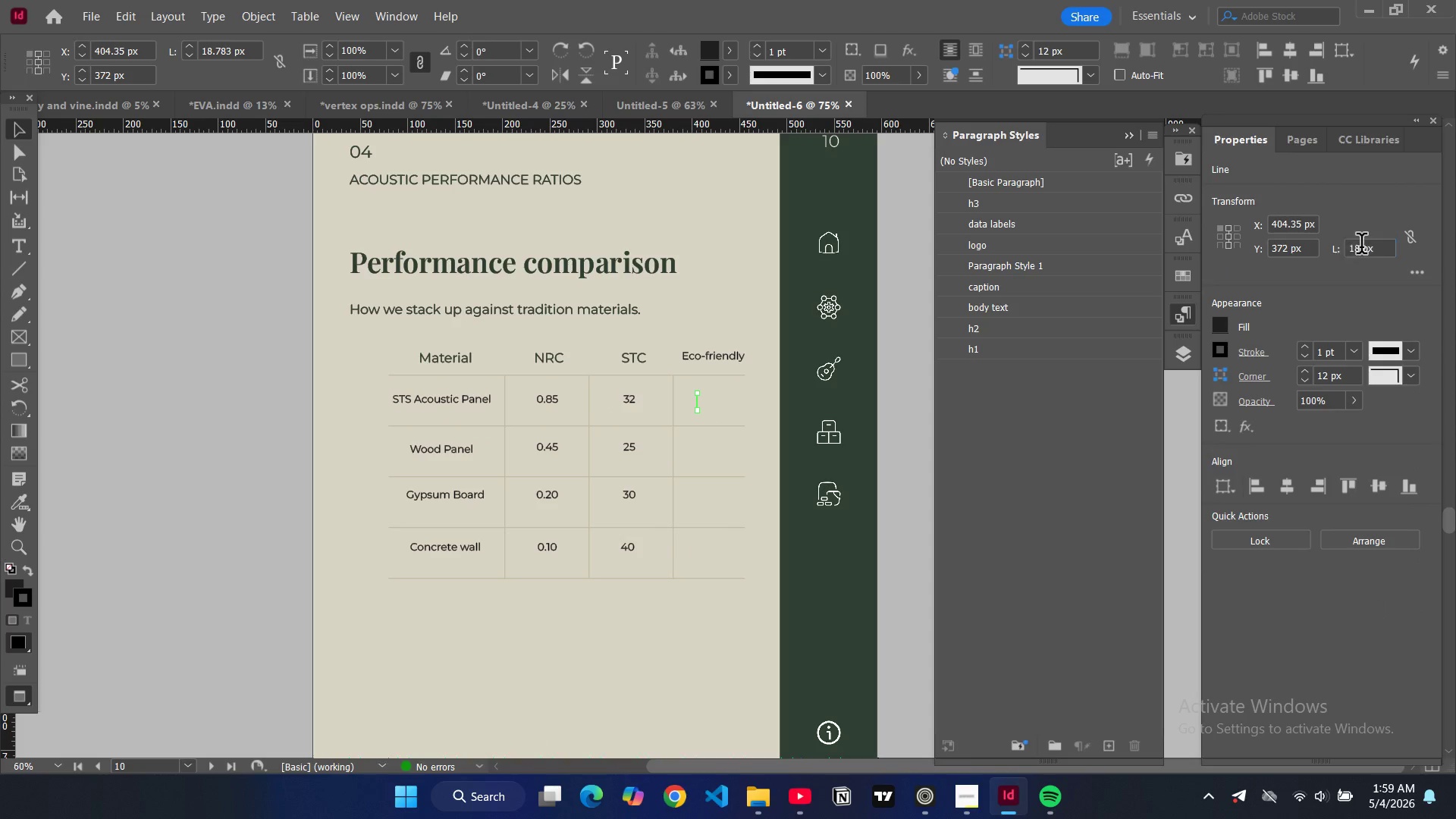 
key(Enter)
 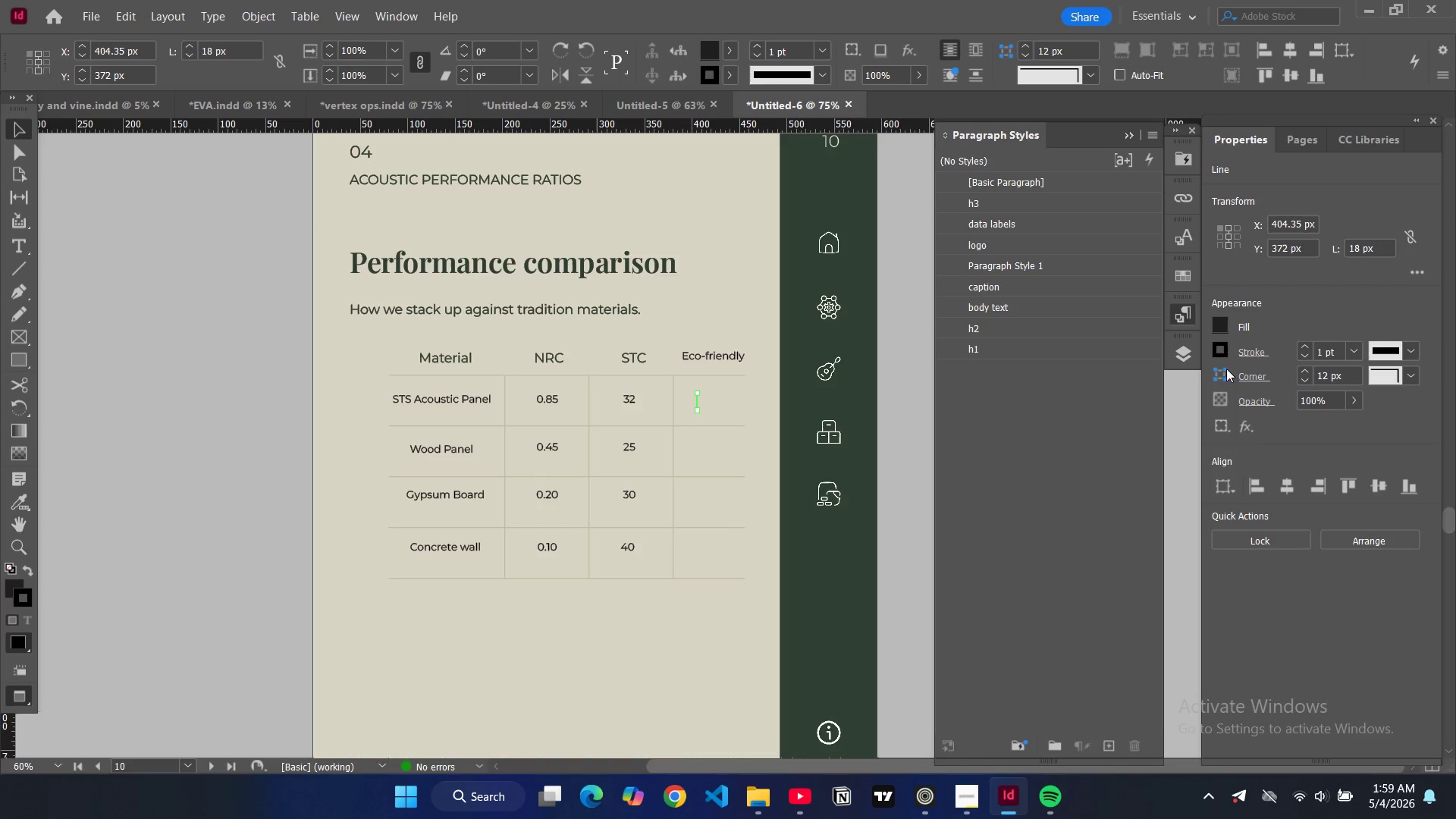 
left_click([1224, 351])
 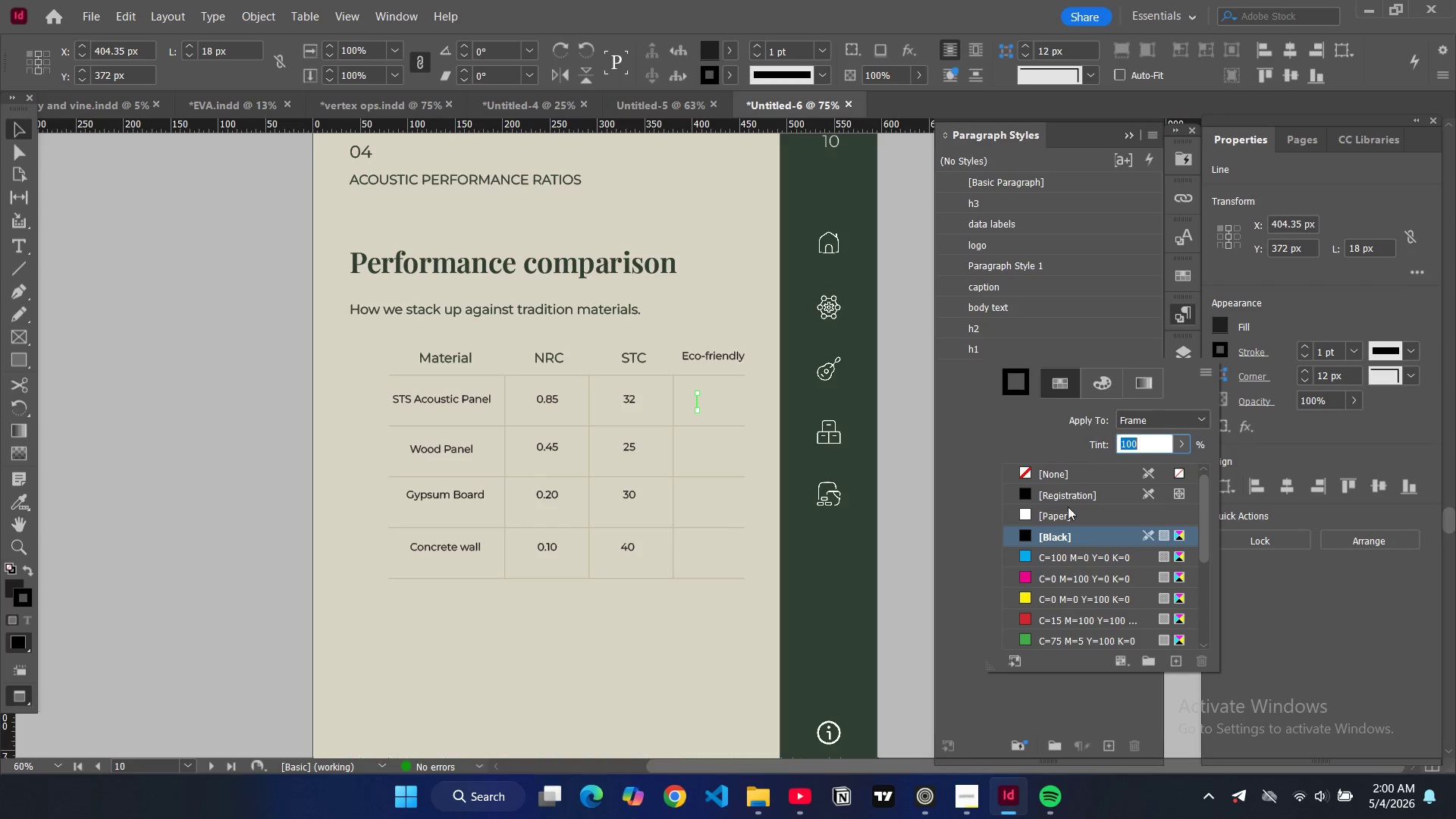 
mouse_move([1030, 539])
 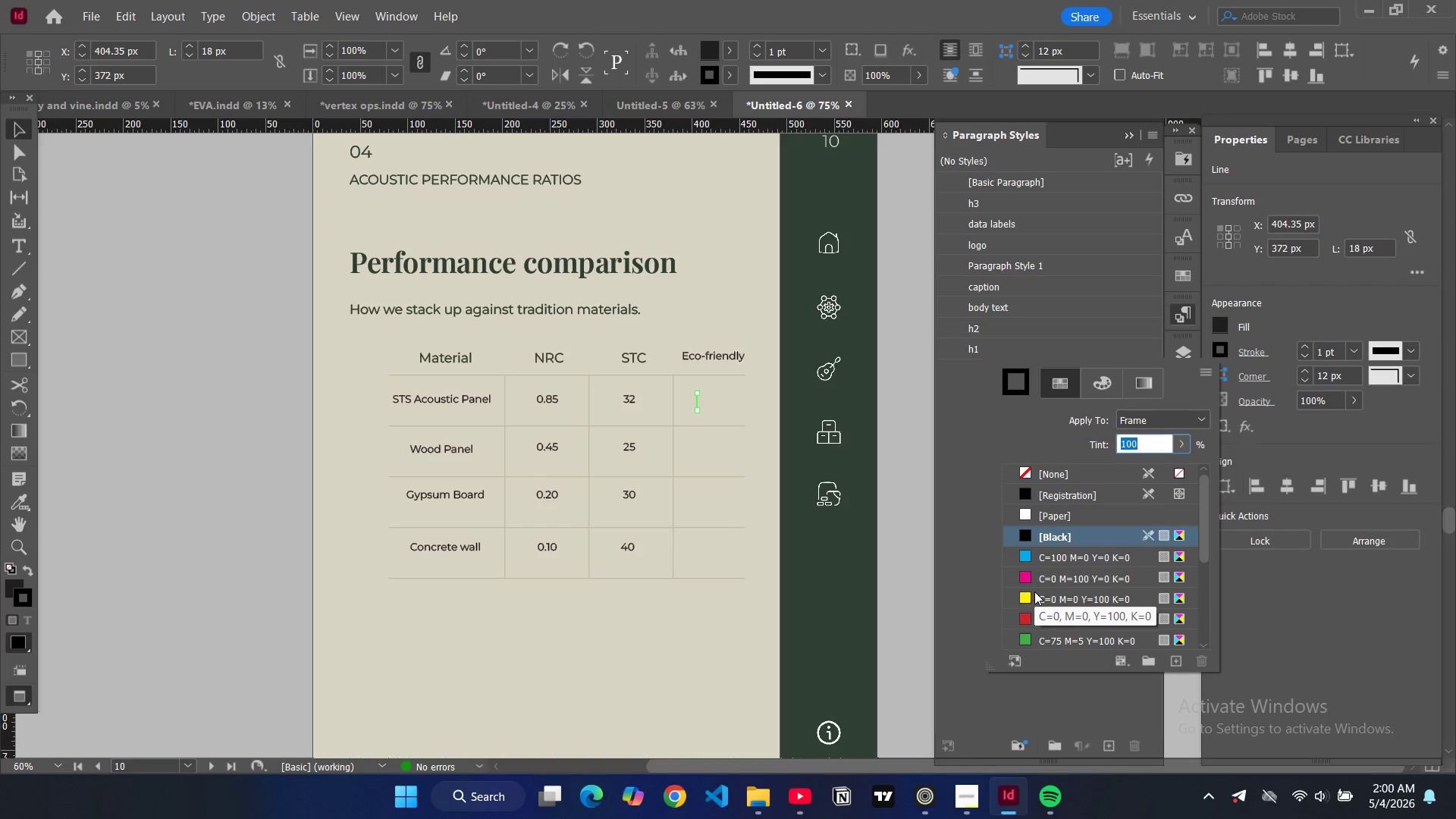 
scroll: coordinate [1022, 592], scroll_direction: down, amount: 7.0
 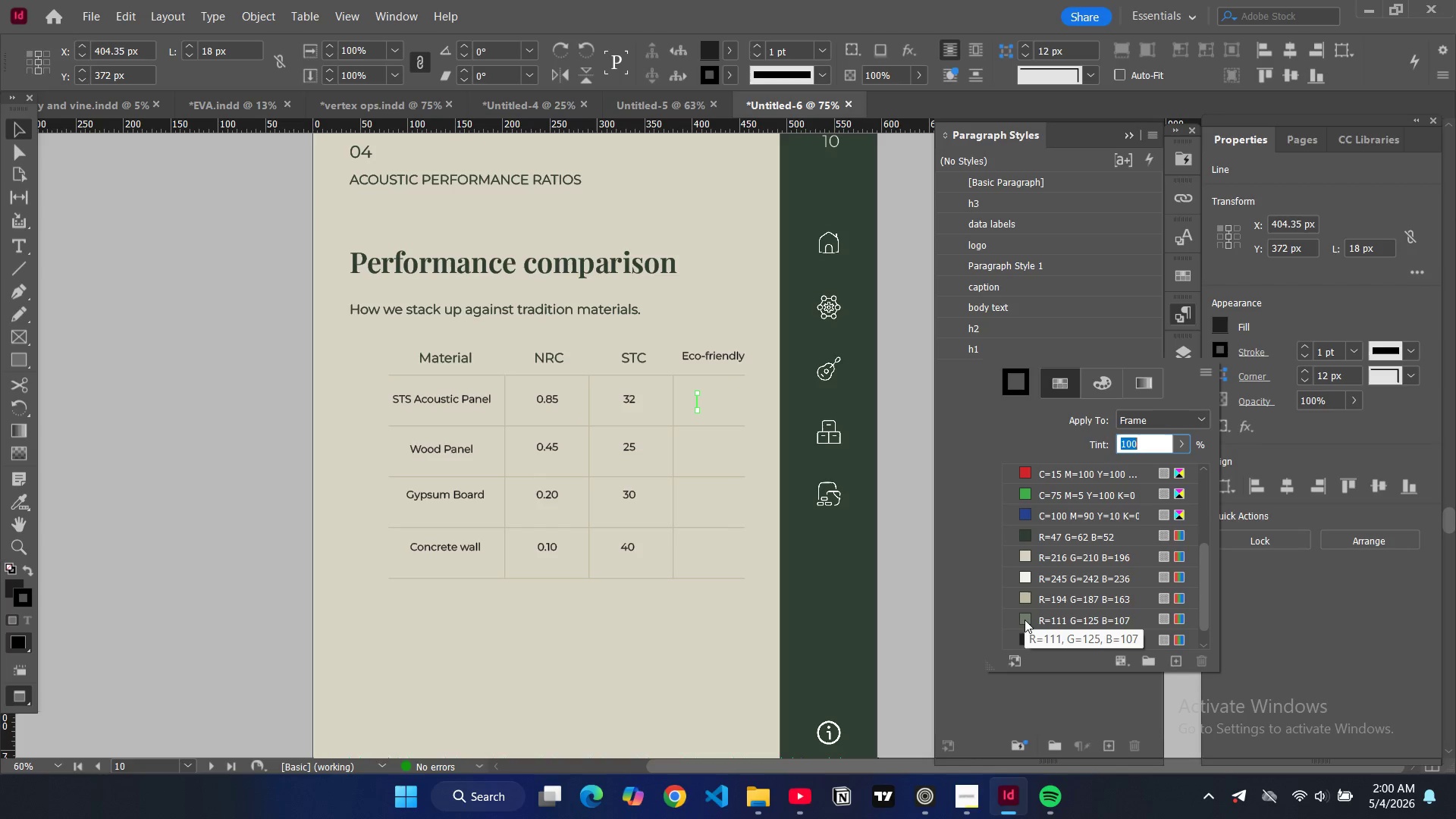 
left_click([1025, 620])
 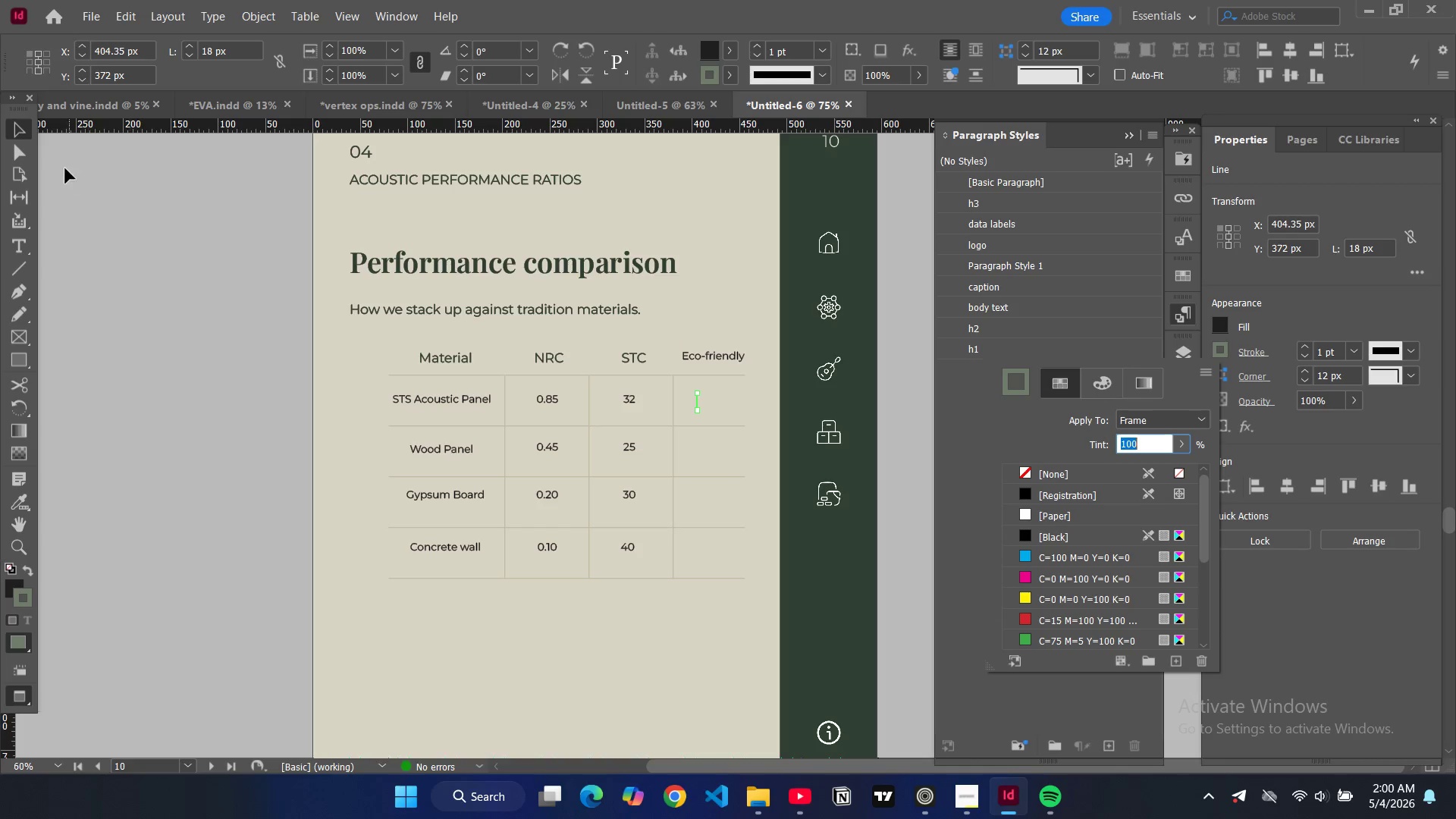 
left_click([229, 289])
 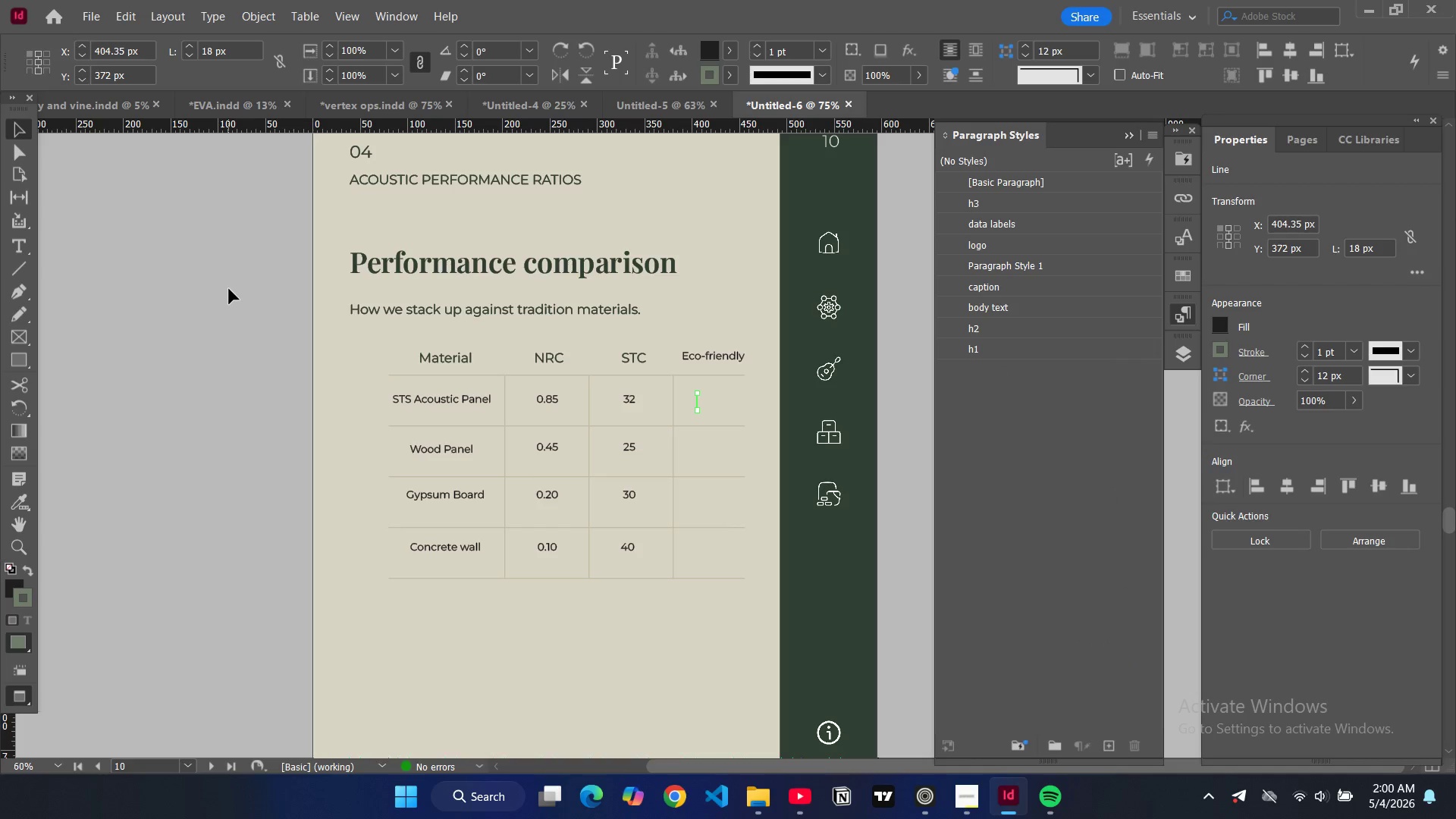 
key(W)
 